 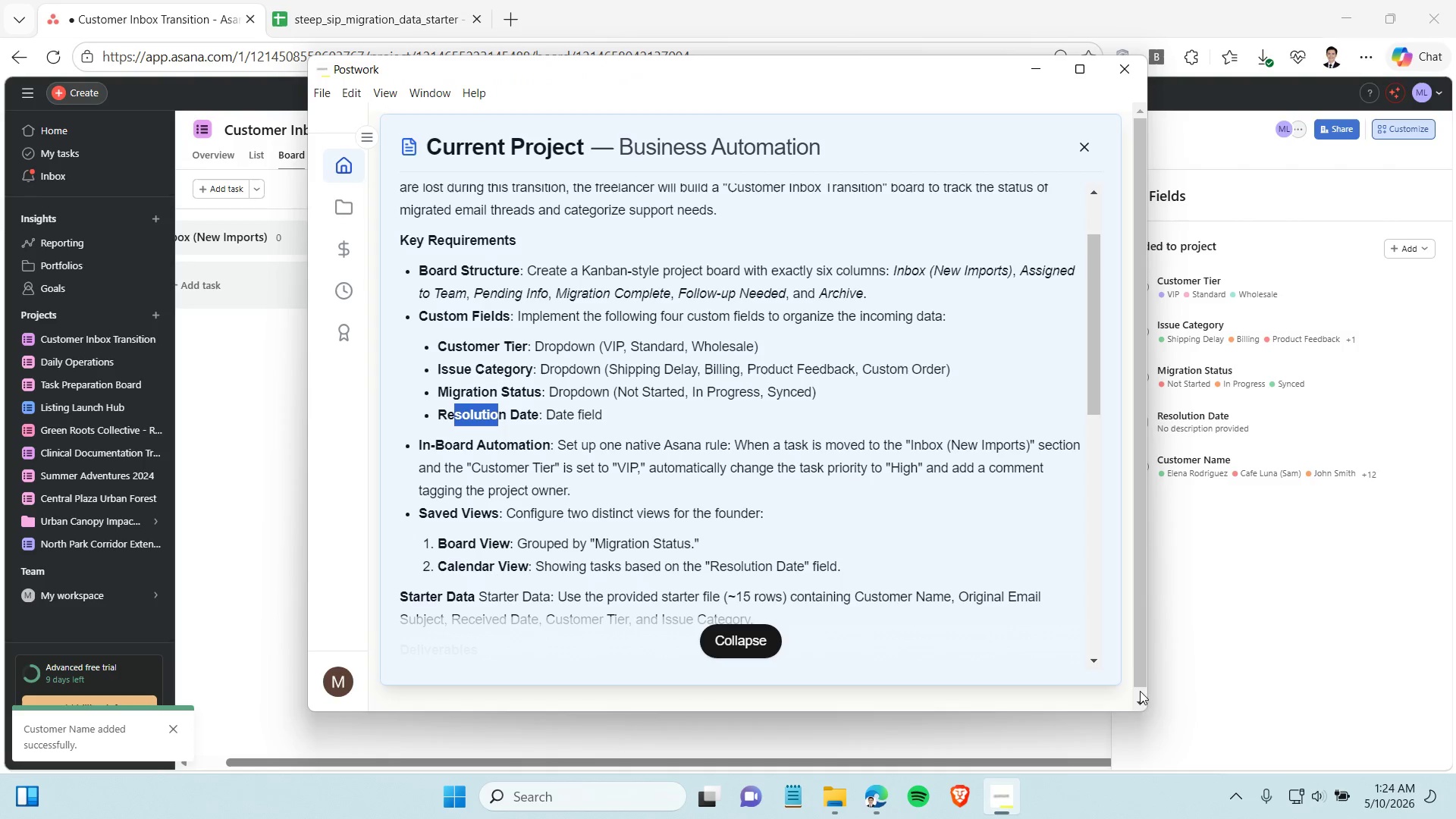 
left_click([385, 0])
 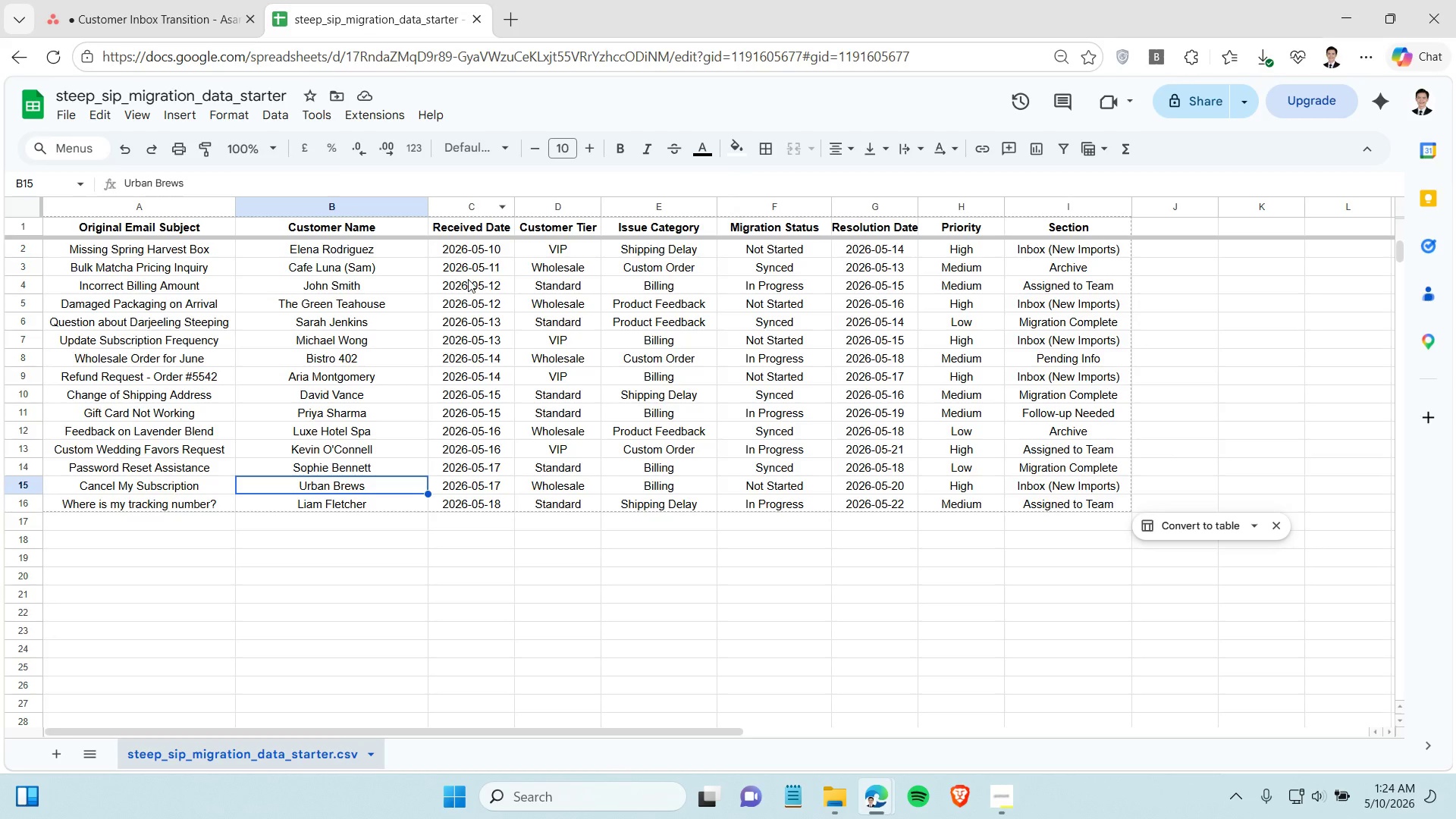 
left_click([468, 279])
 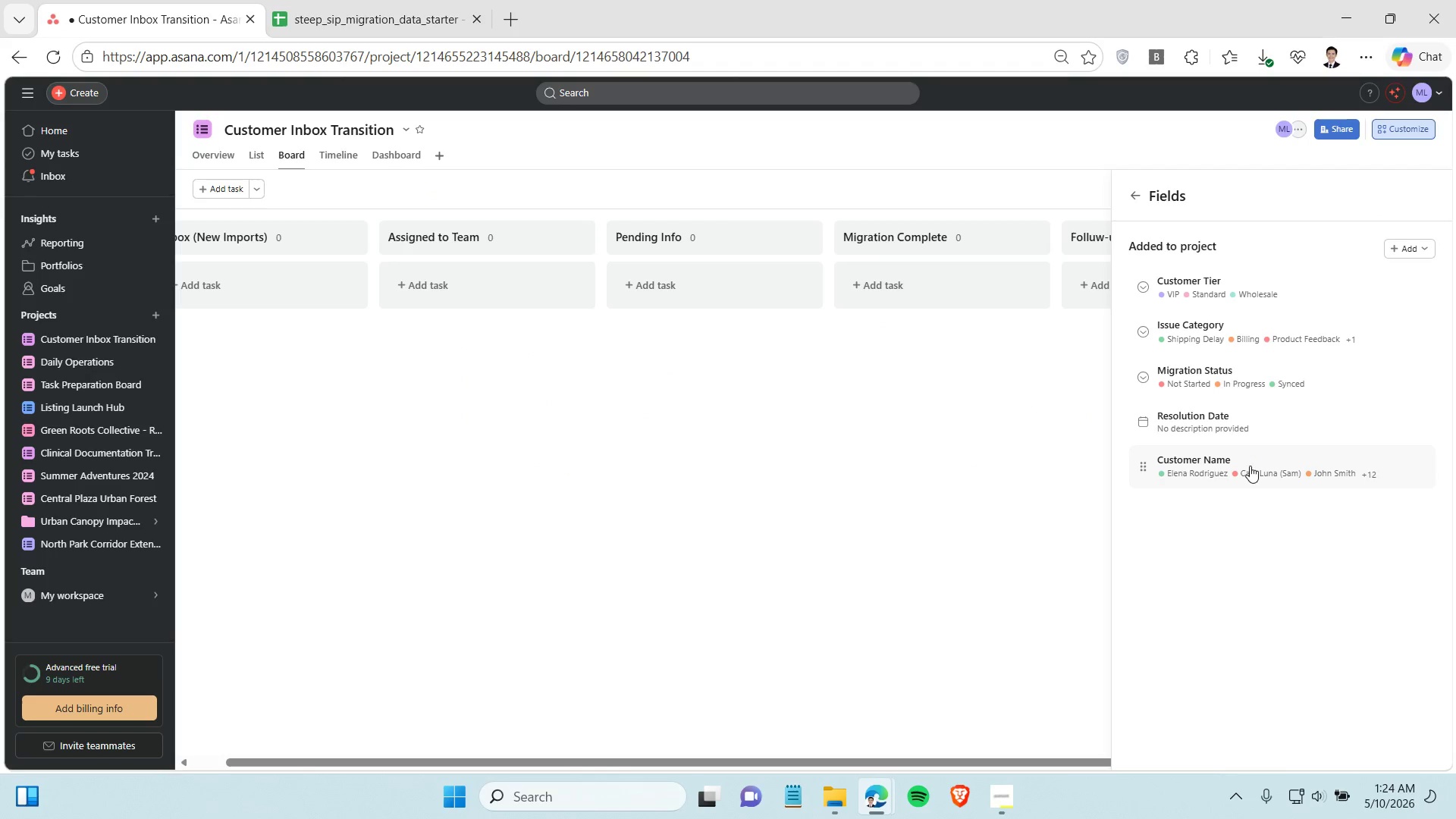 
wait(6.42)
 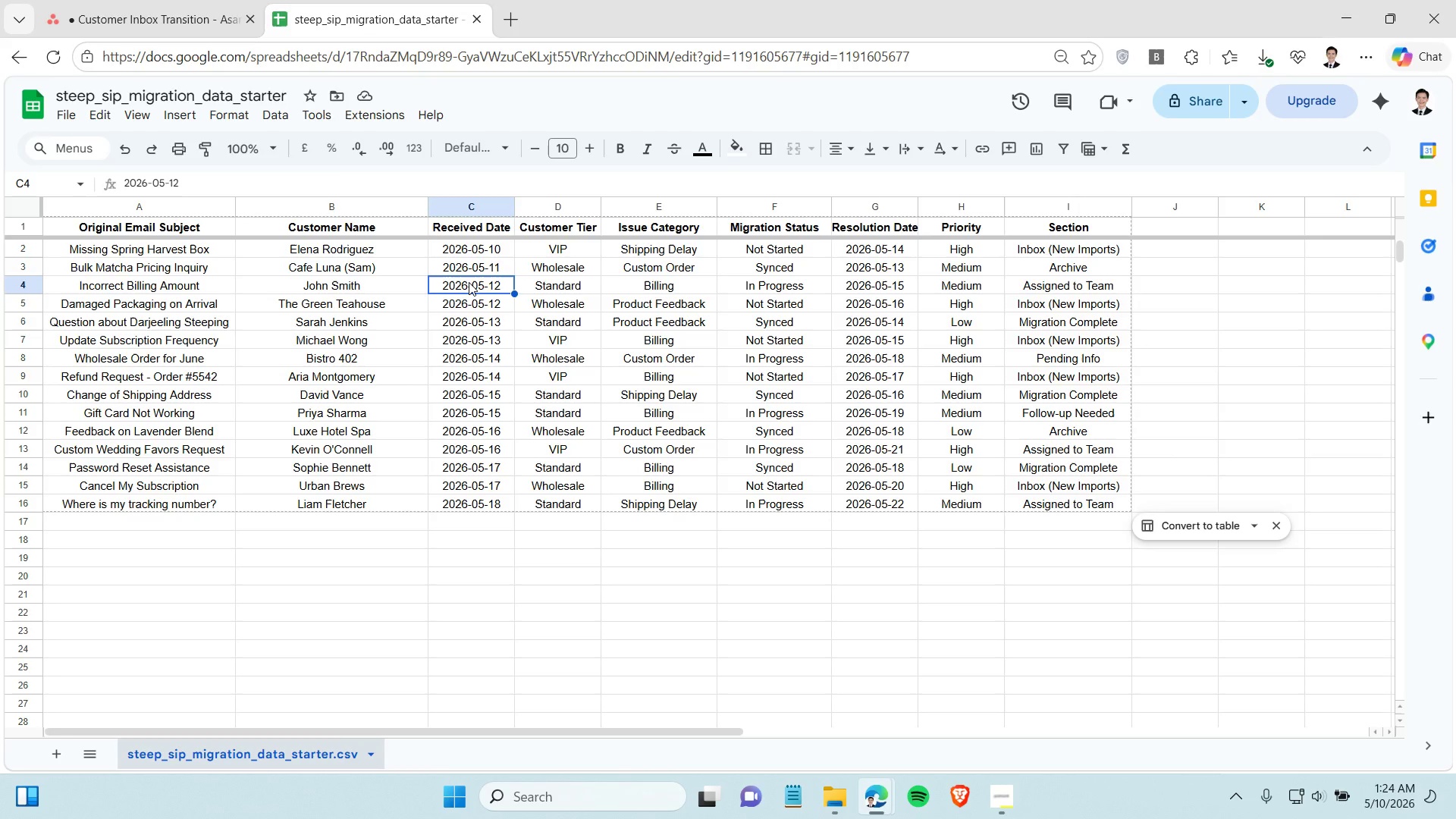 
left_click([1394, 250])
 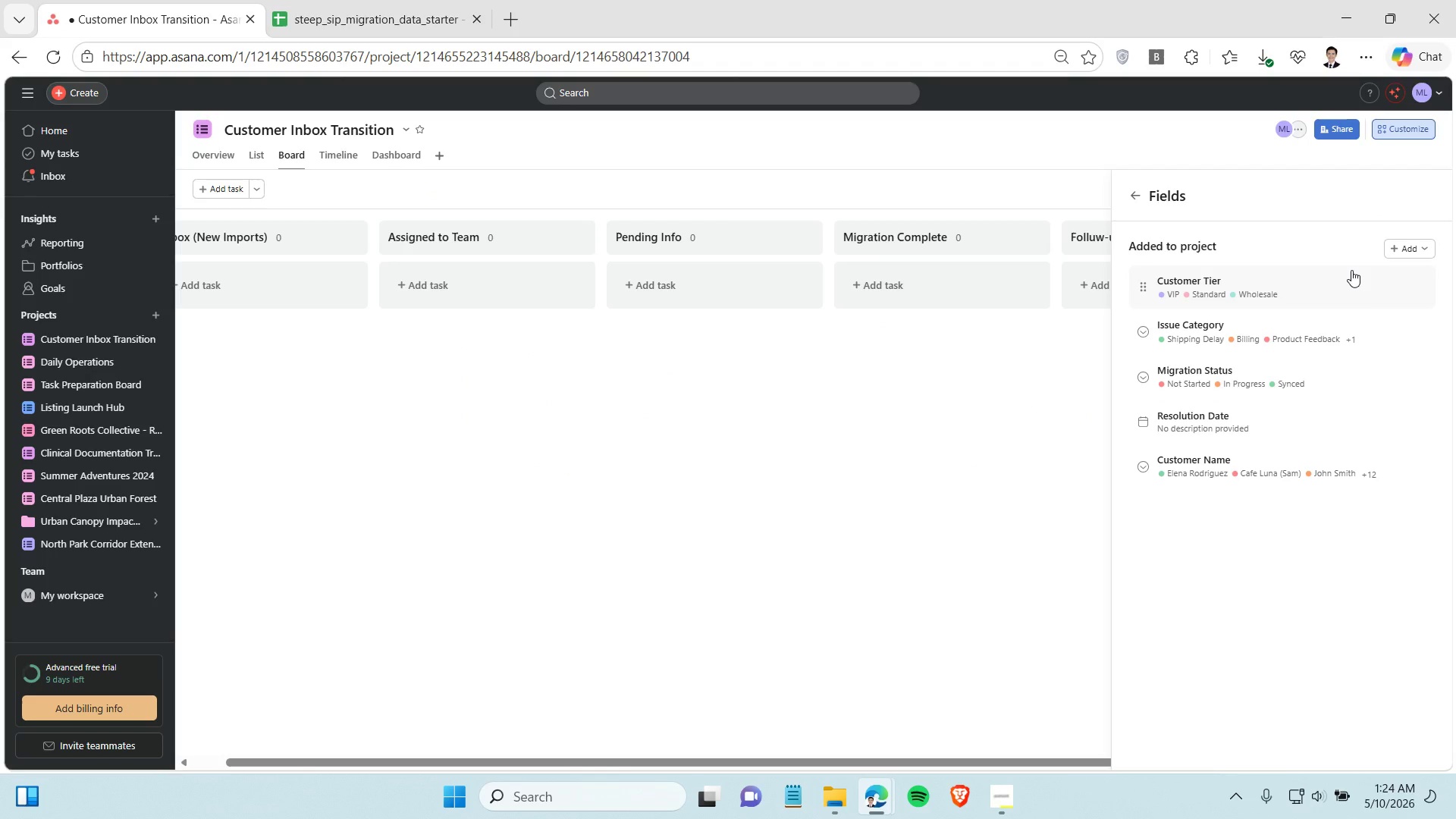 
left_click([1351, 270])
 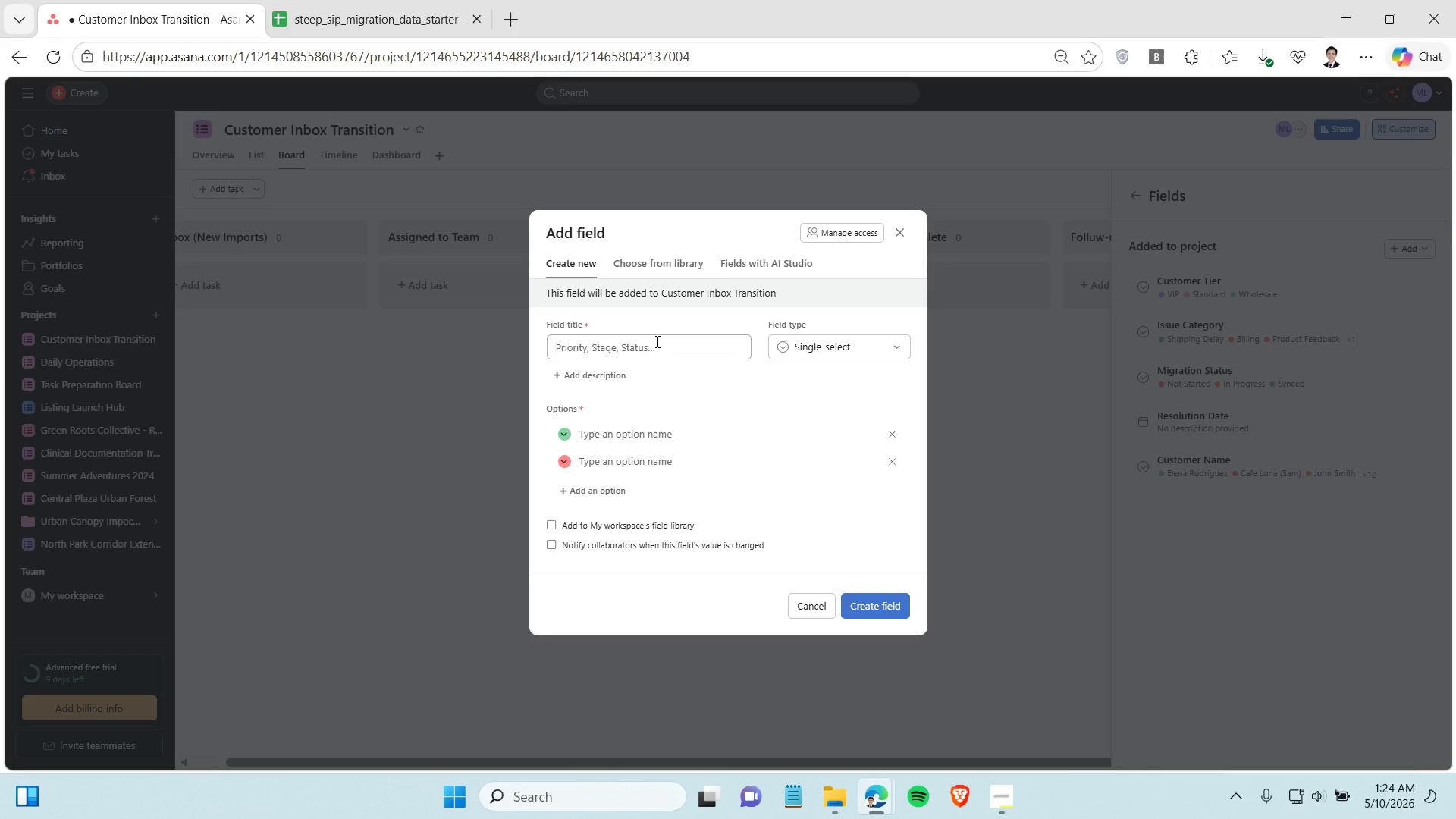 
left_click([656, 341])
 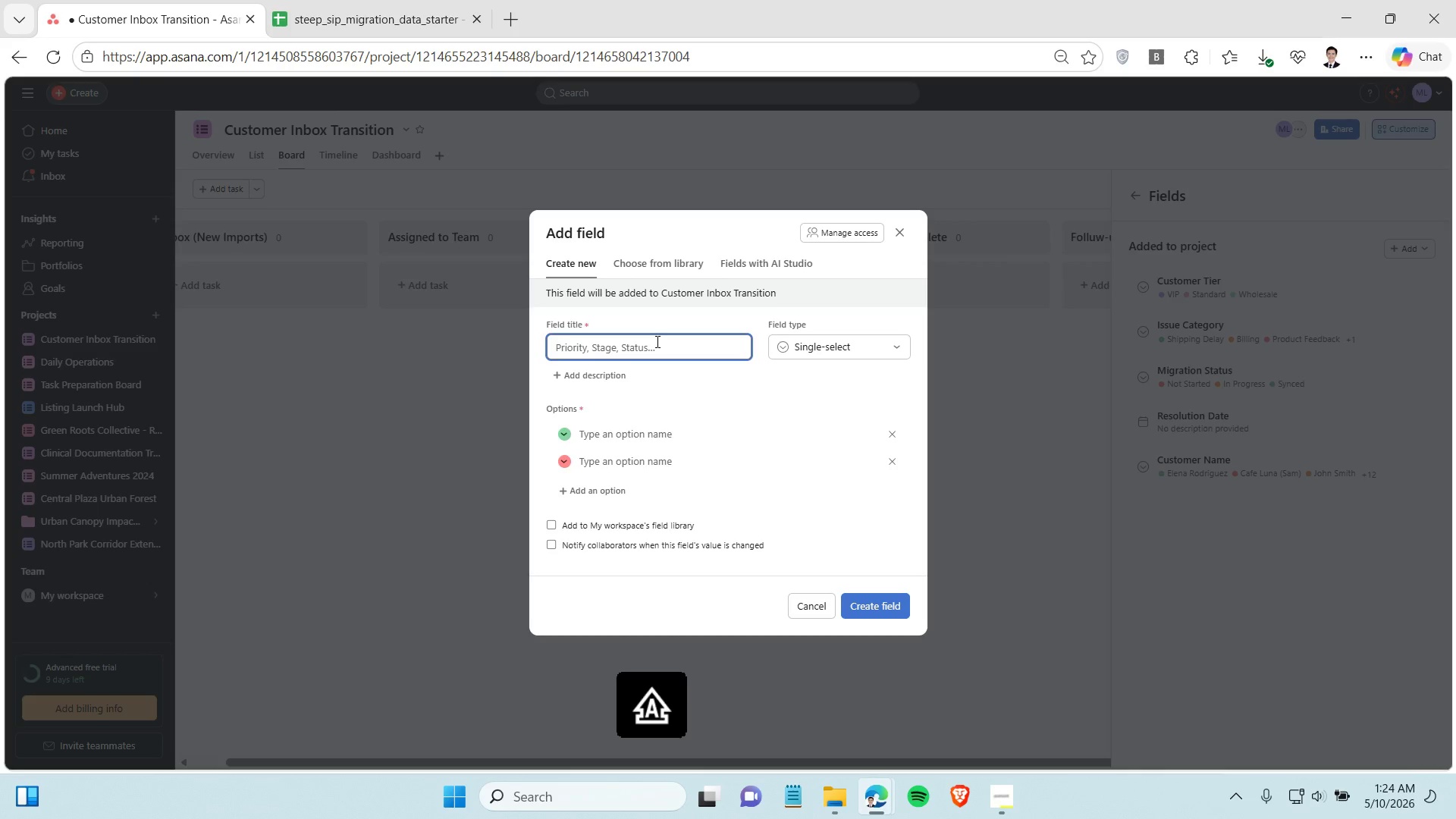 
type(Receive )
key(Backspace)
type(d Date)
 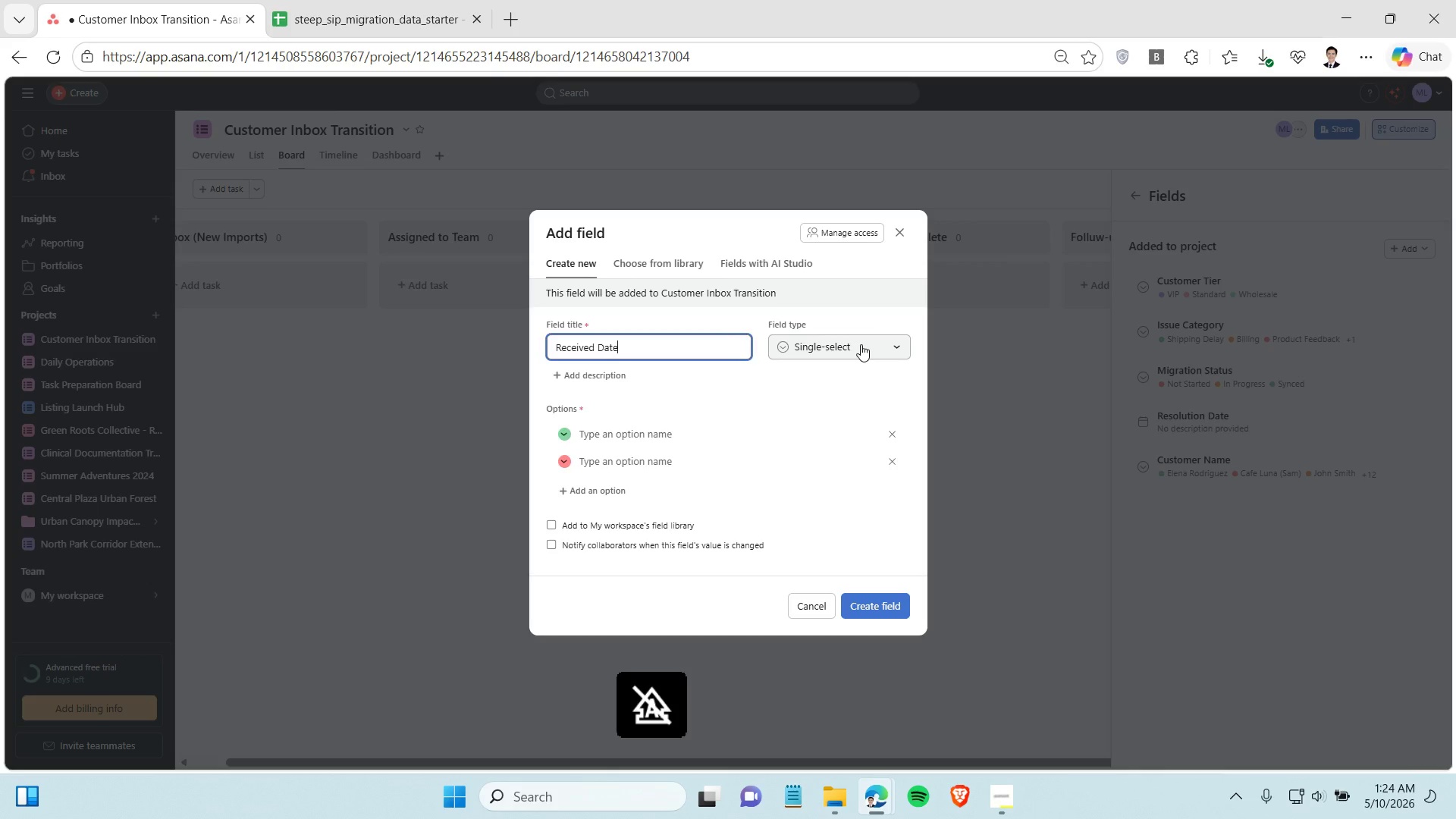 
left_click([861, 344])
 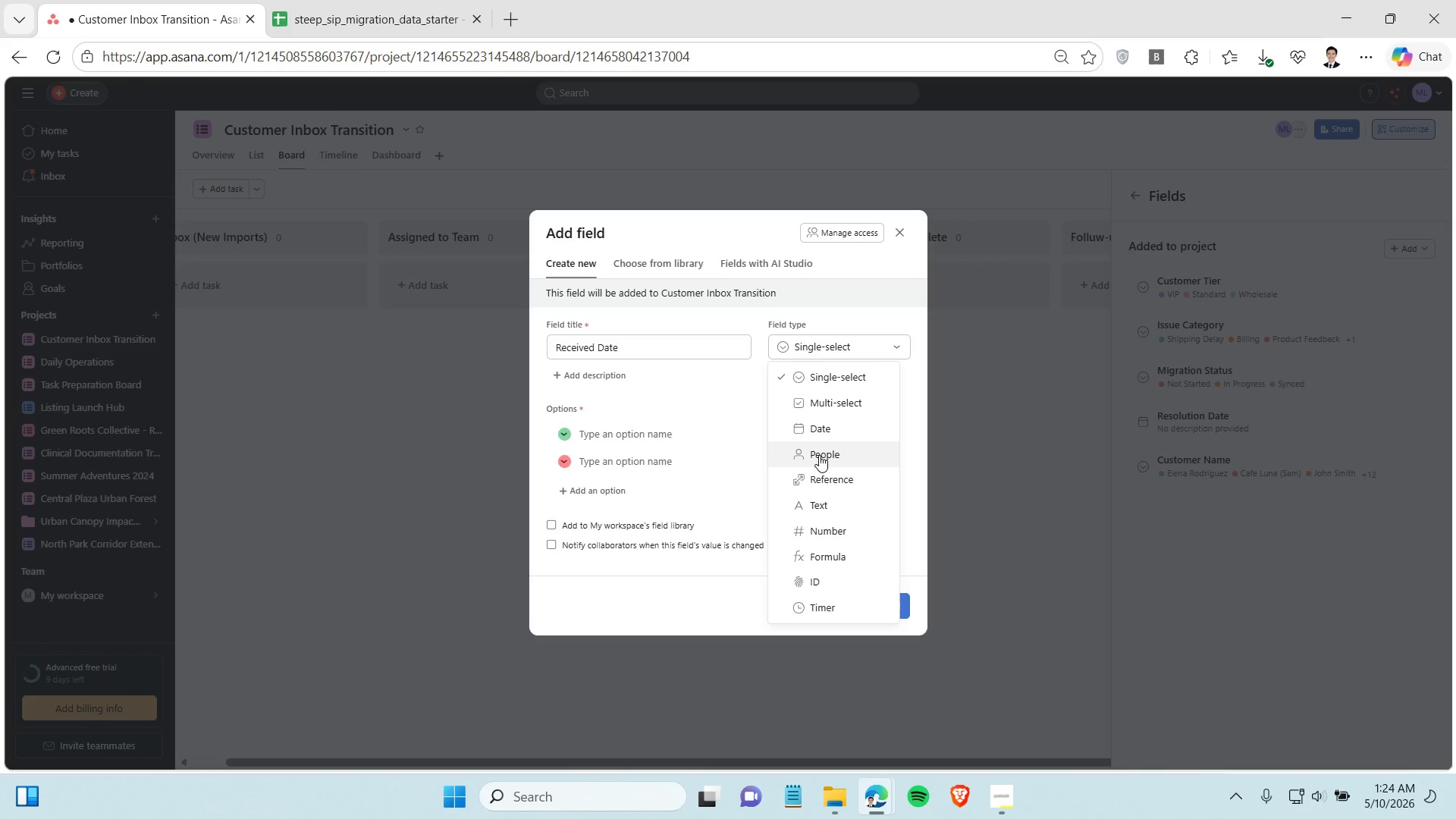 
left_click([817, 431])
 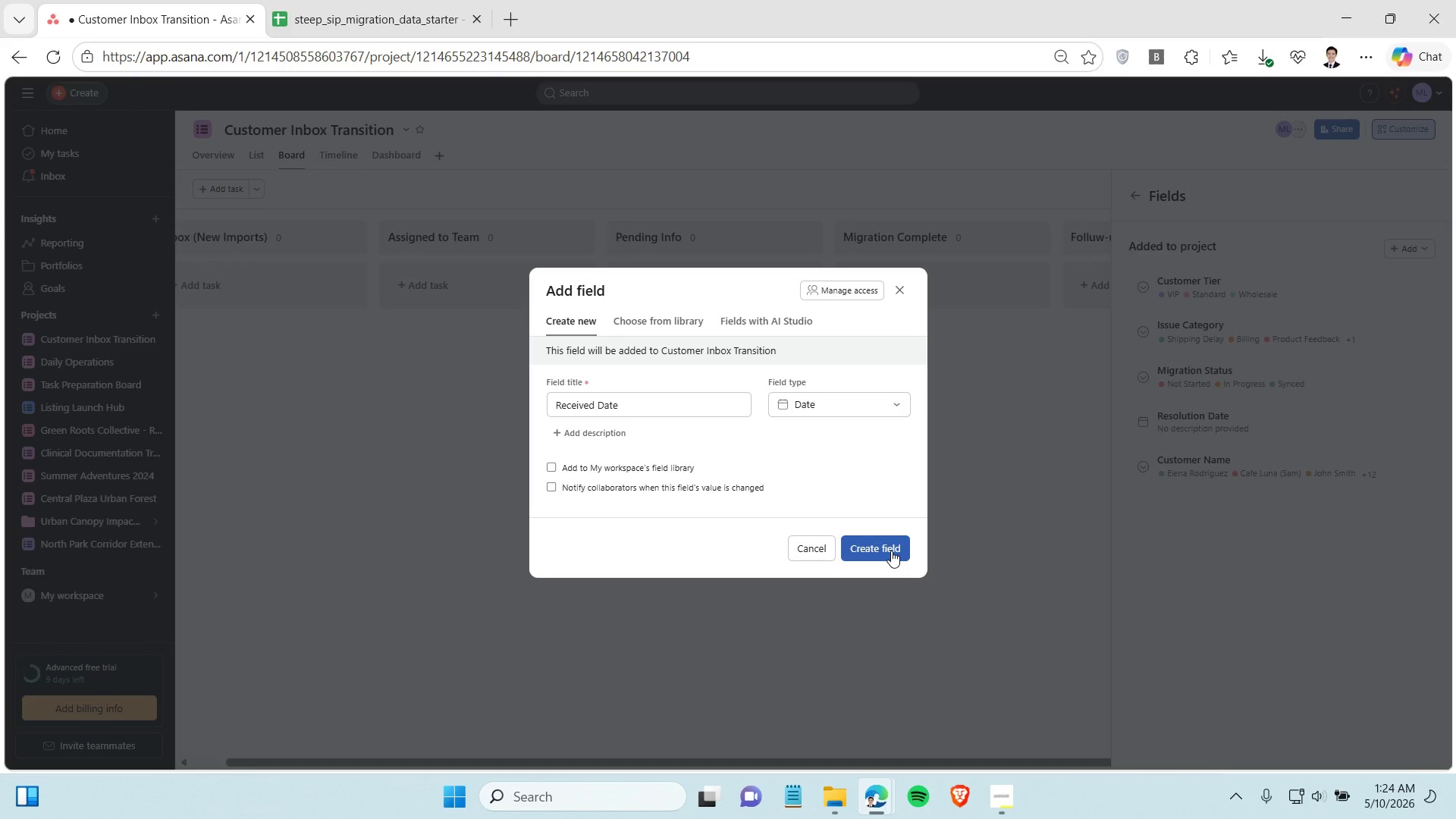 
left_click([893, 551])
 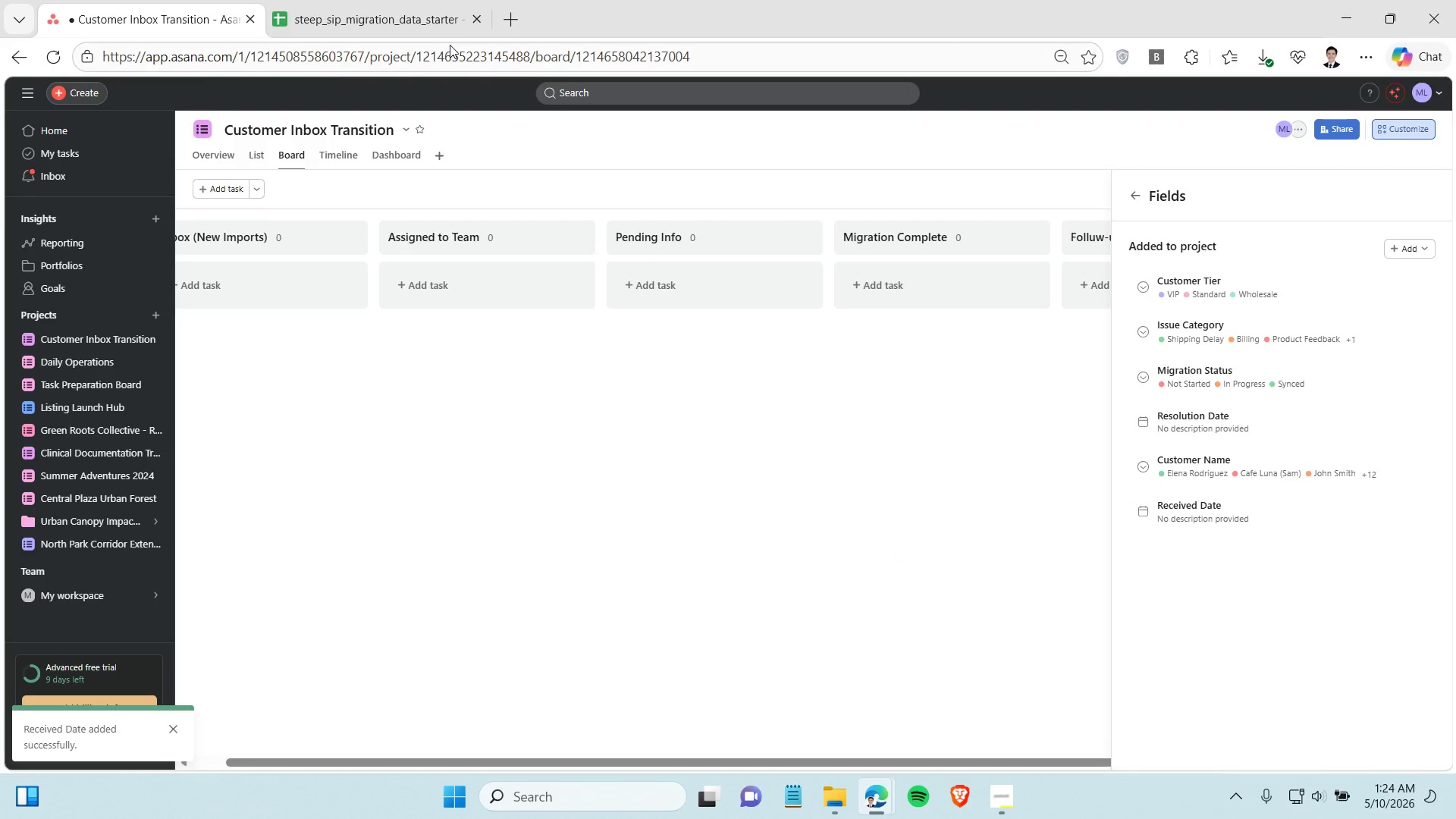 
left_click([375, 23])
 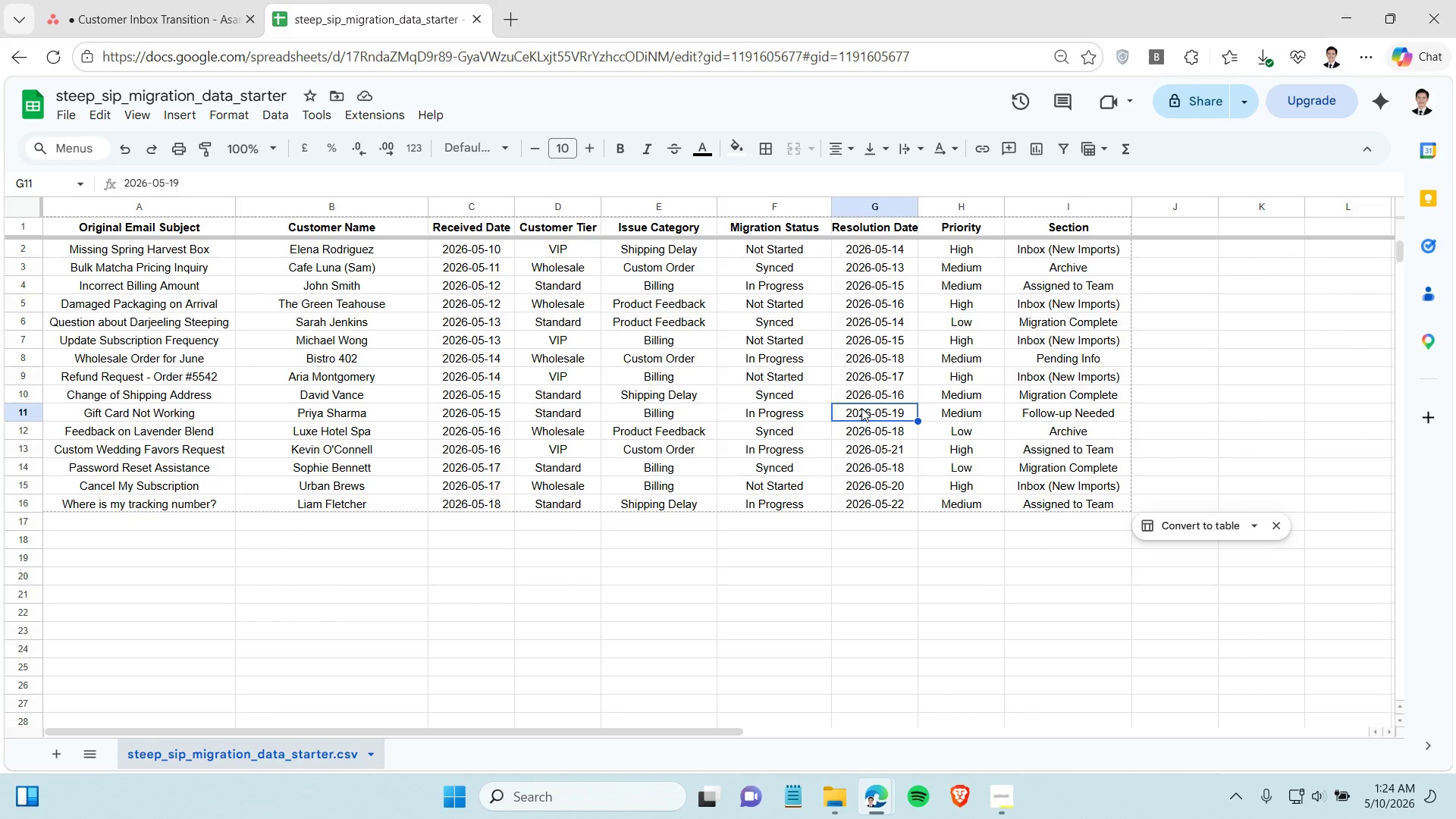 
left_click([174, 9])
 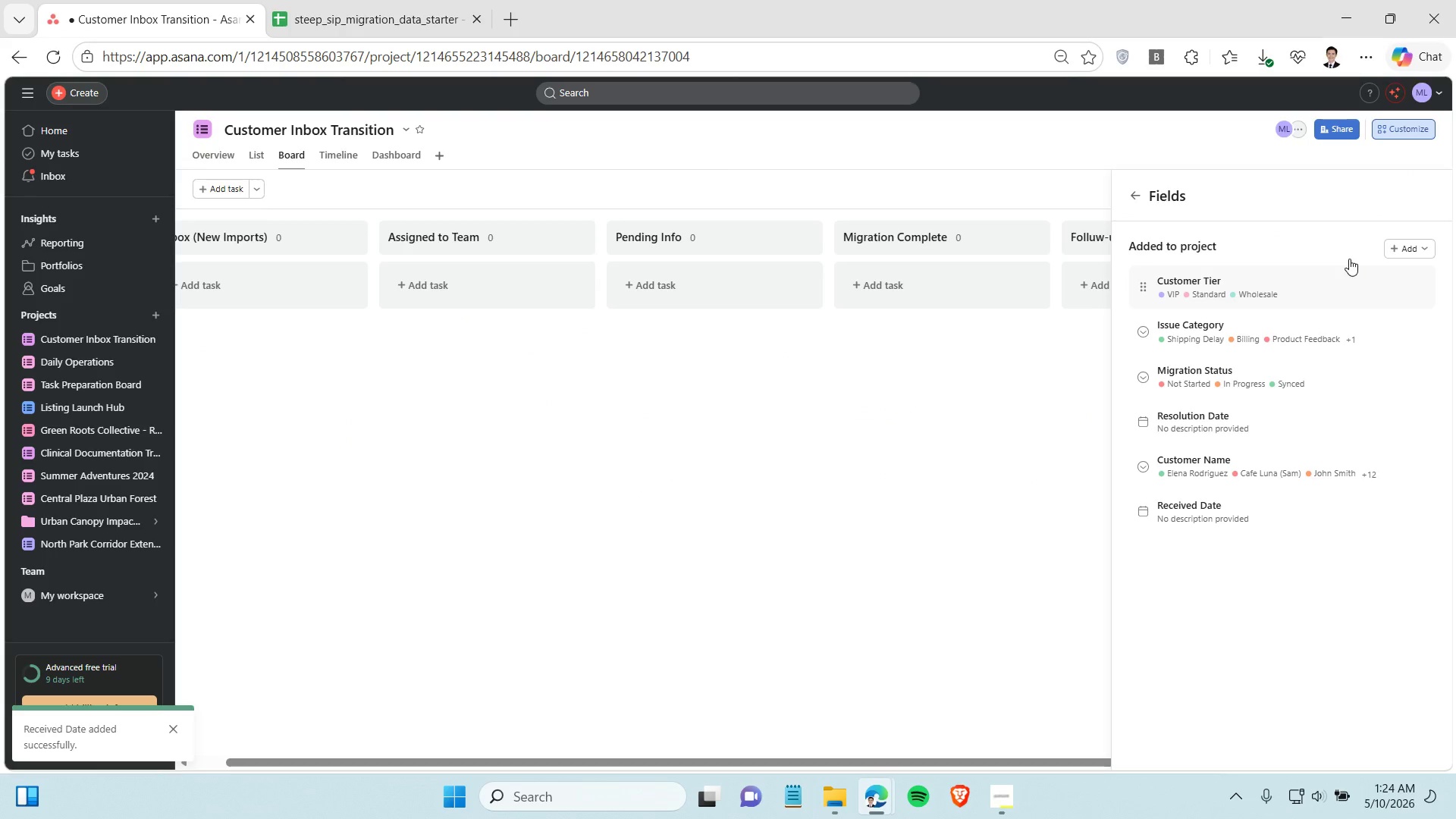 
left_click([1399, 243])
 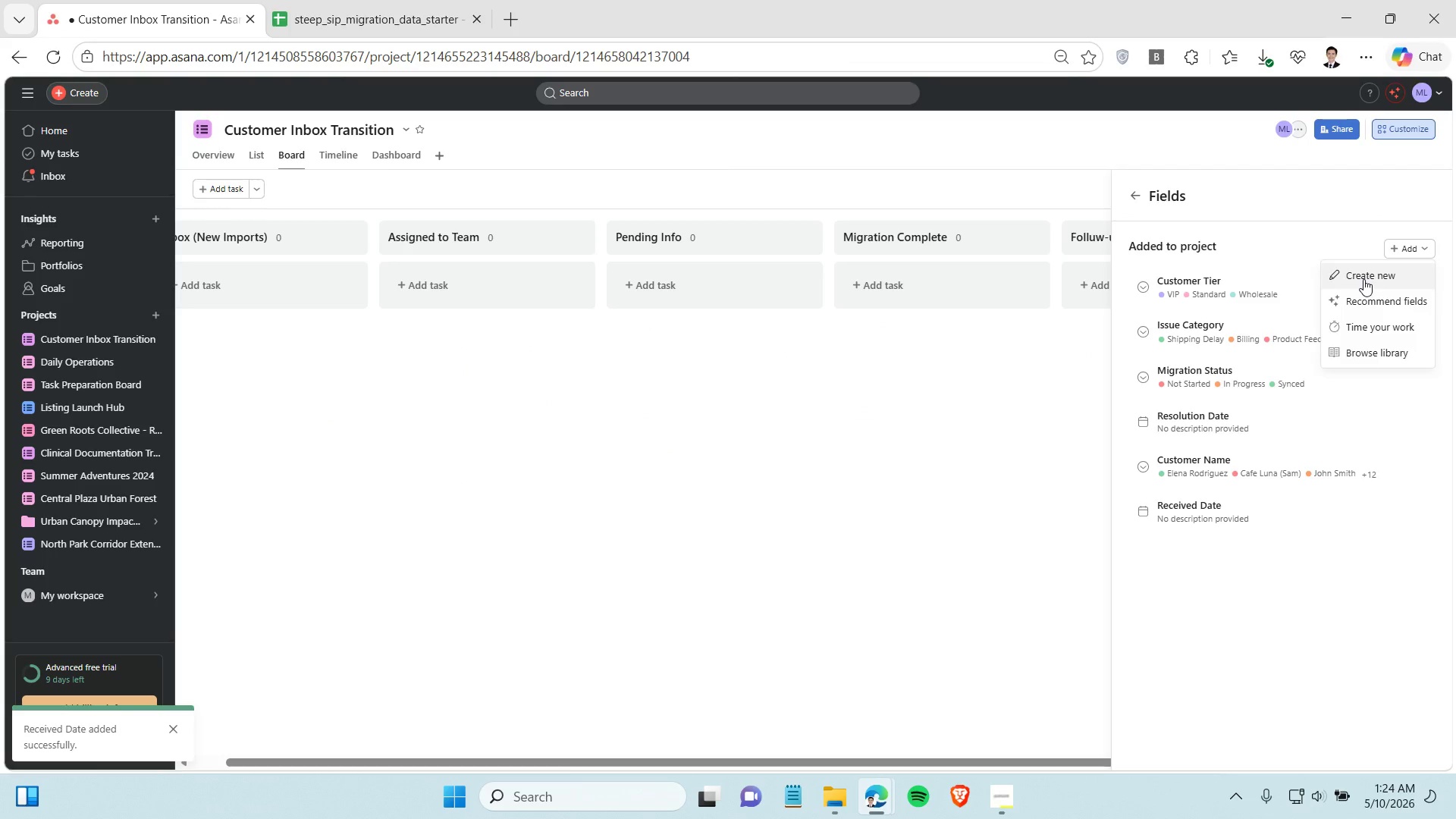 
left_click([1363, 279])
 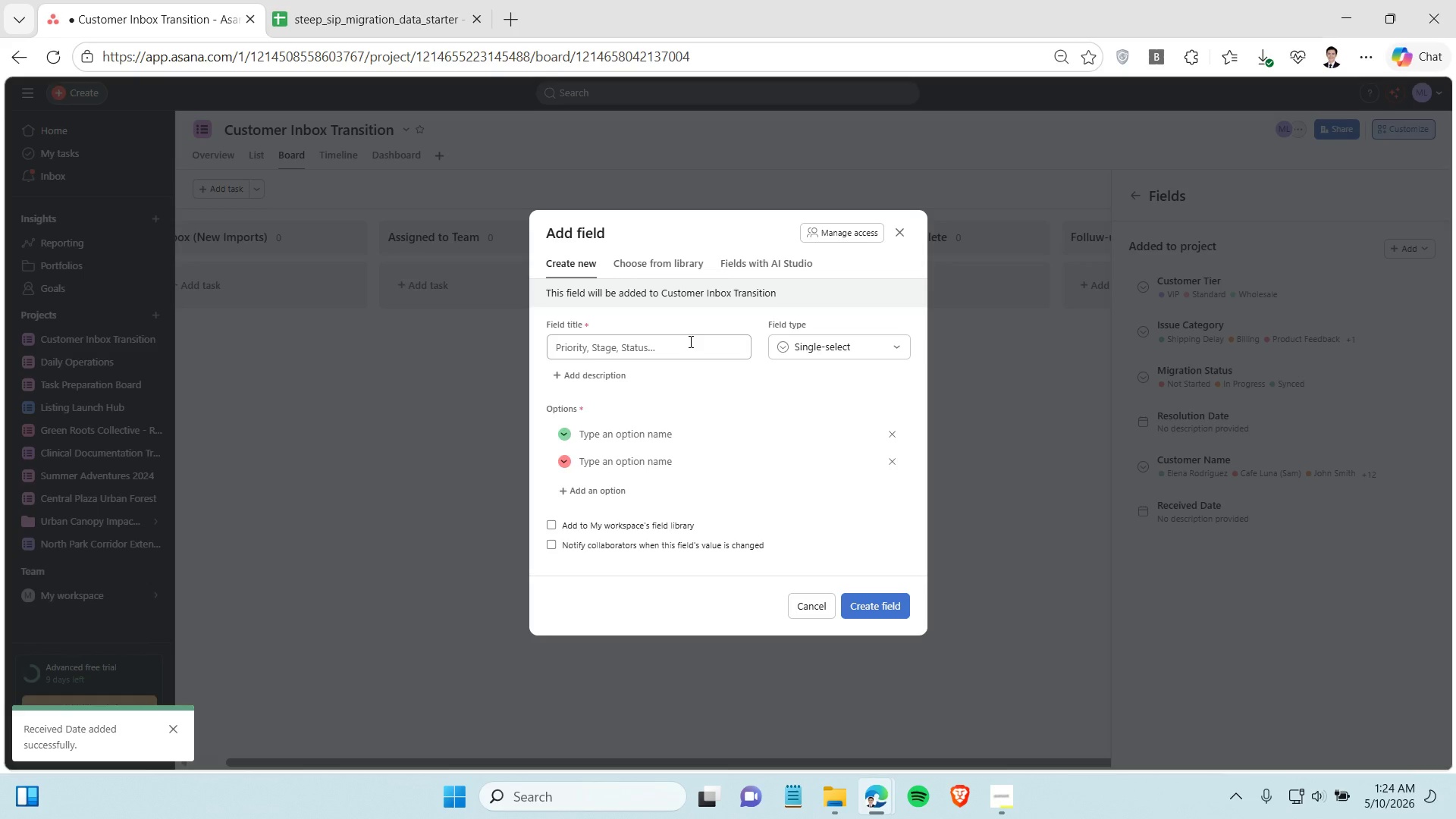 
left_click([667, 356])
 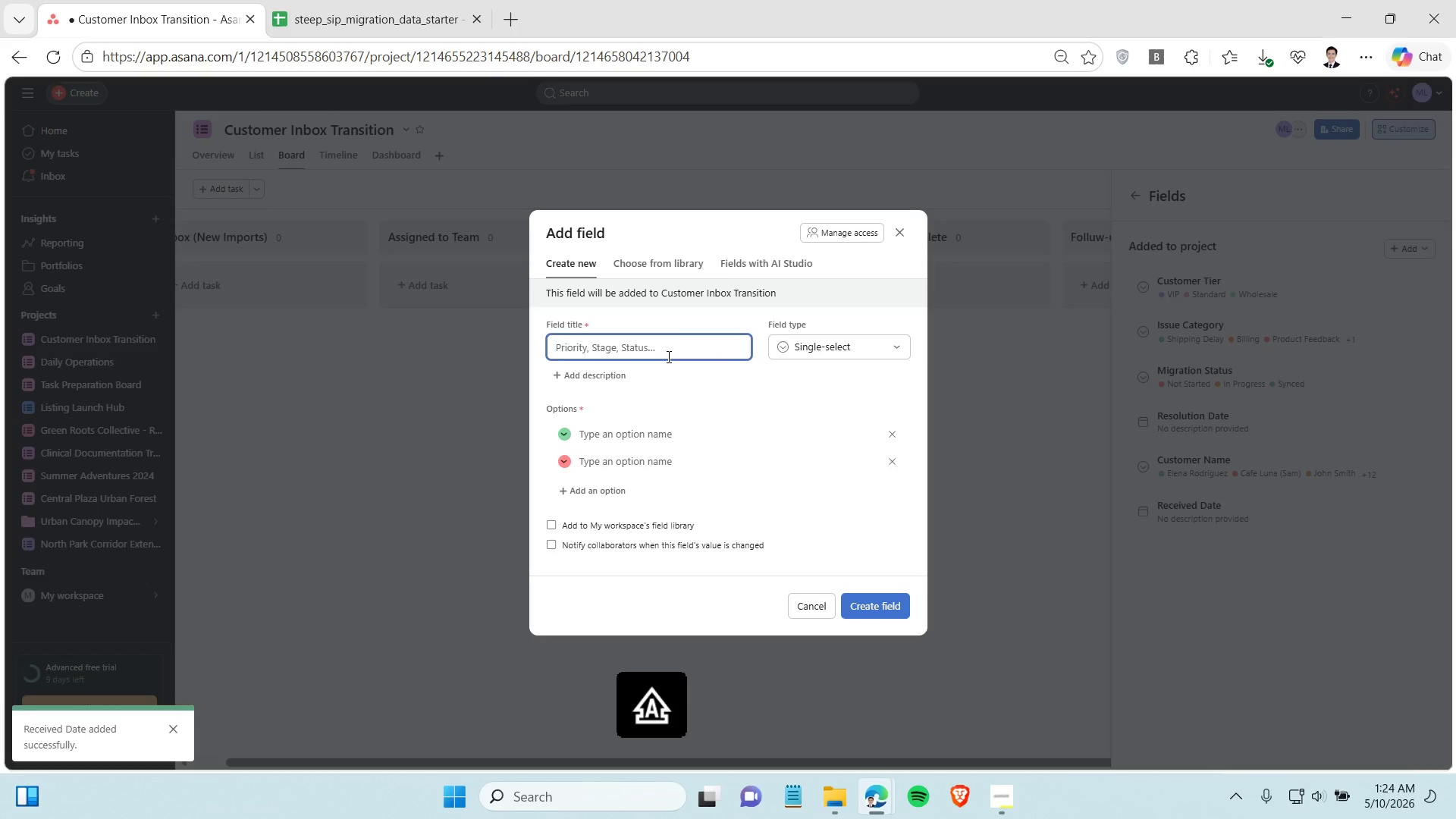 
type(ResolutionDate)
 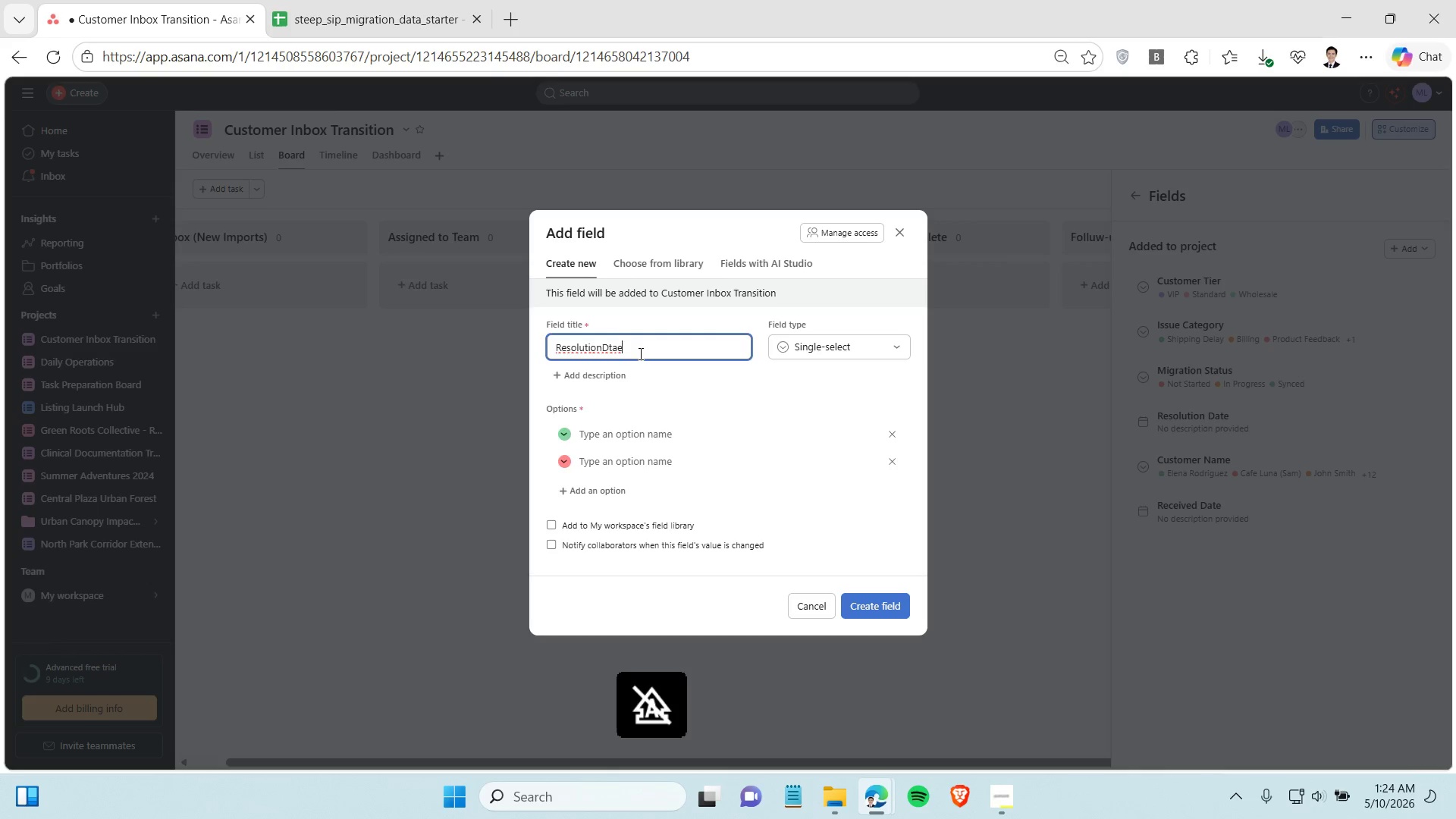 
key(Backspace)
key(Backspace)
key(Backspace)
key(Backspace)
type( DA)
key(Backspace)
type(ate)
 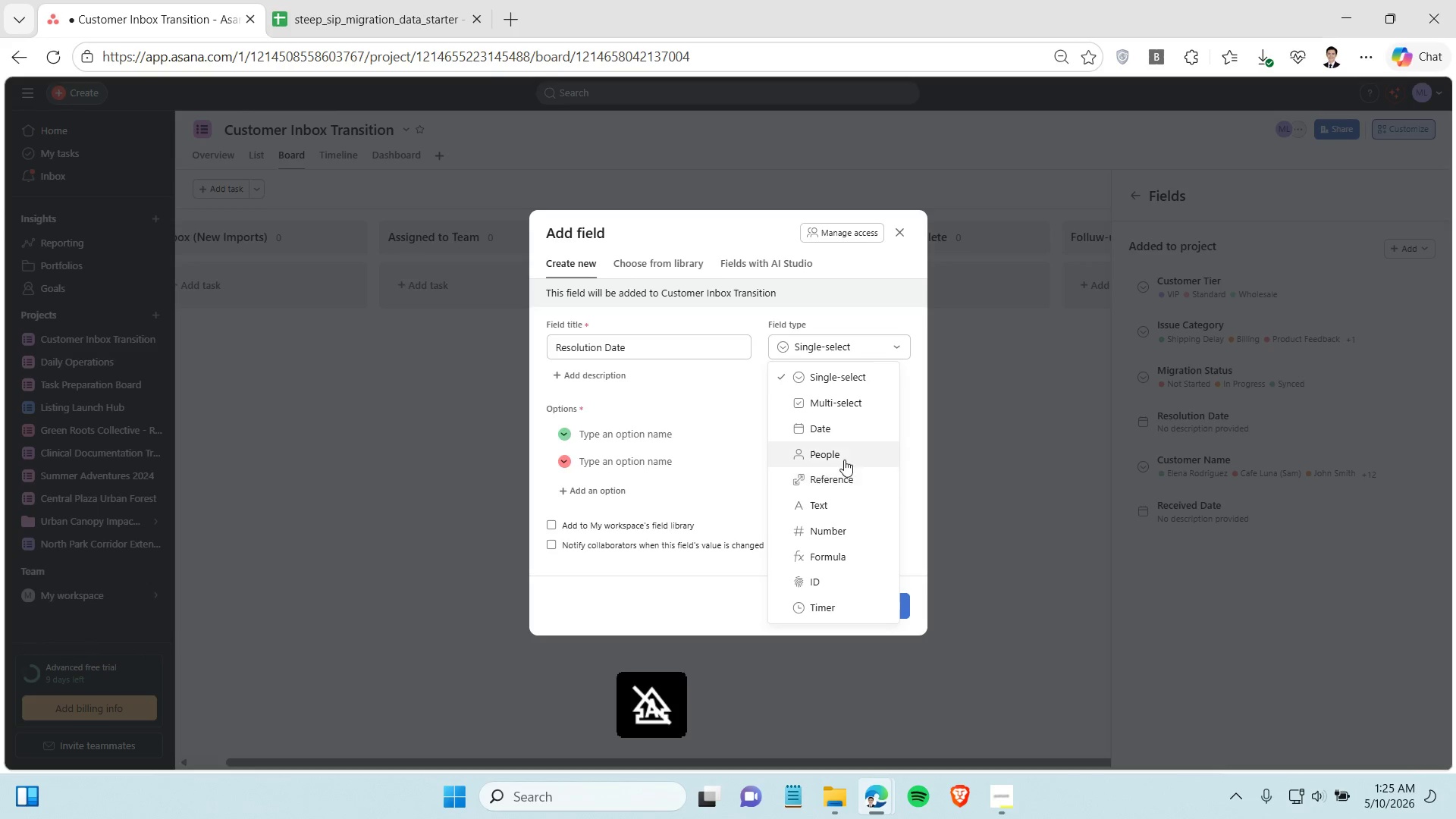 
left_click([841, 428])
 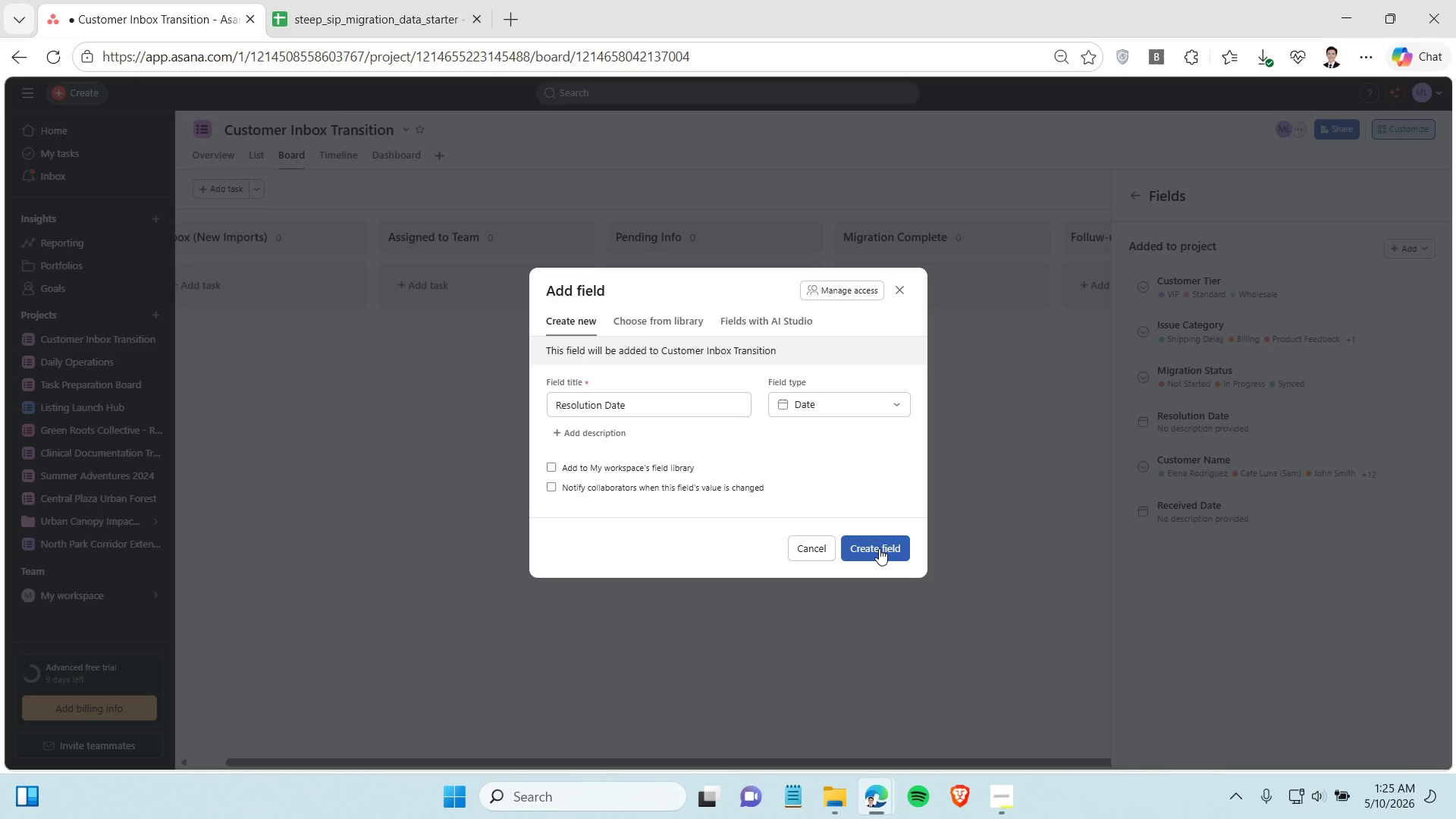 
left_click([879, 548])
 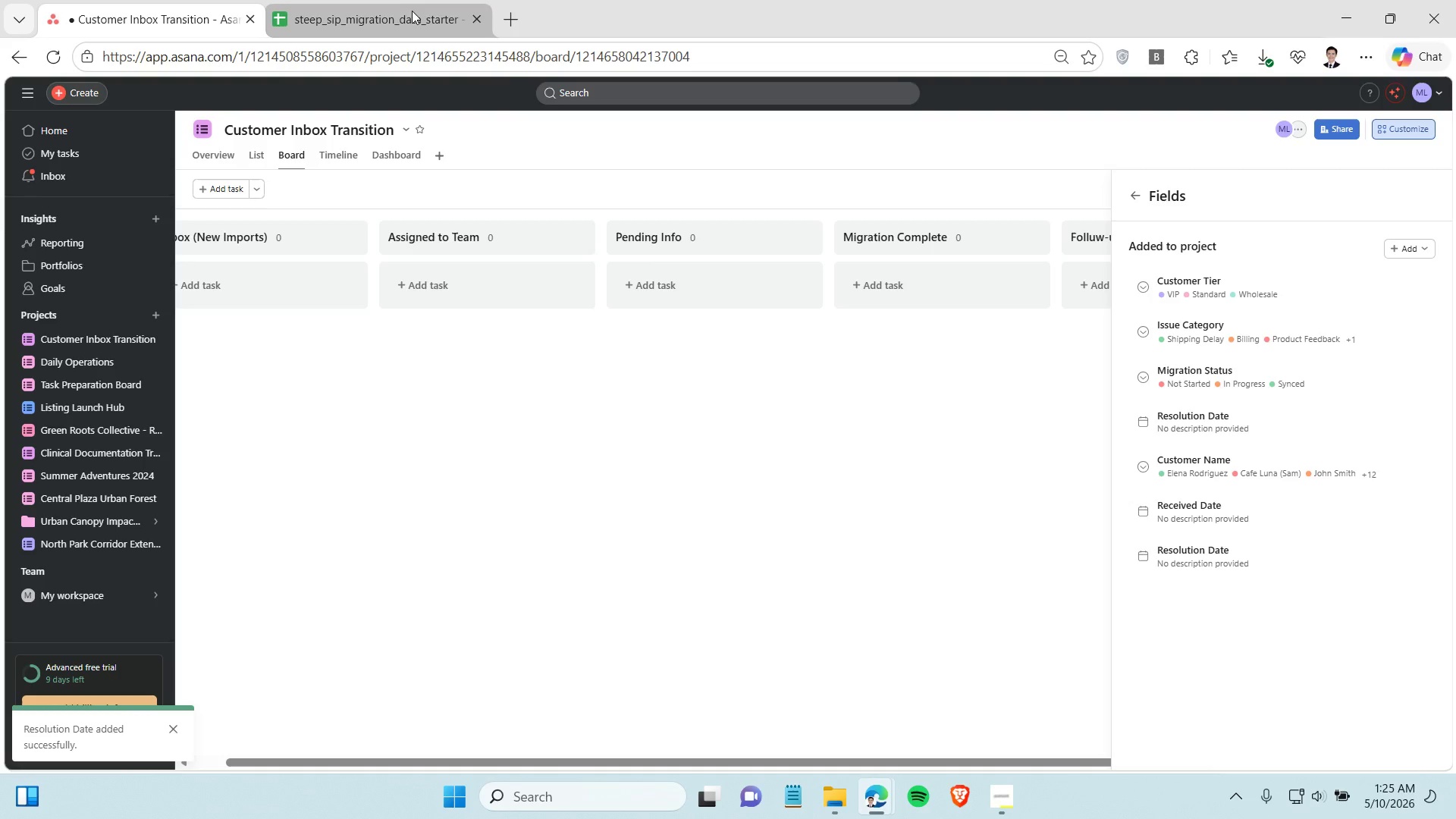 
left_click([412, 11])
 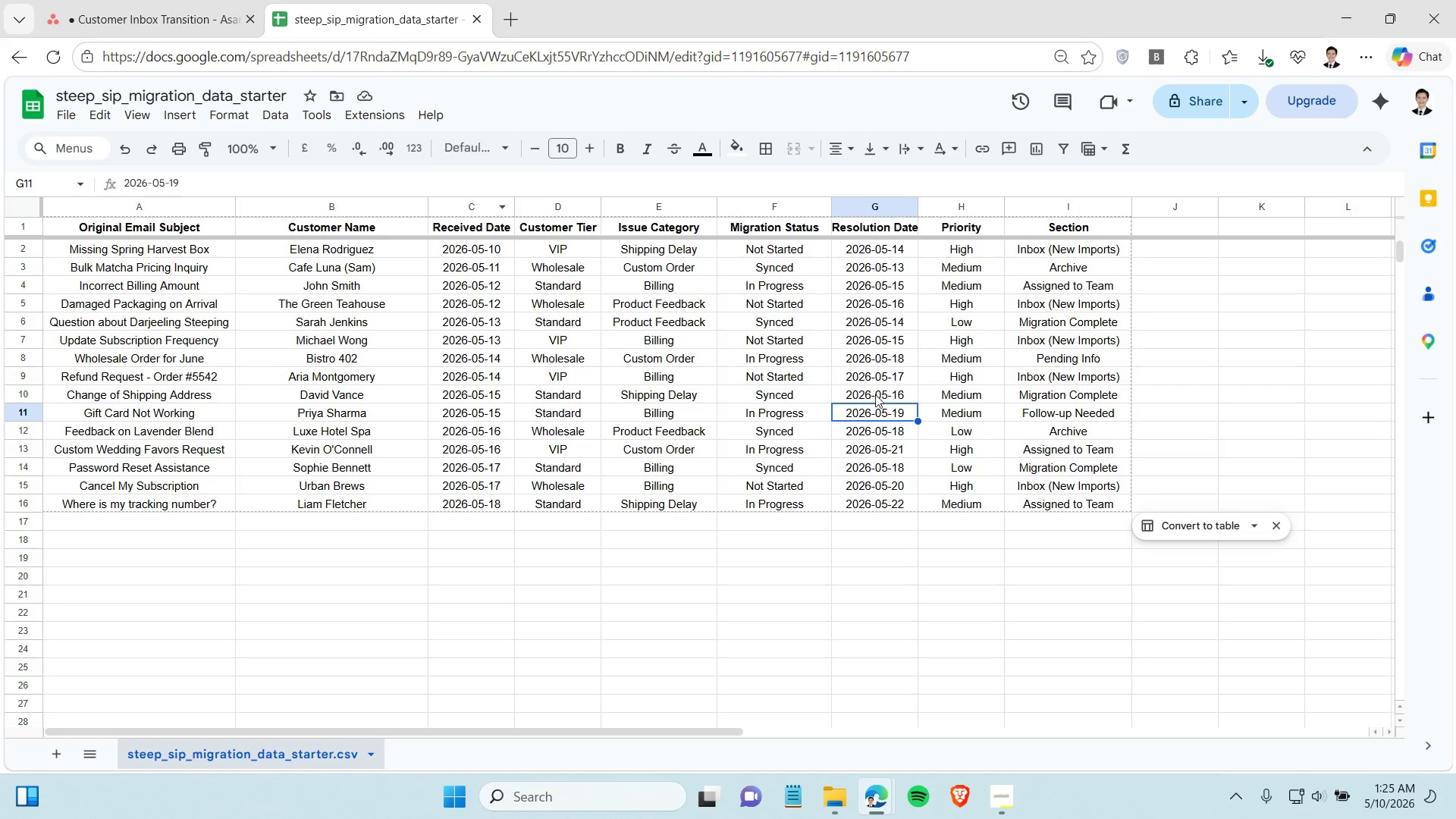 
left_click([899, 315])
 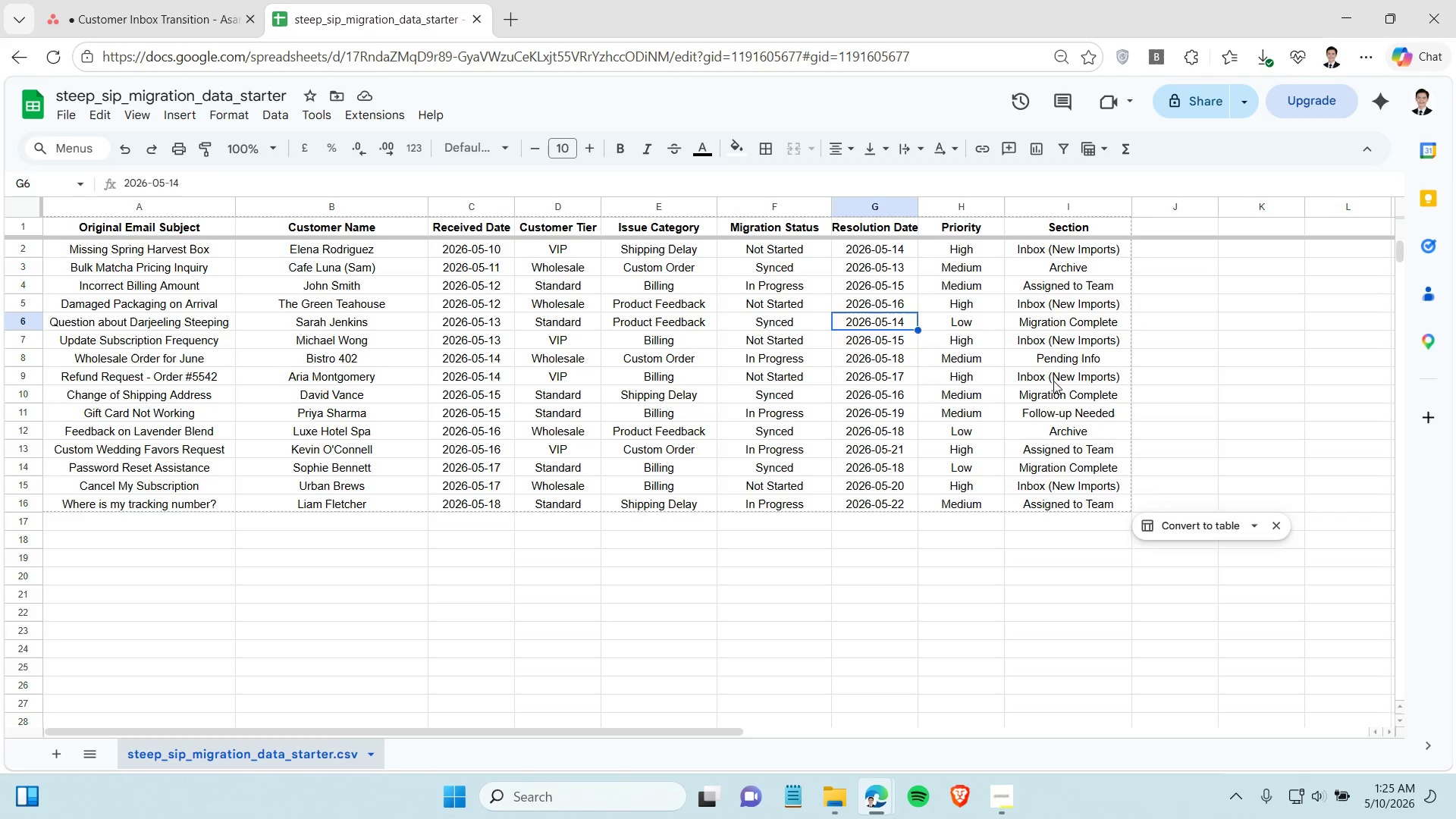 
left_click([1053, 381])
 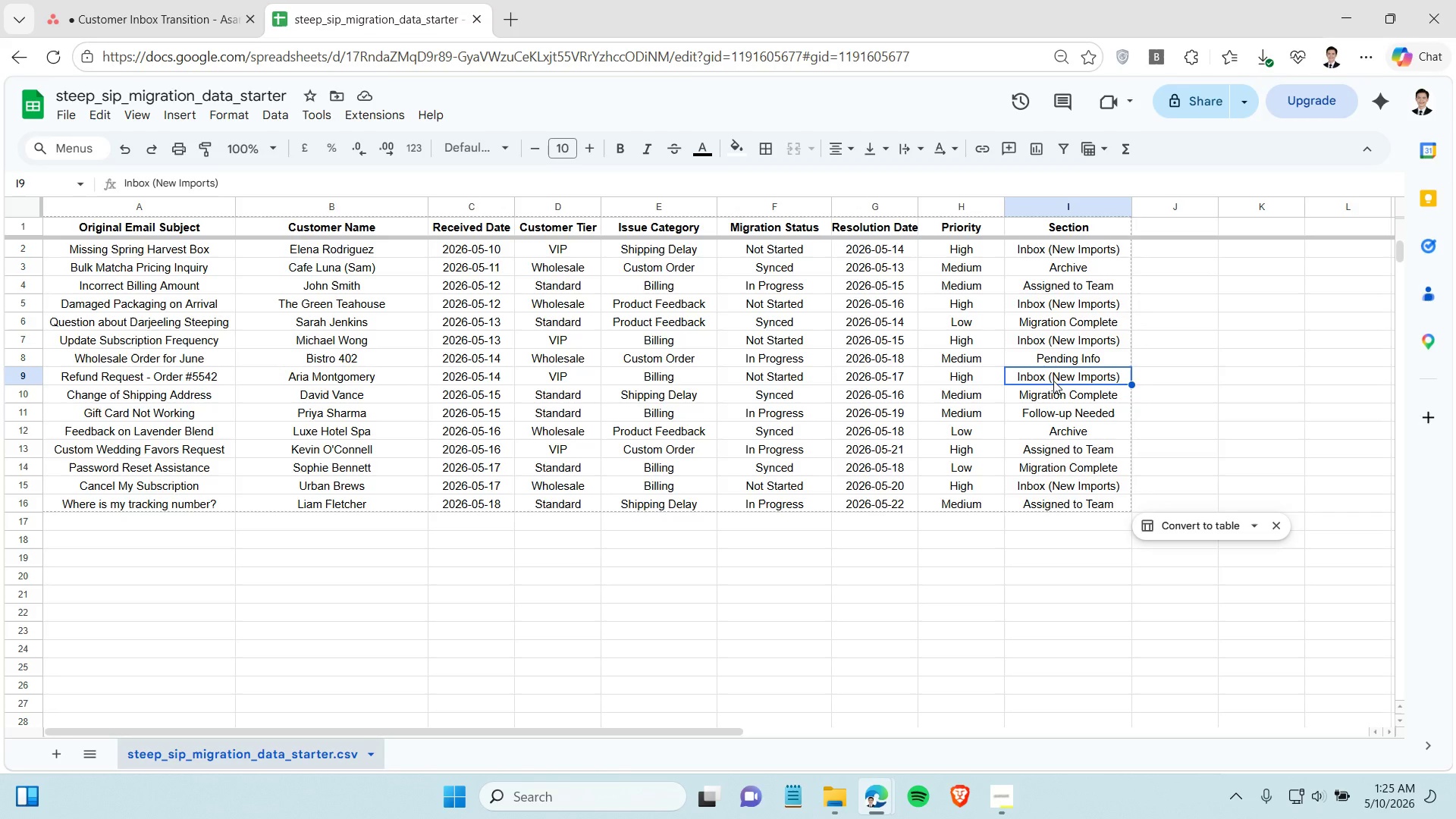 
wait(10.39)
 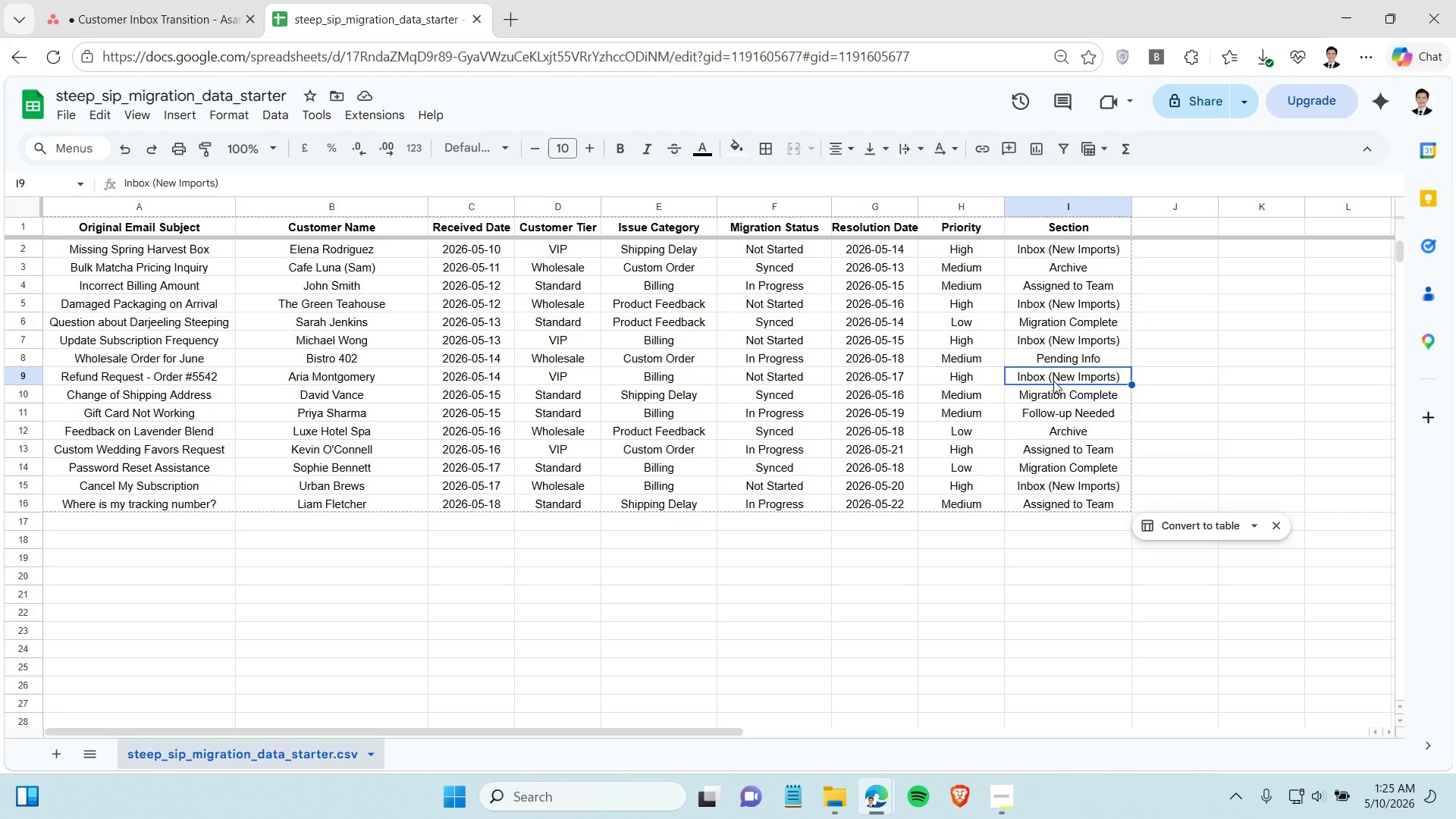 
left_click([178, 14])
 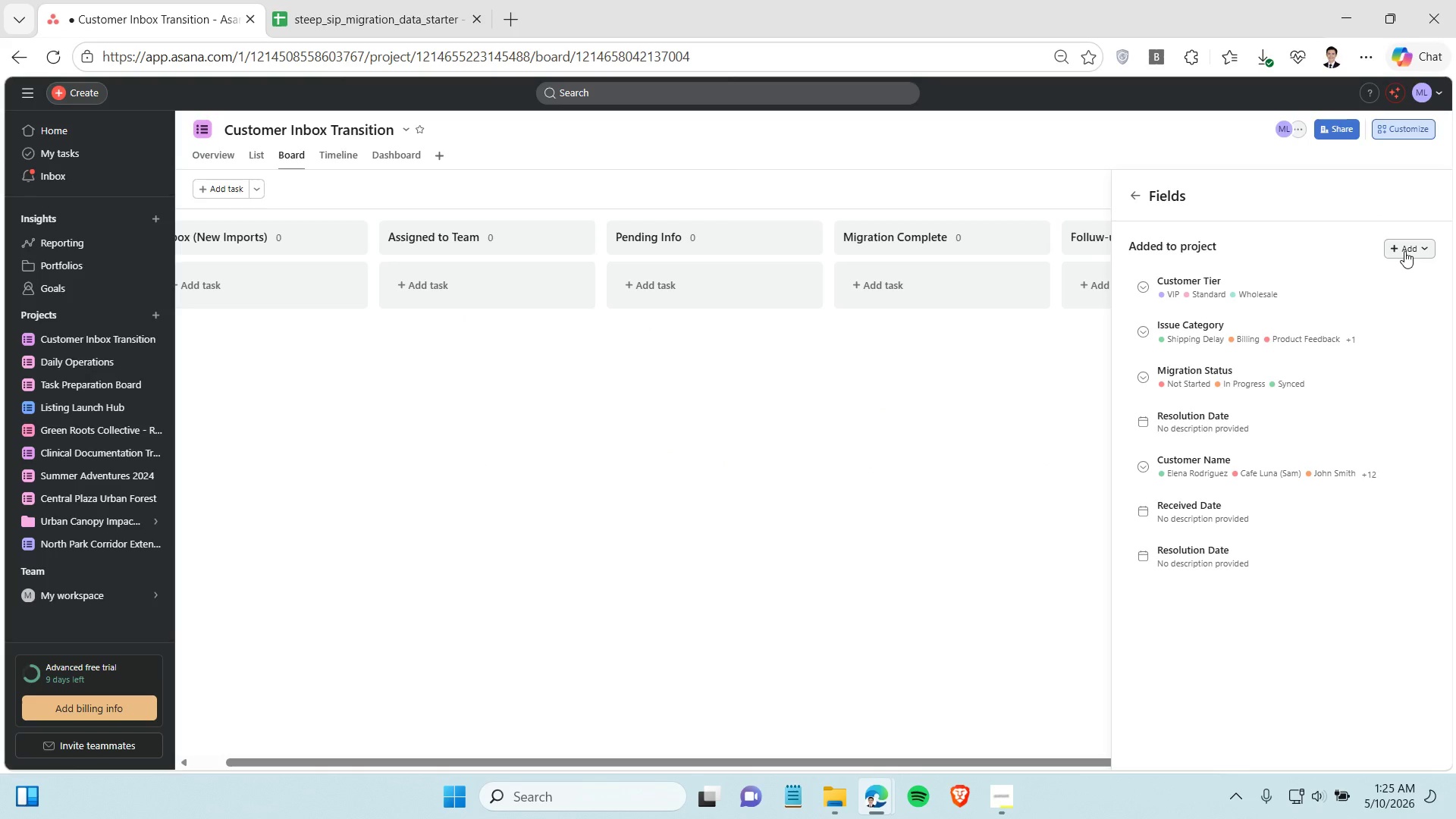 
wait(11.14)
 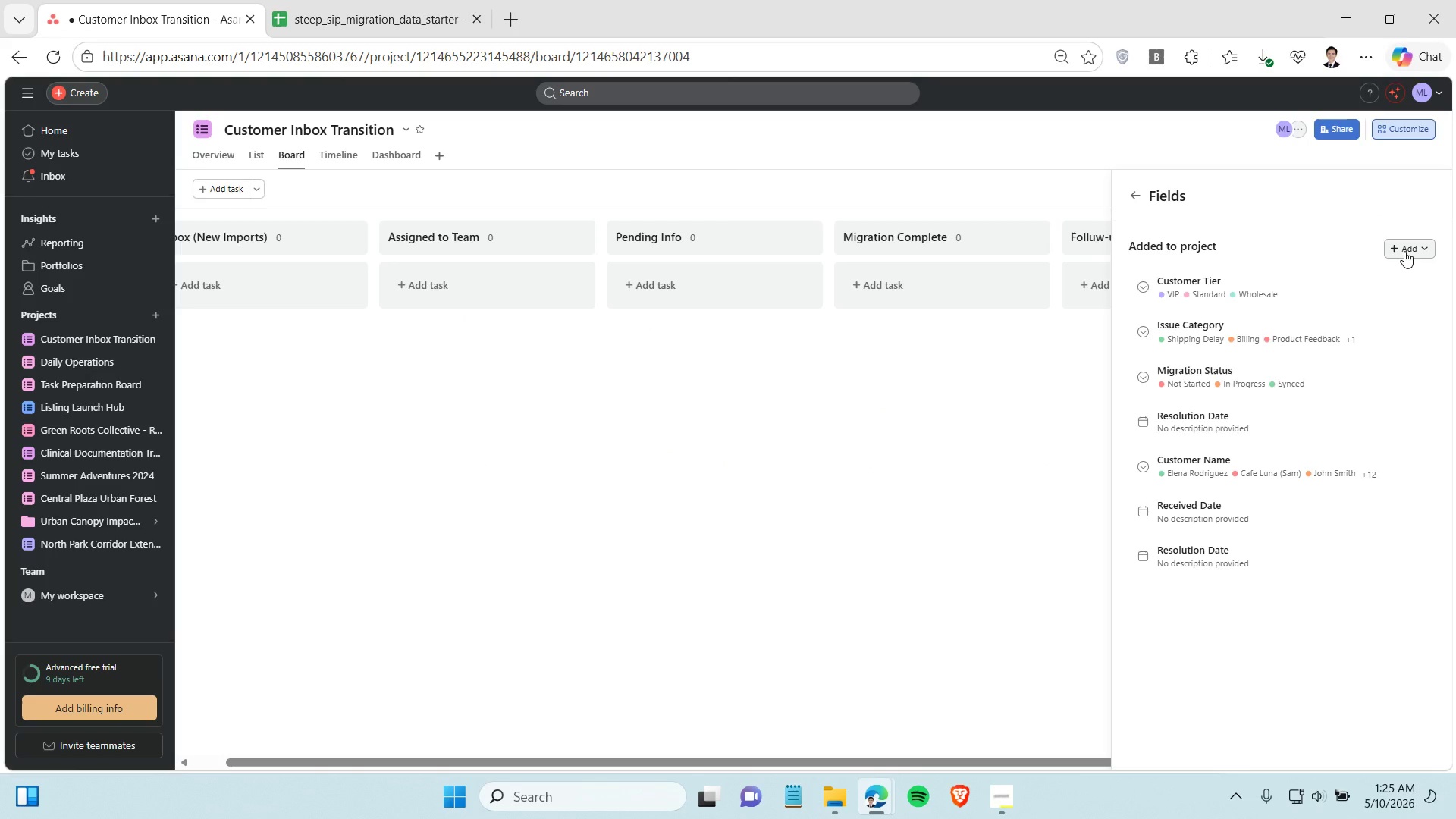 
left_click([542, 518])
 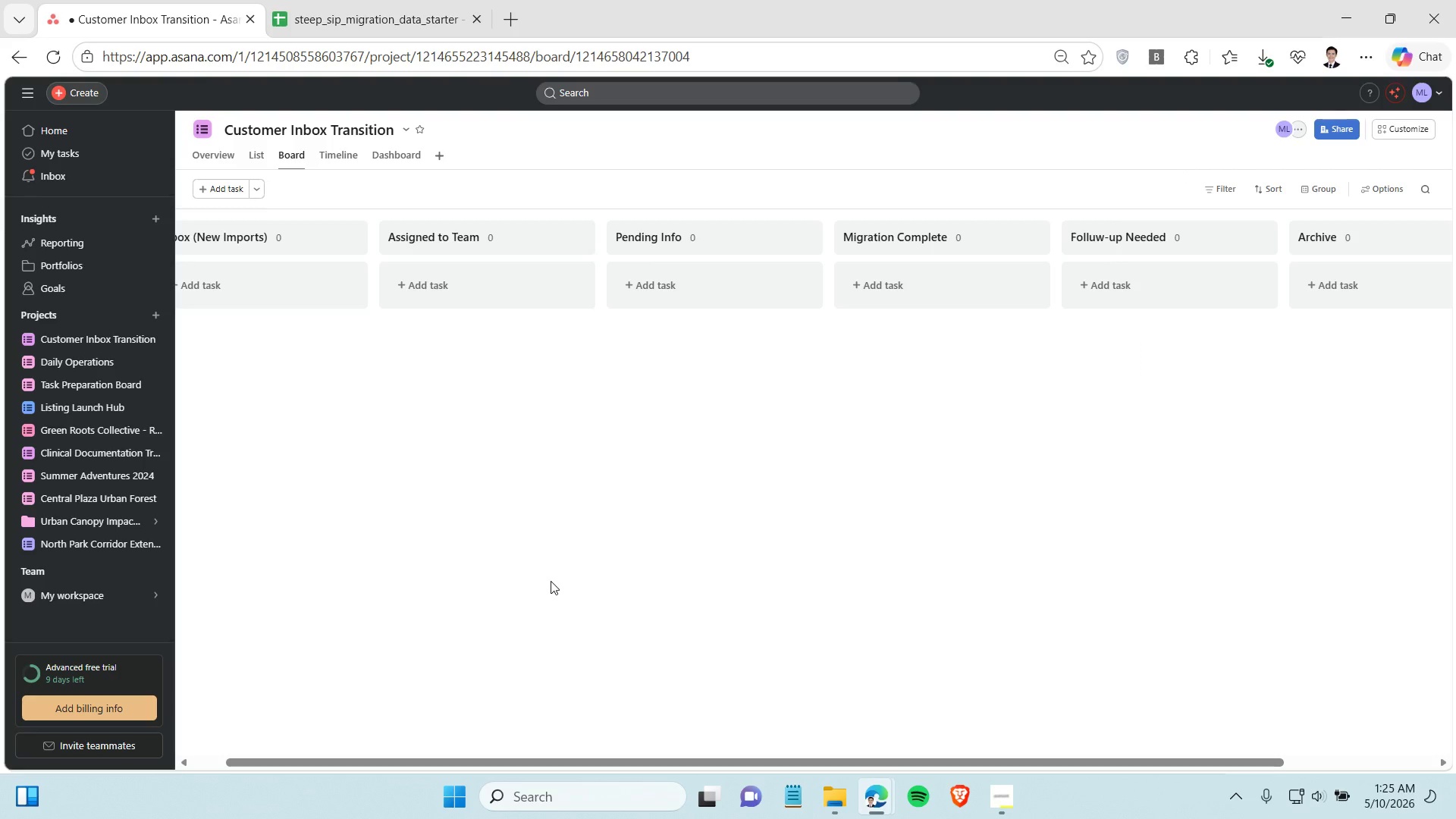 
left_click([551, 581])
 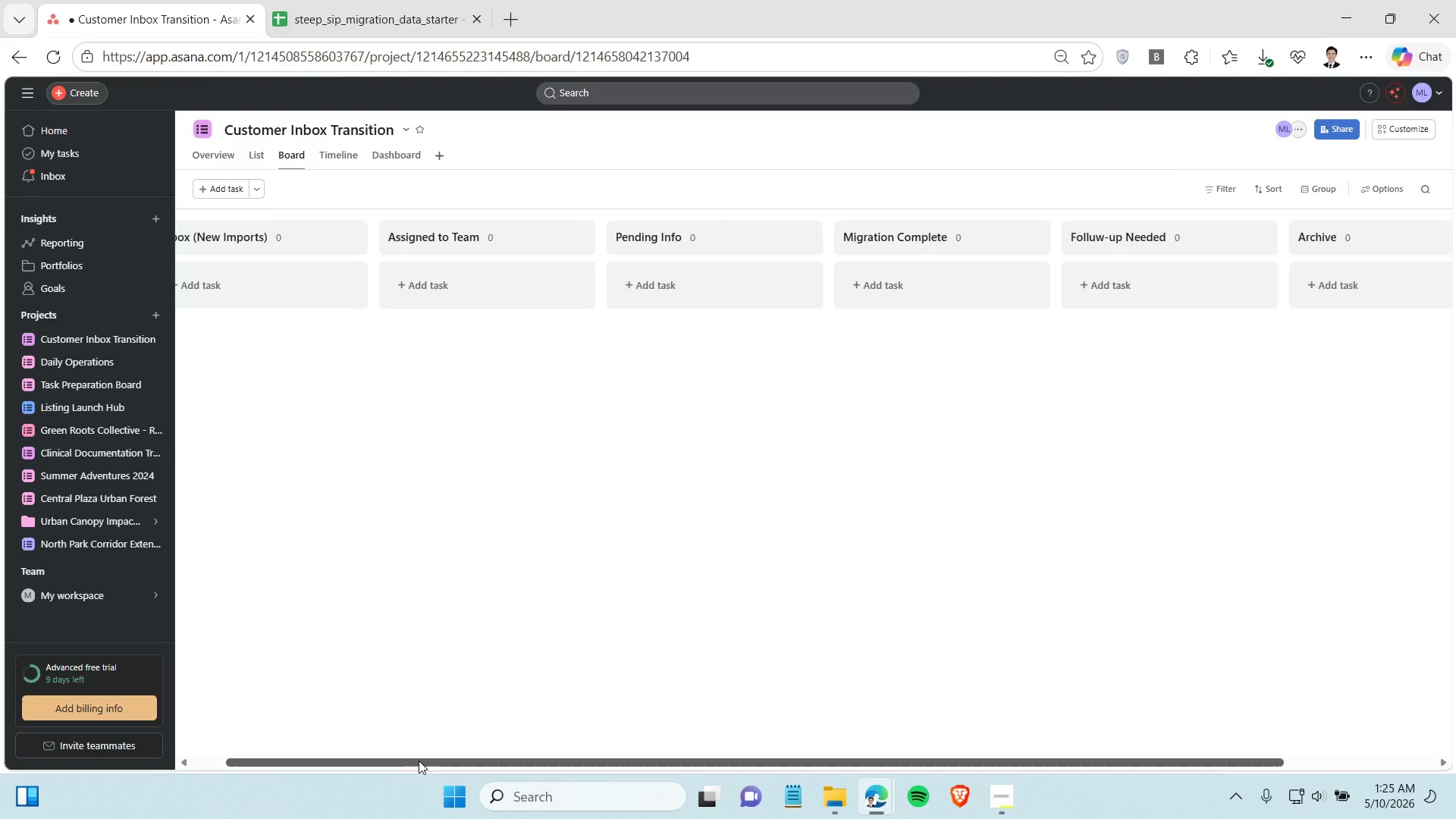 
left_click_drag(start_coordinate=[419, 761], to_coordinate=[284, 739])
 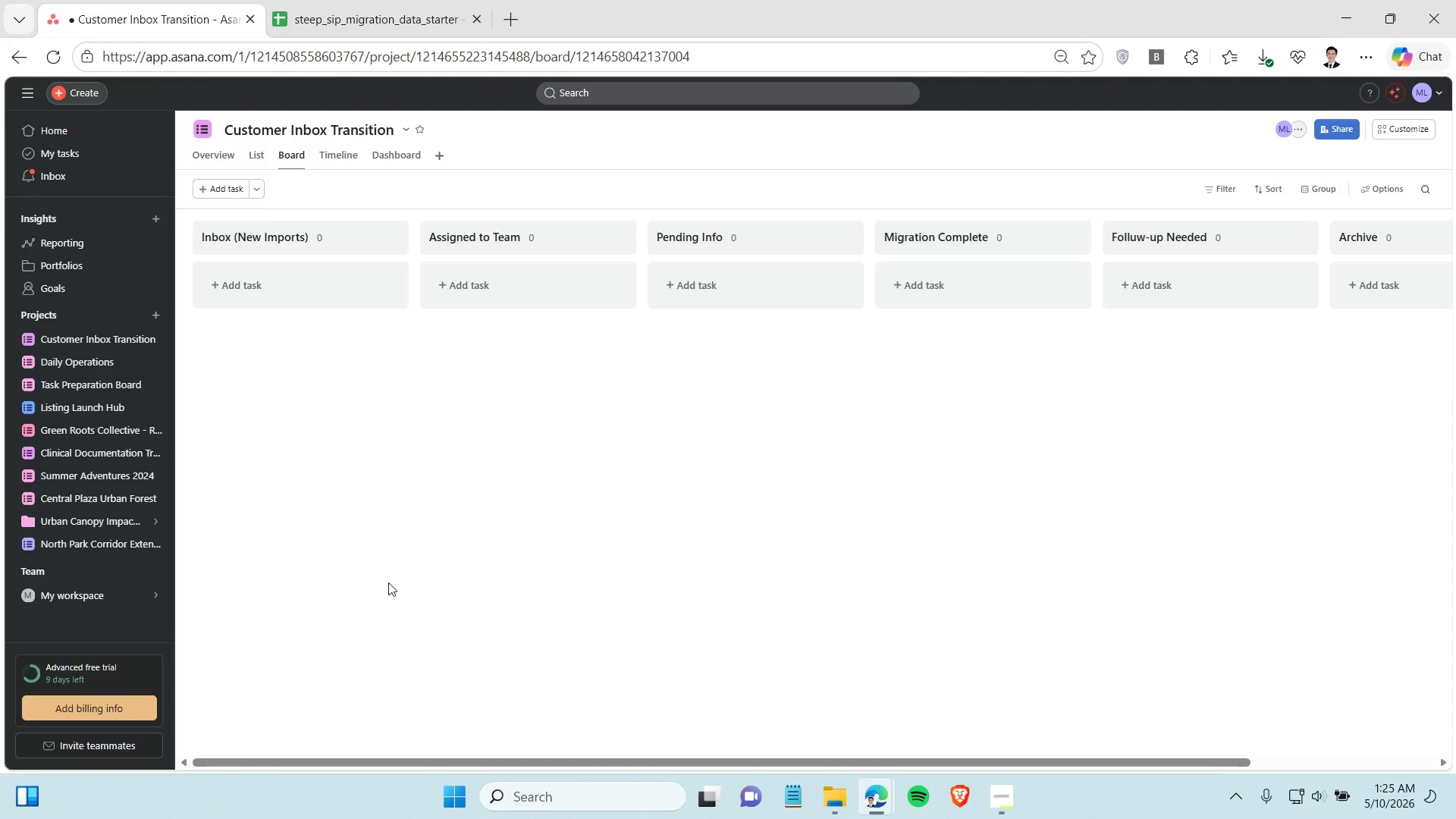 
left_click([388, 582])
 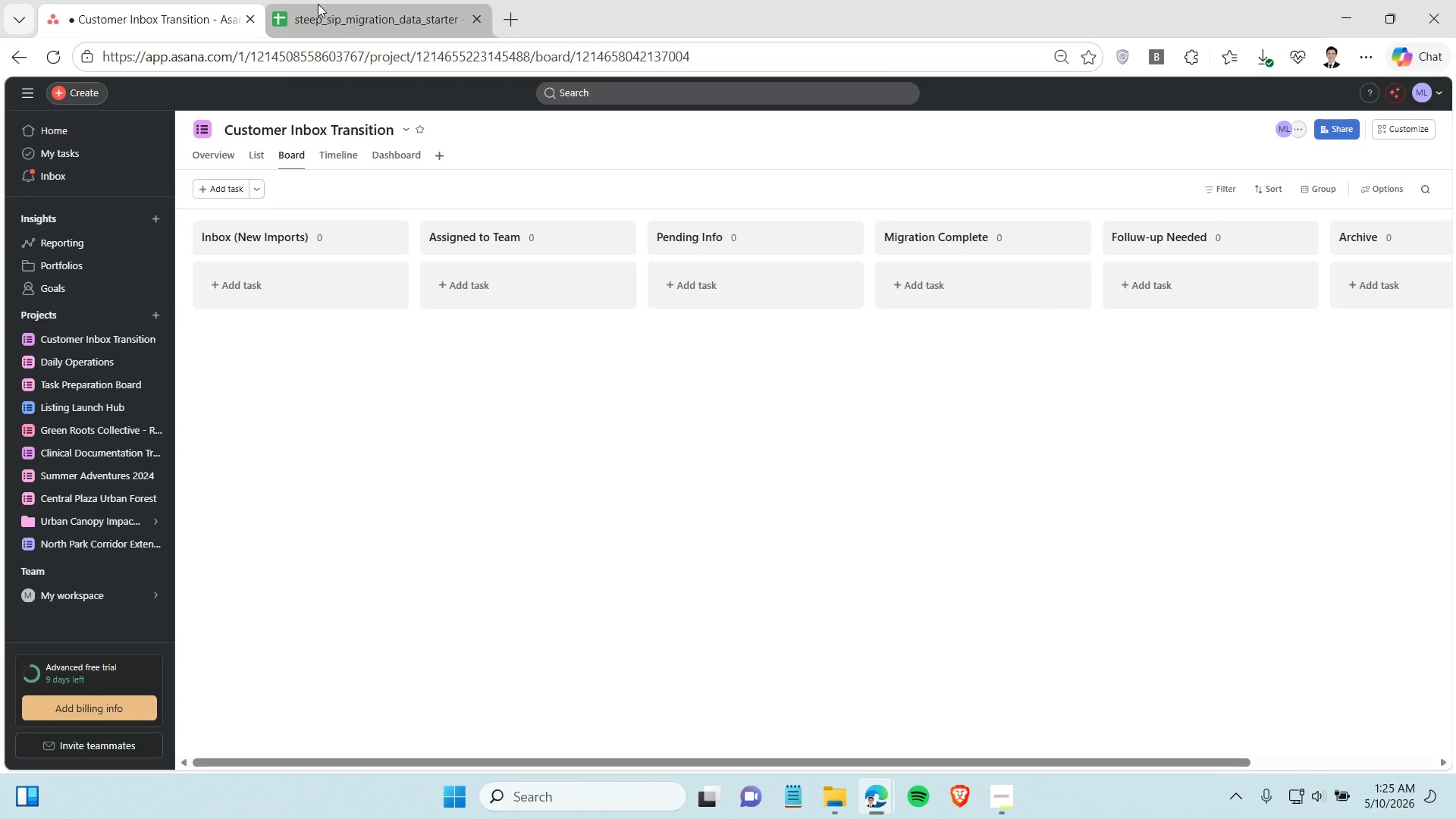 
left_click([325, 5])
 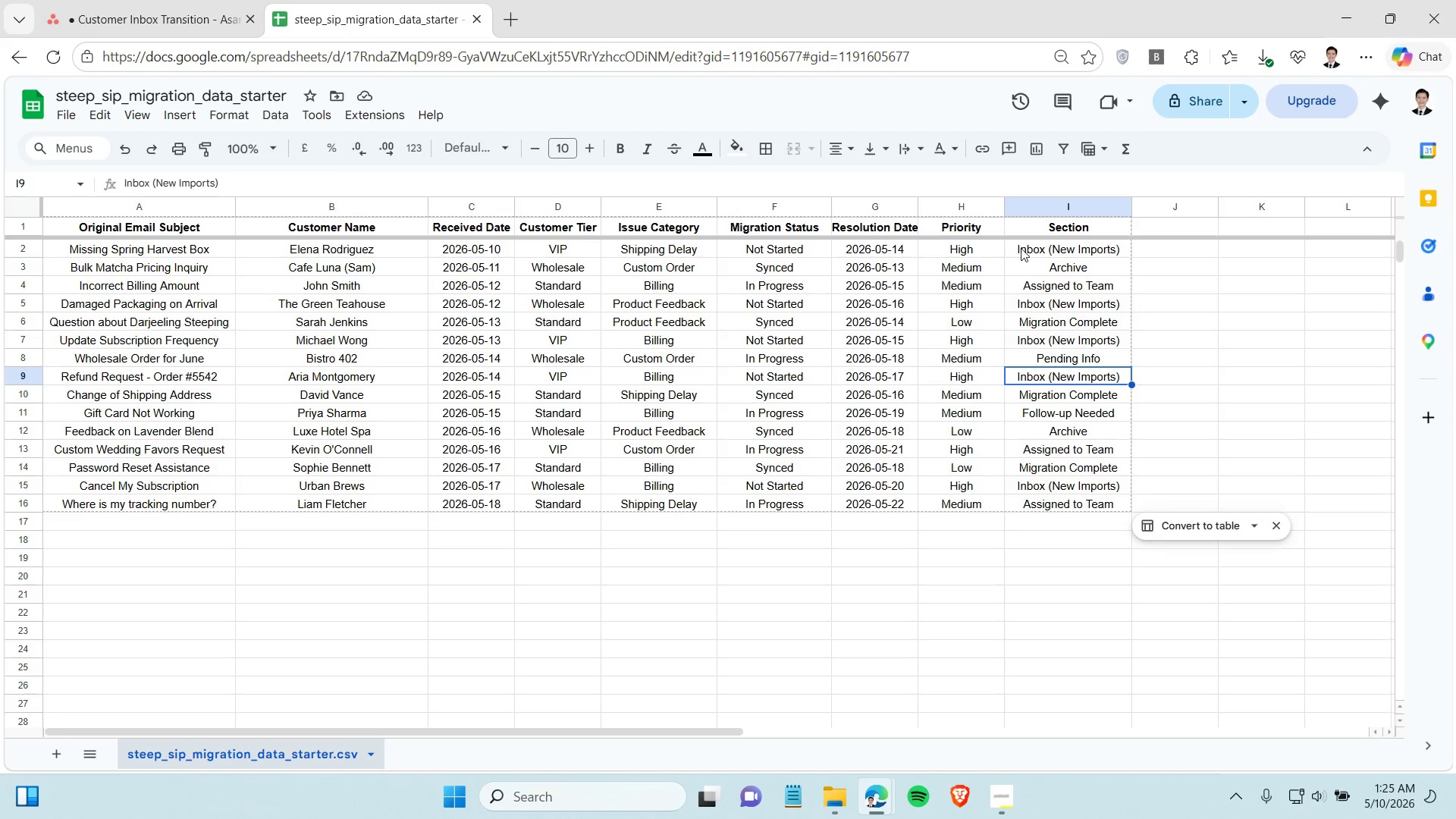 
left_click([1021, 240])
 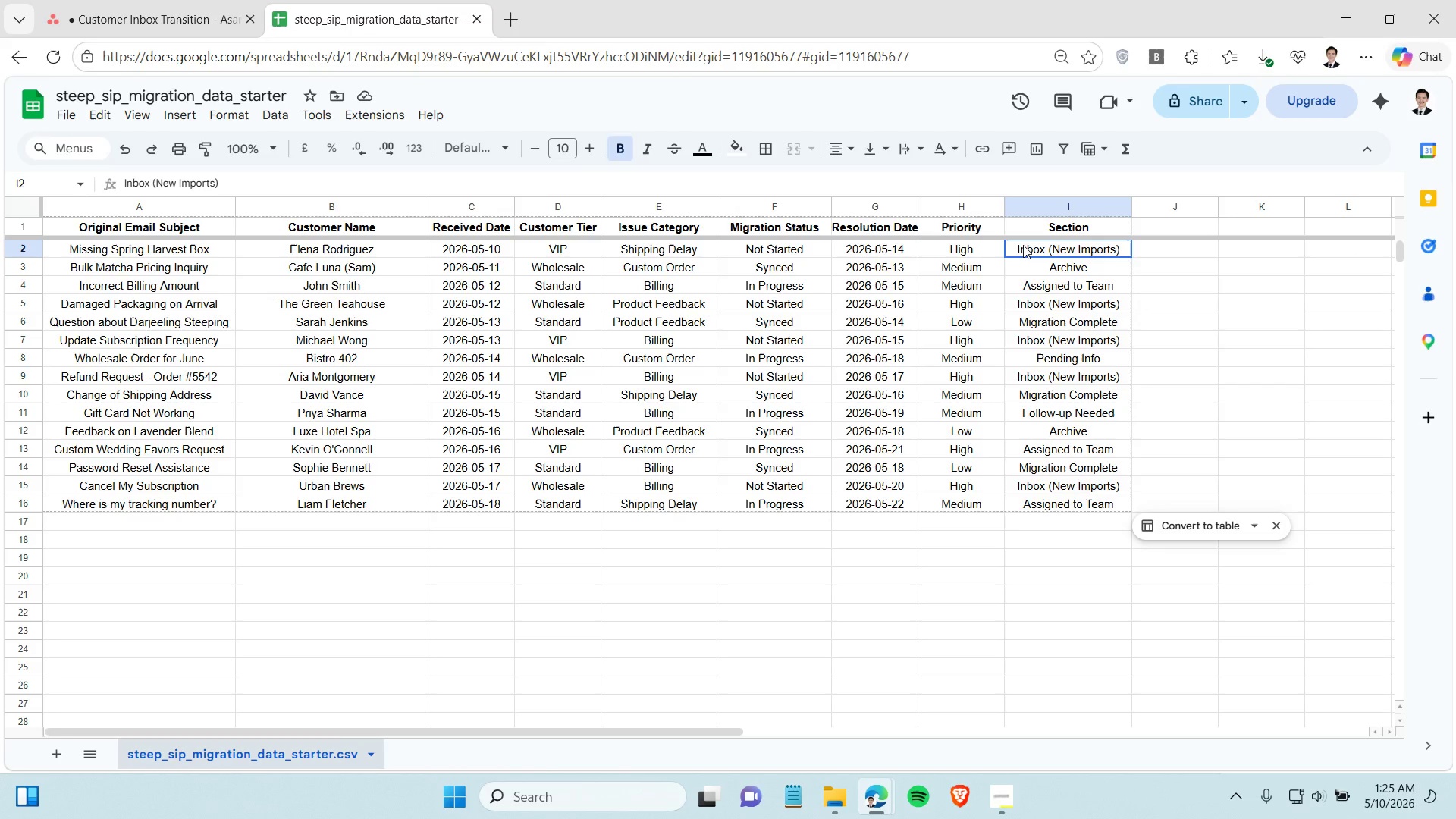 
left_click([1023, 245])
 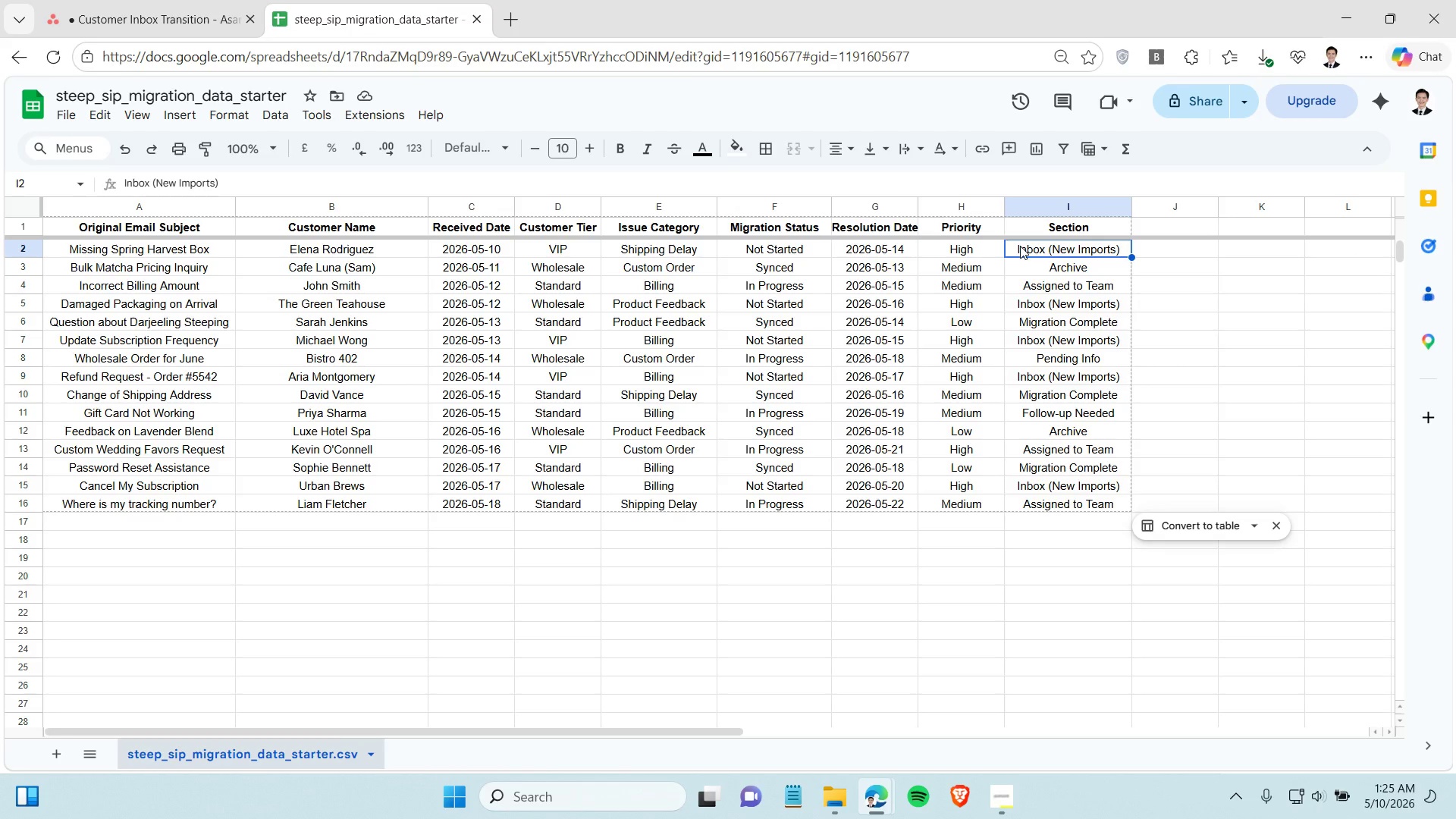 
right_click([1020, 246])
 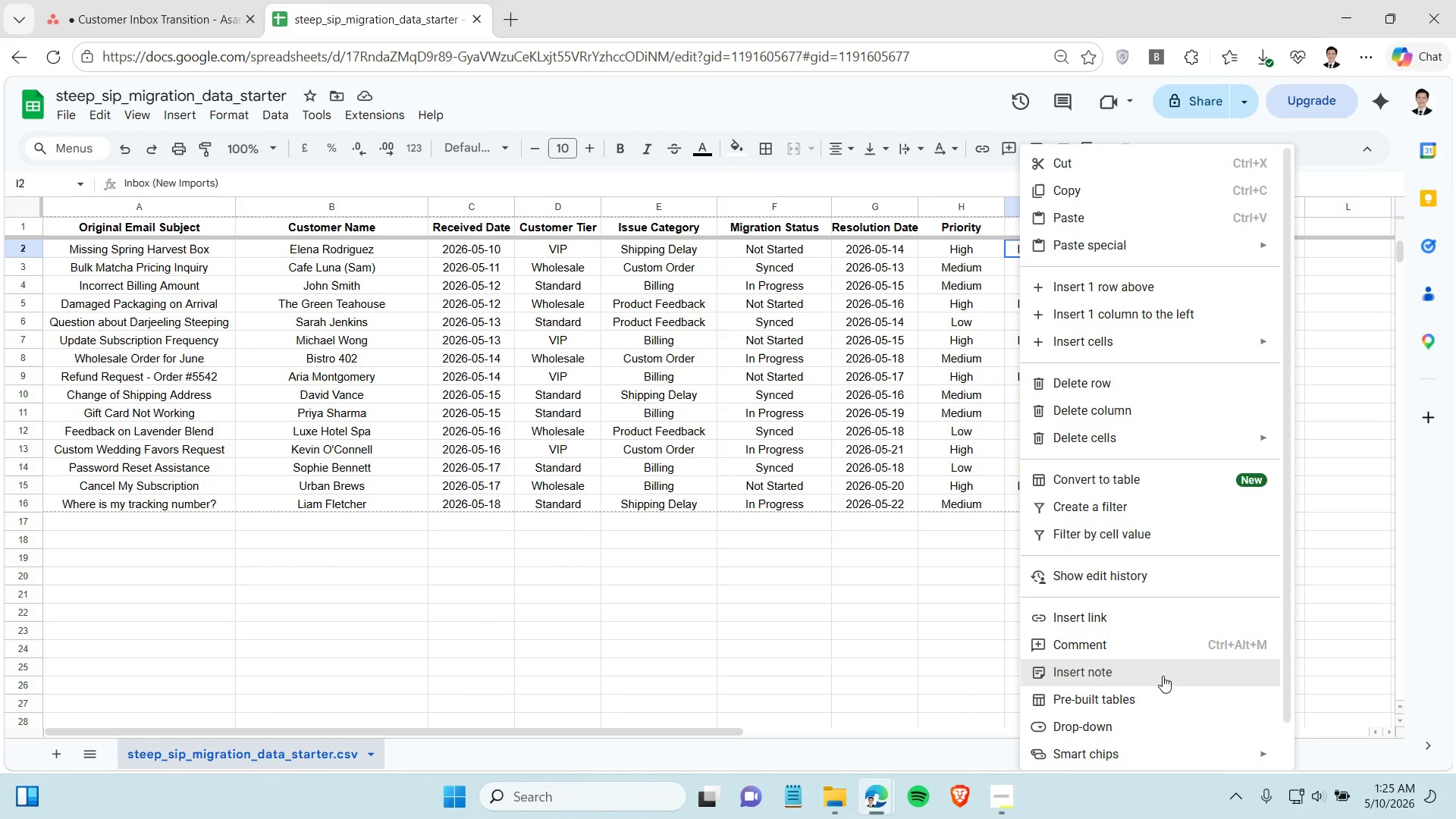 
wait(7.42)
 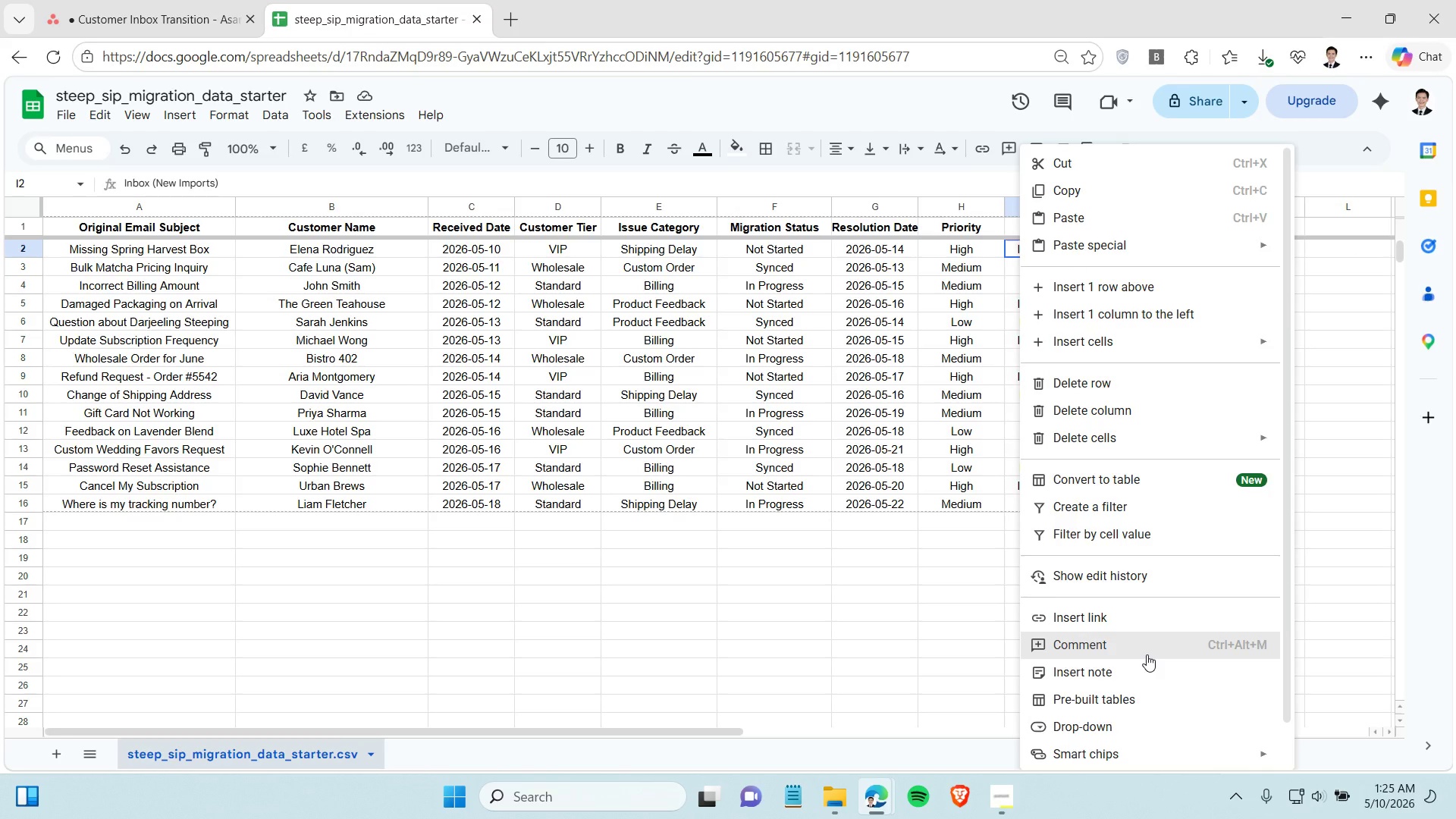 
scroll: coordinate [1162, 500], scroll_direction: up, amount: 2.0
 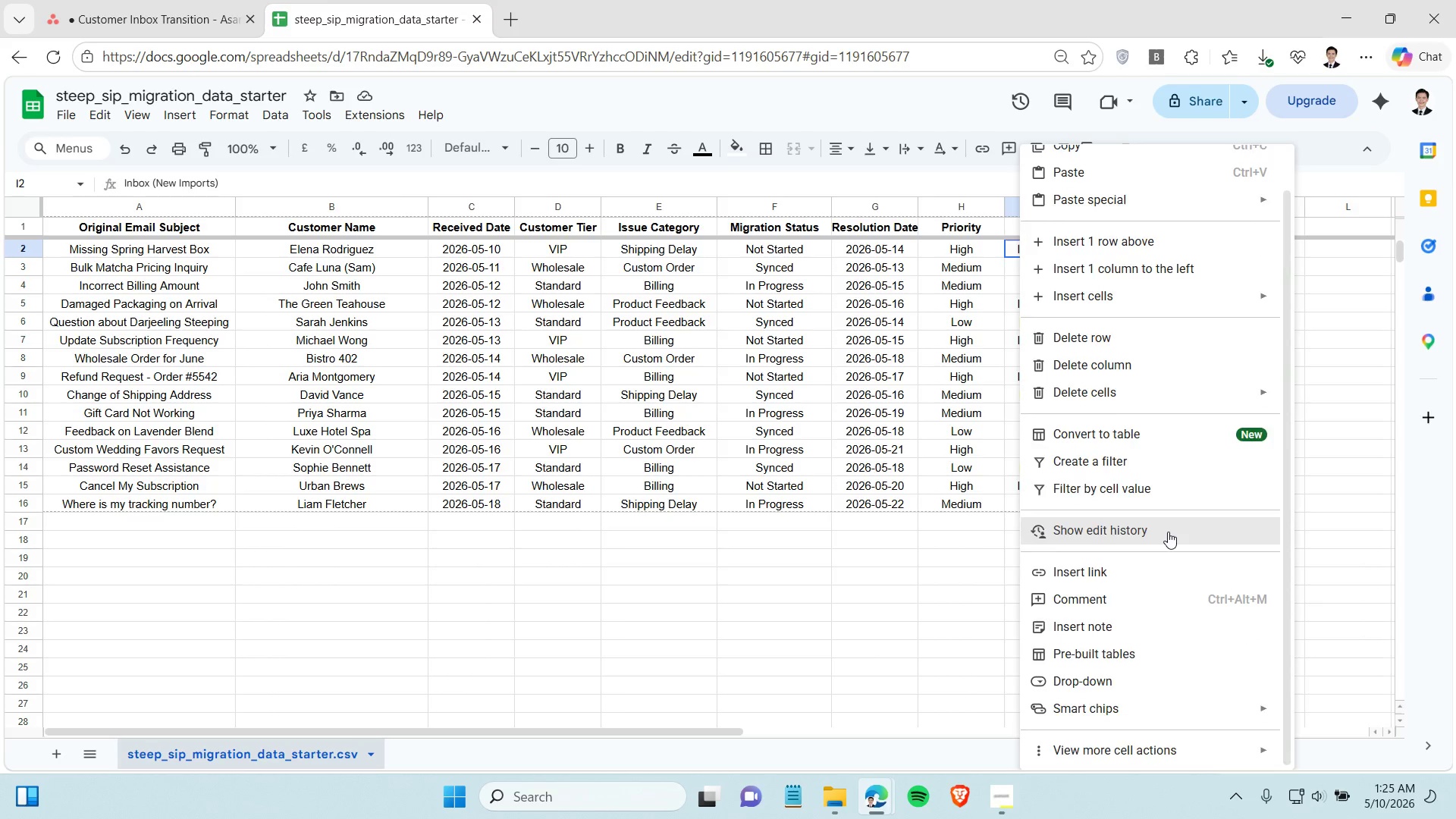 
left_click([970, 552])
 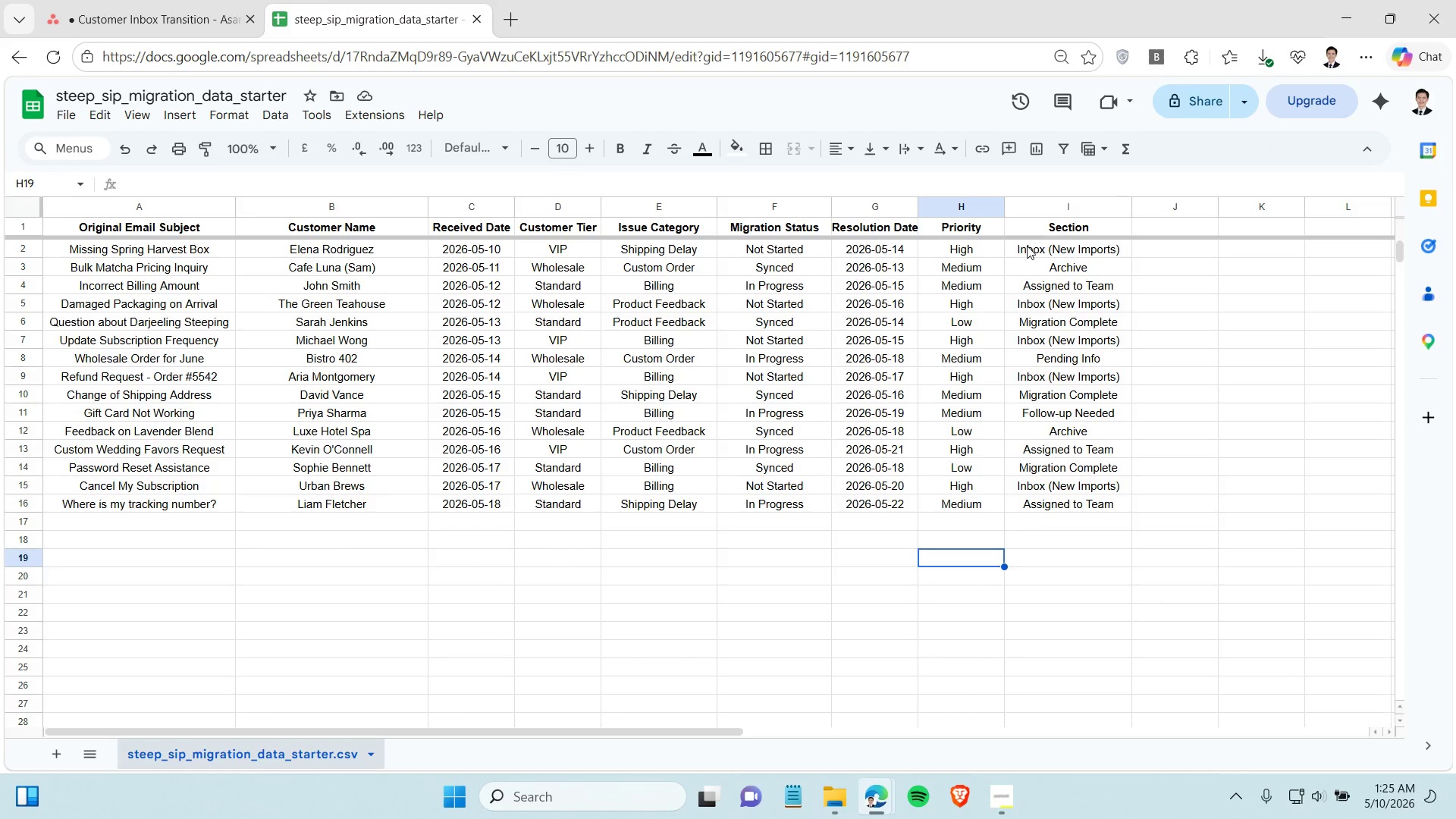 
scroll: coordinate [1170, 535], scroll_direction: up, amount: 2.0
 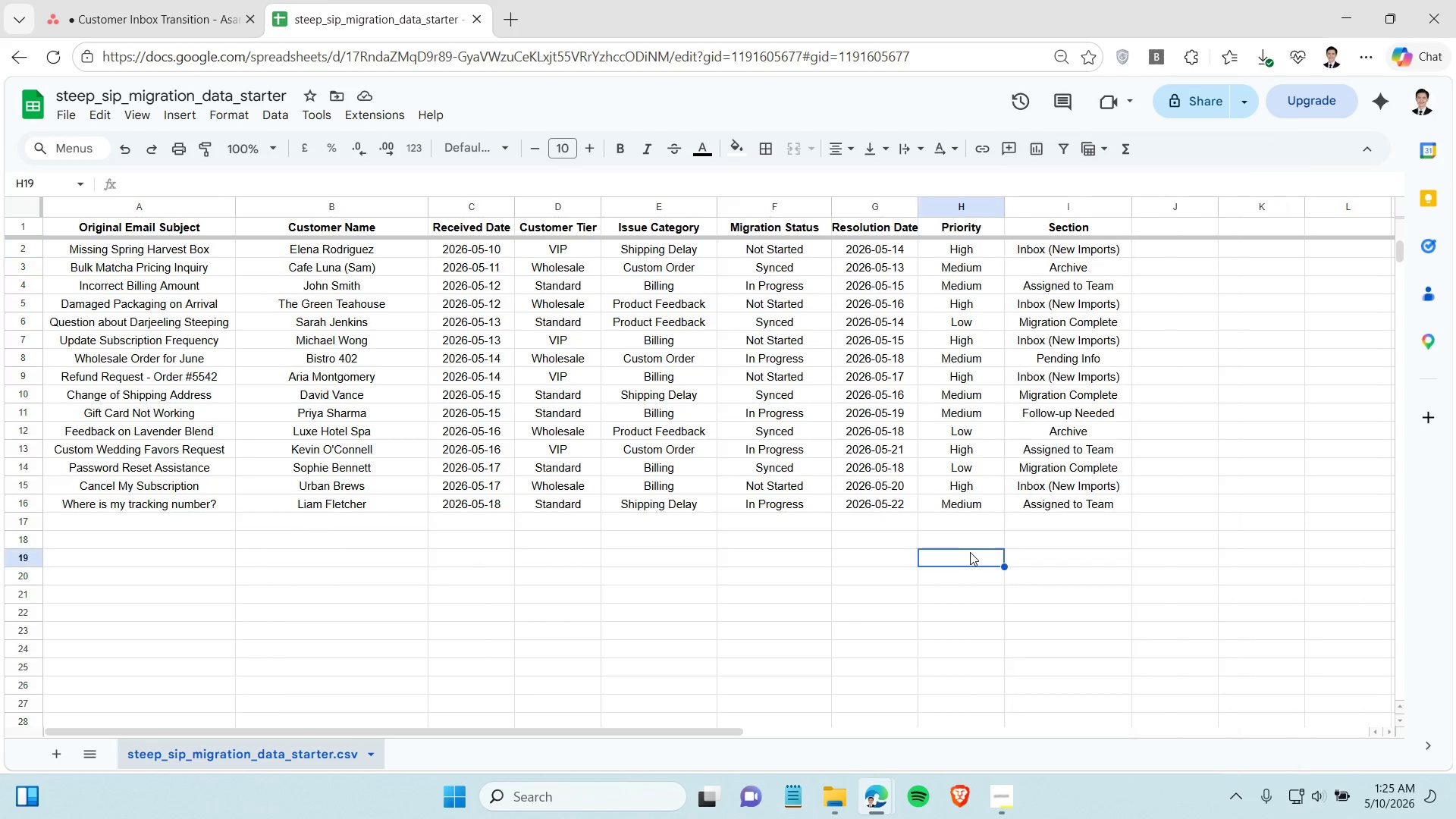 
left_click_drag(start_coordinate=[1026, 248], to_coordinate=[1042, 504])
 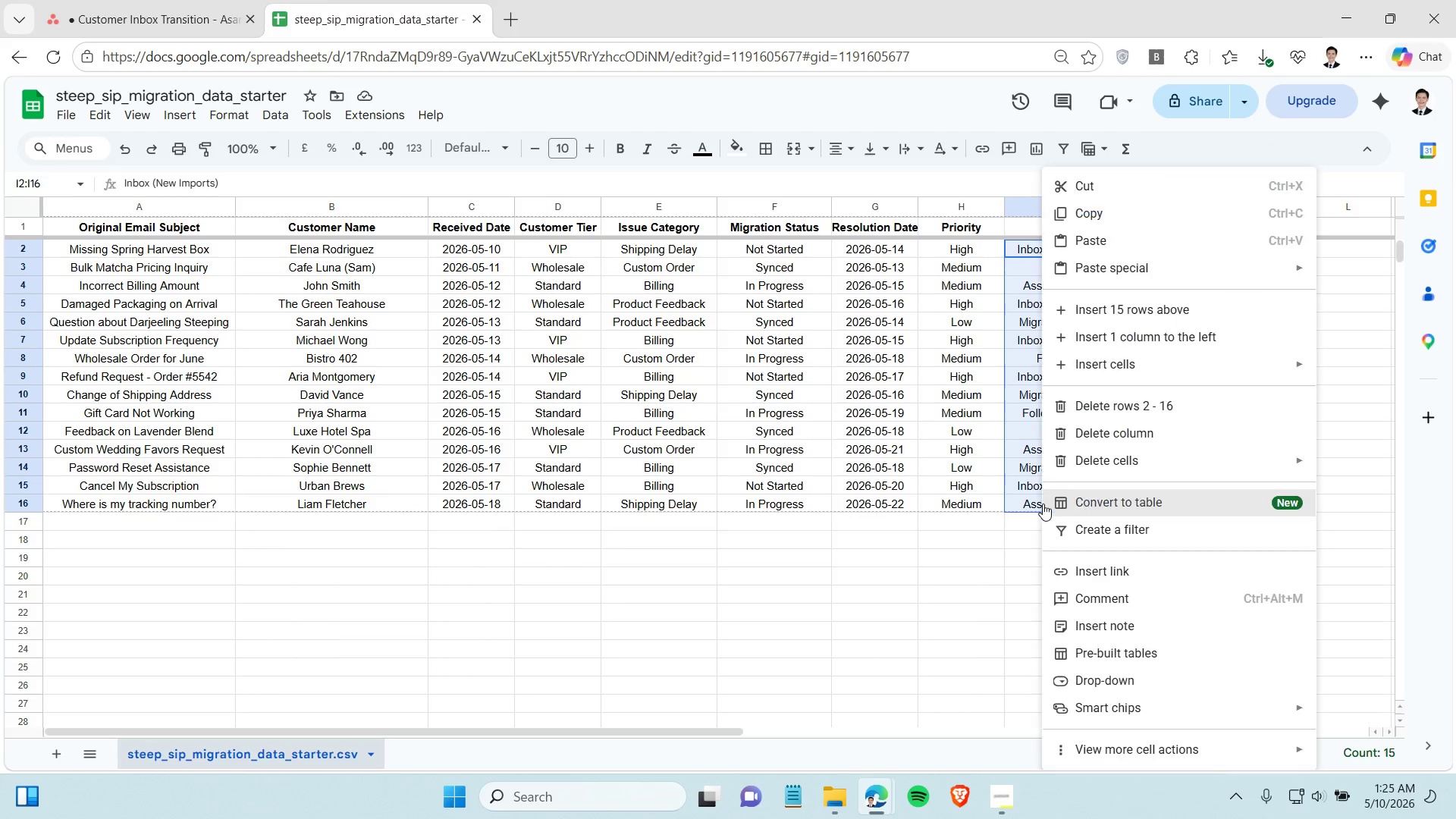 
right_click([1043, 504])
 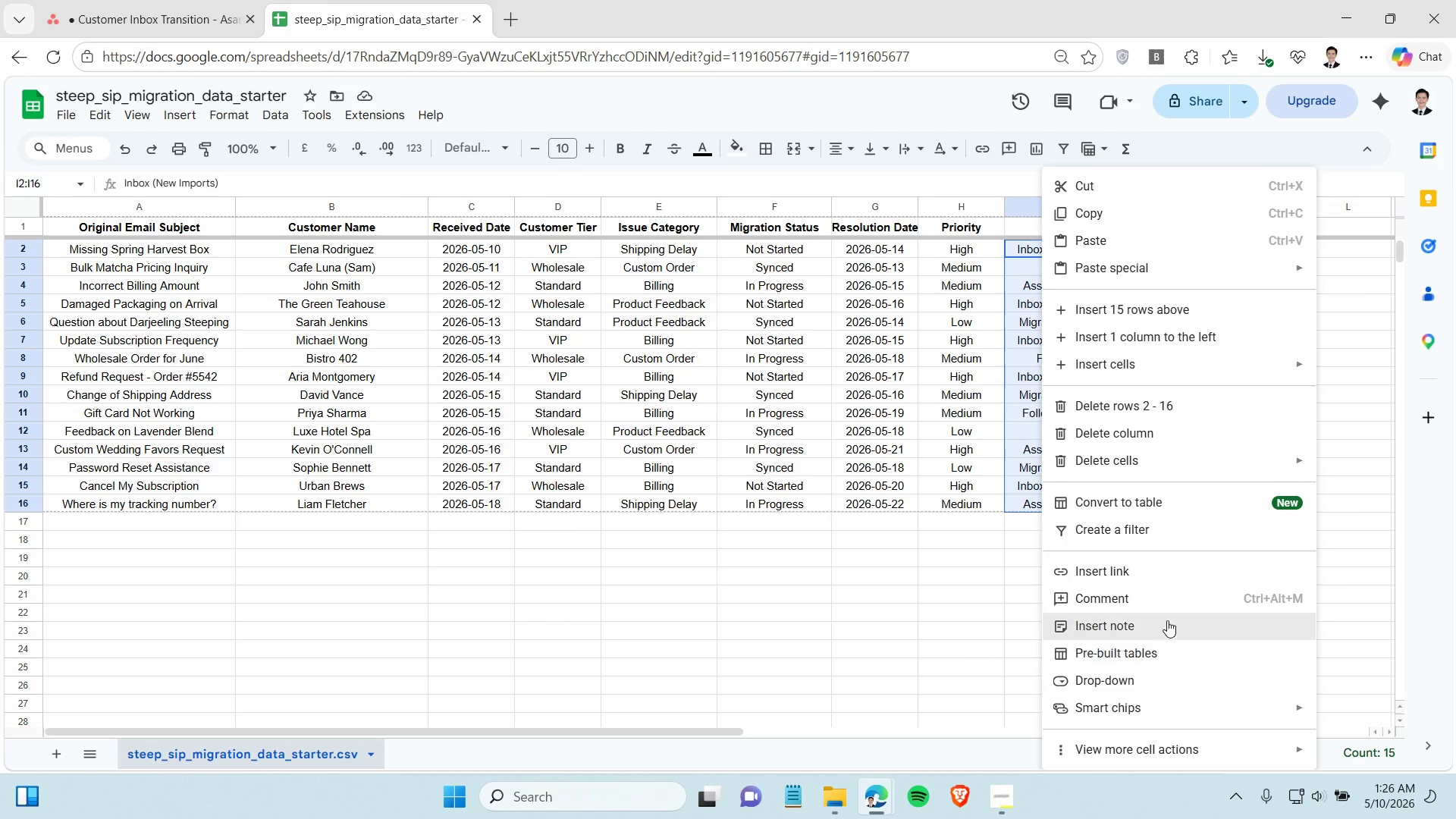 
wait(5.55)
 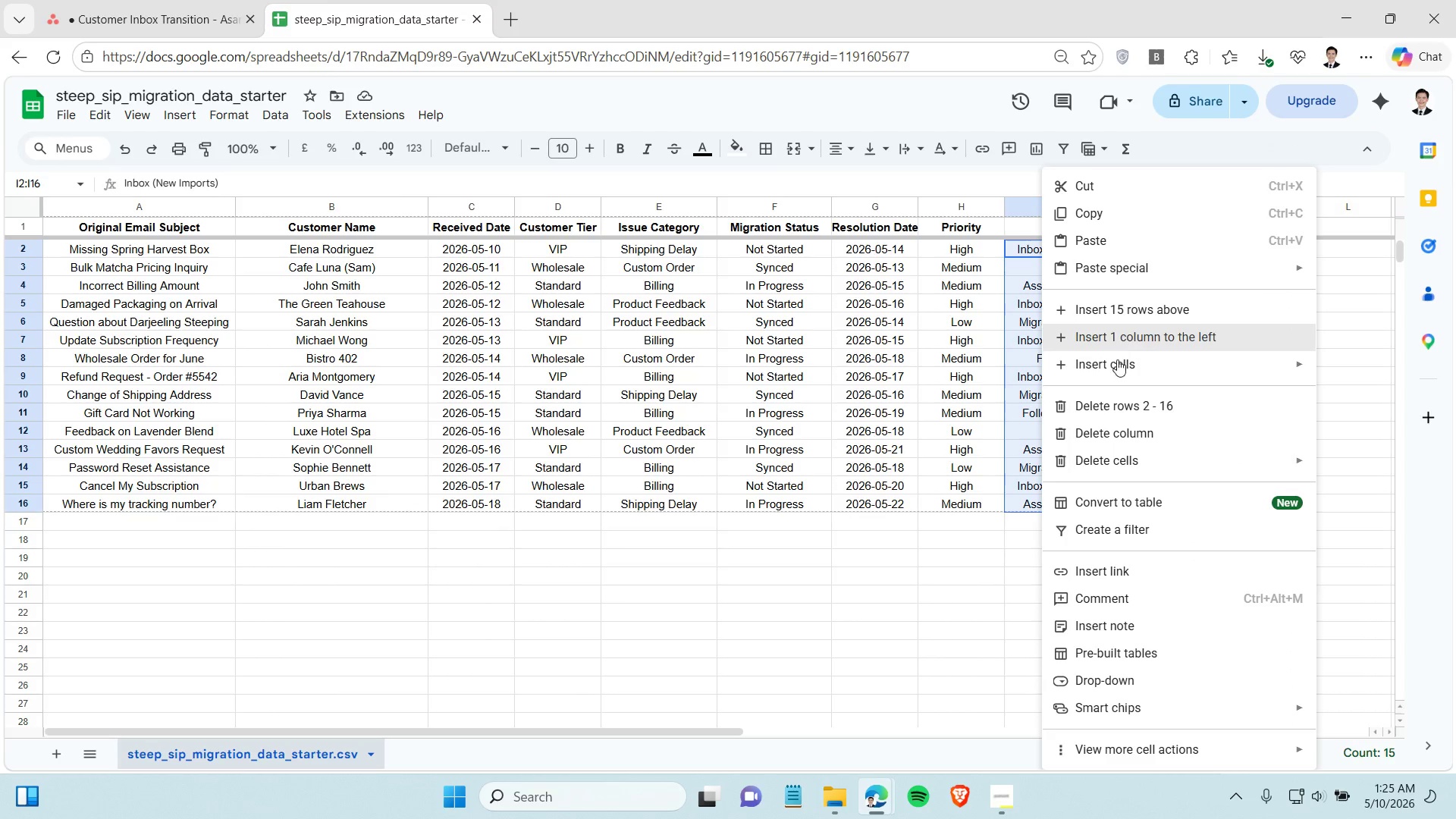 
scroll: coordinate [1176, 438], scroll_direction: up, amount: 4.0
 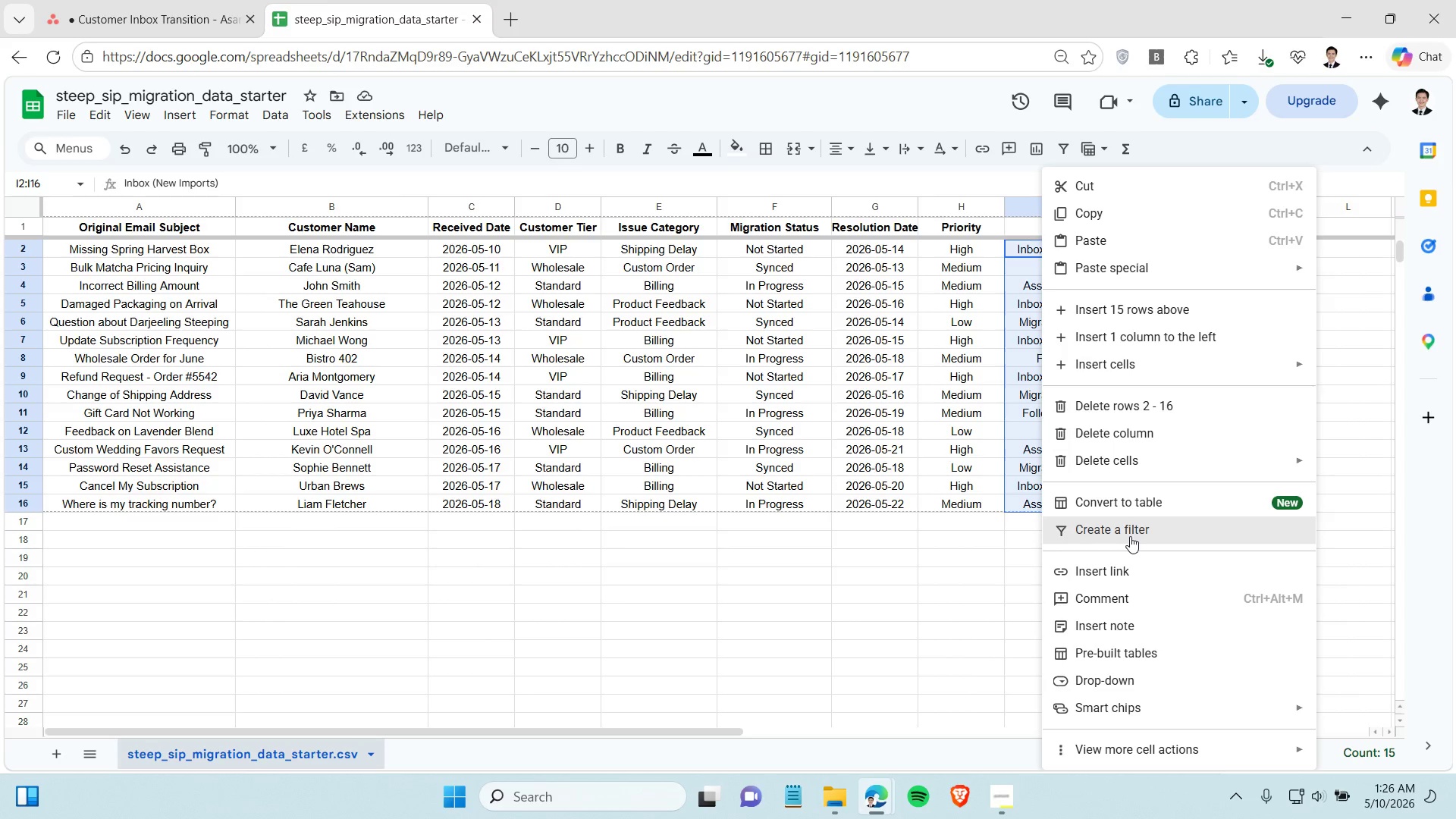 
wait(5.57)
 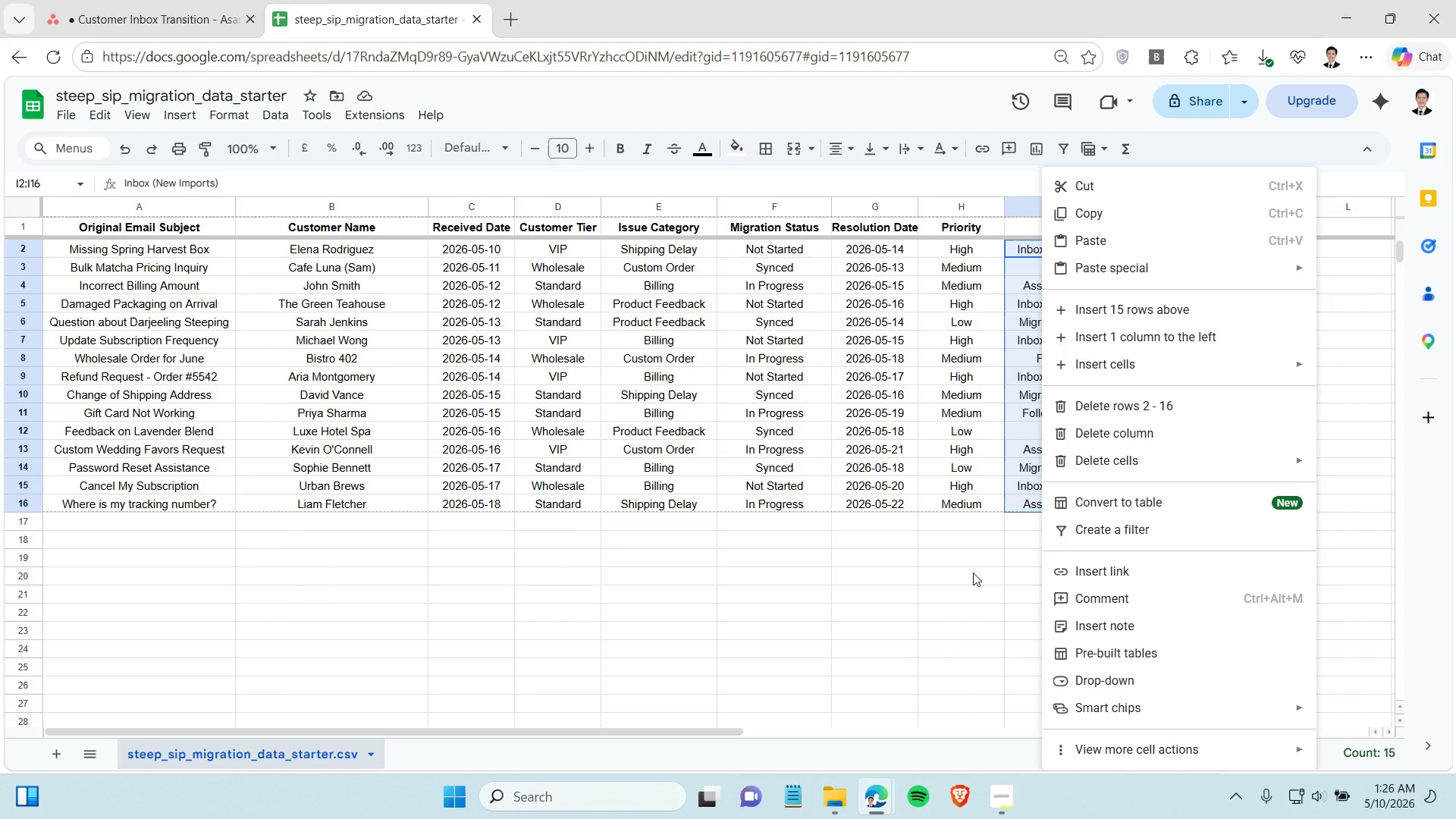 
scroll: coordinate [1130, 536], scroll_direction: down, amount: 3.0
 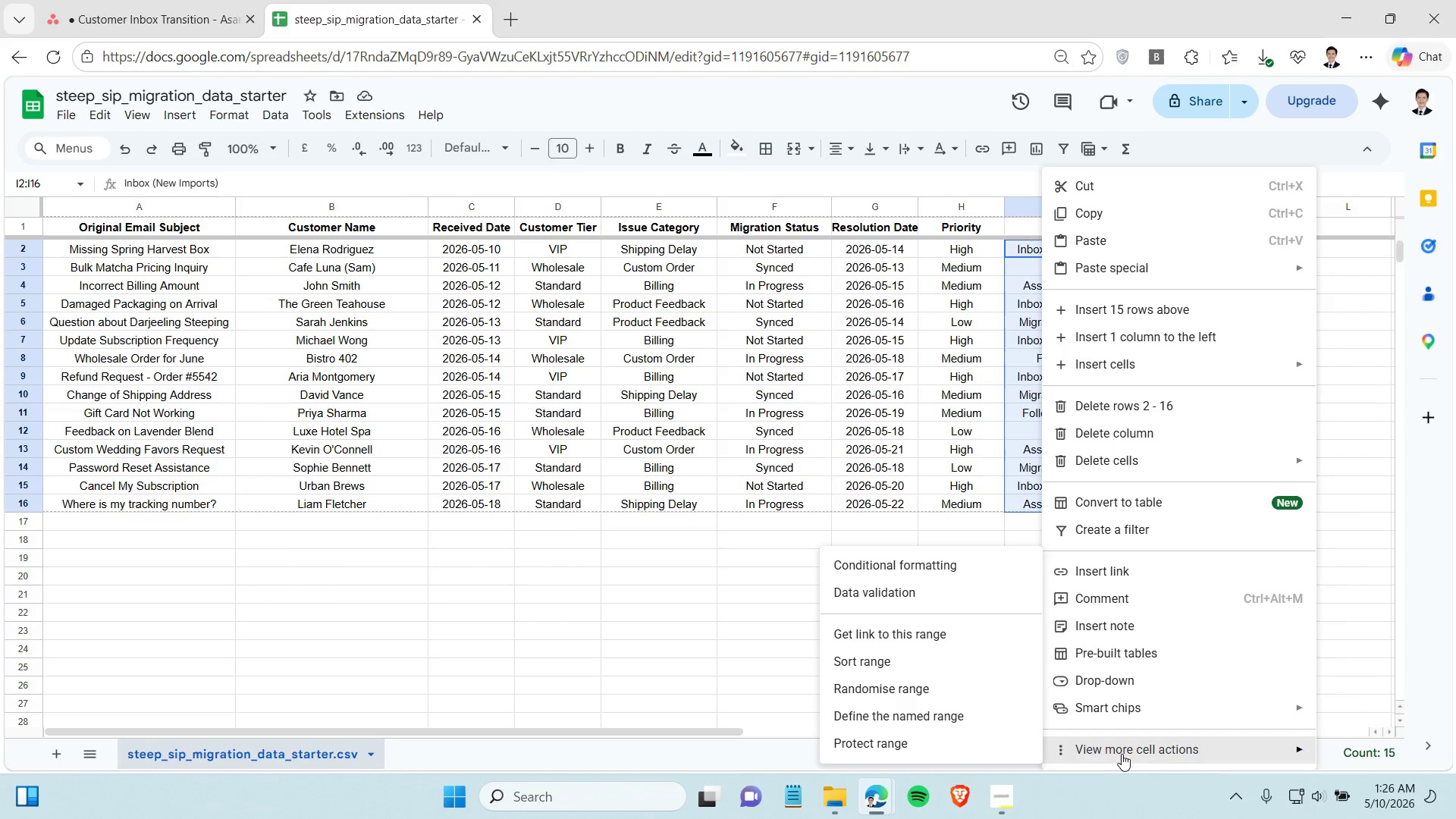 
wait(5.62)
 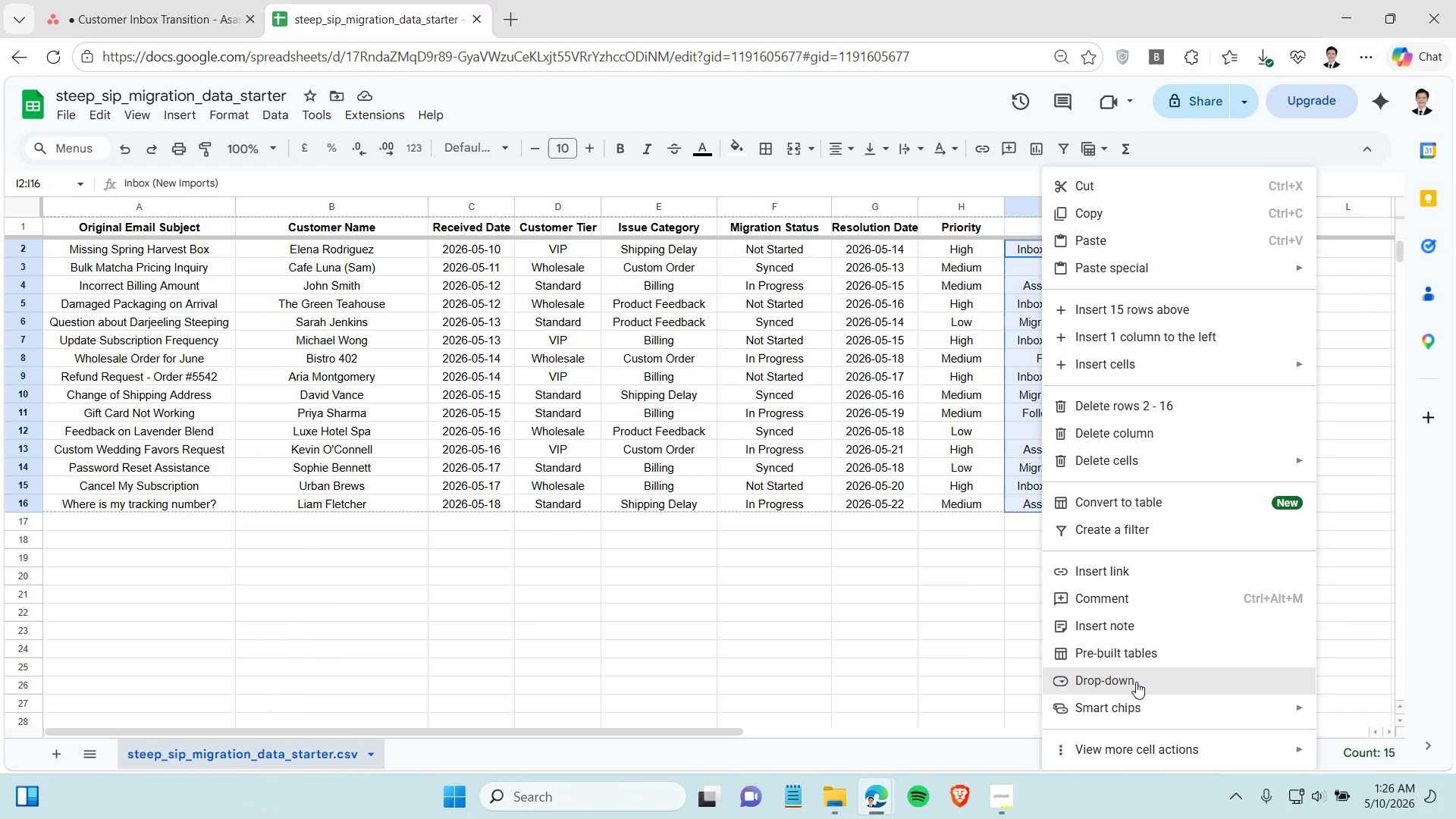 
left_click([966, 535])
 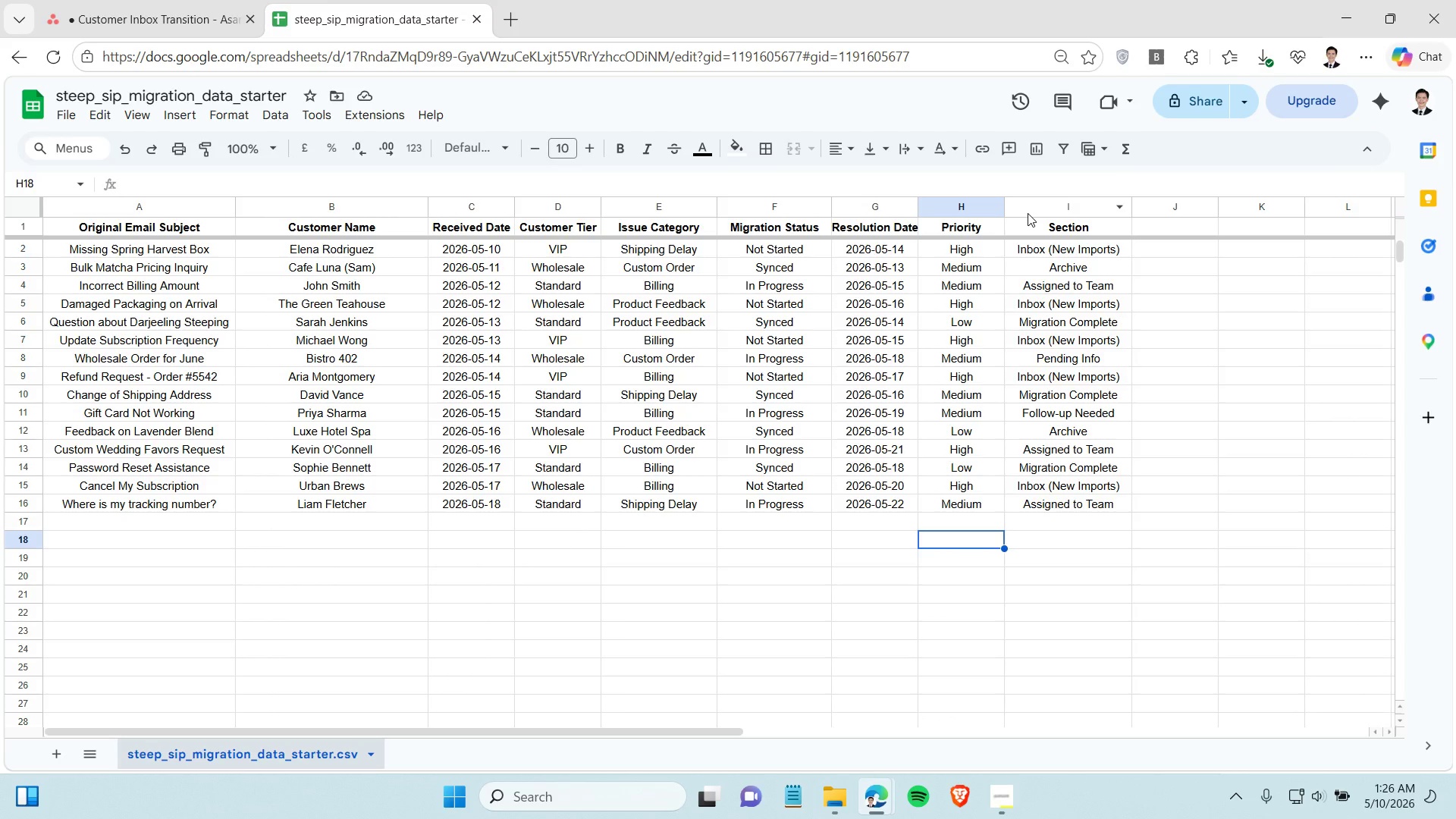 
left_click([1028, 213])
 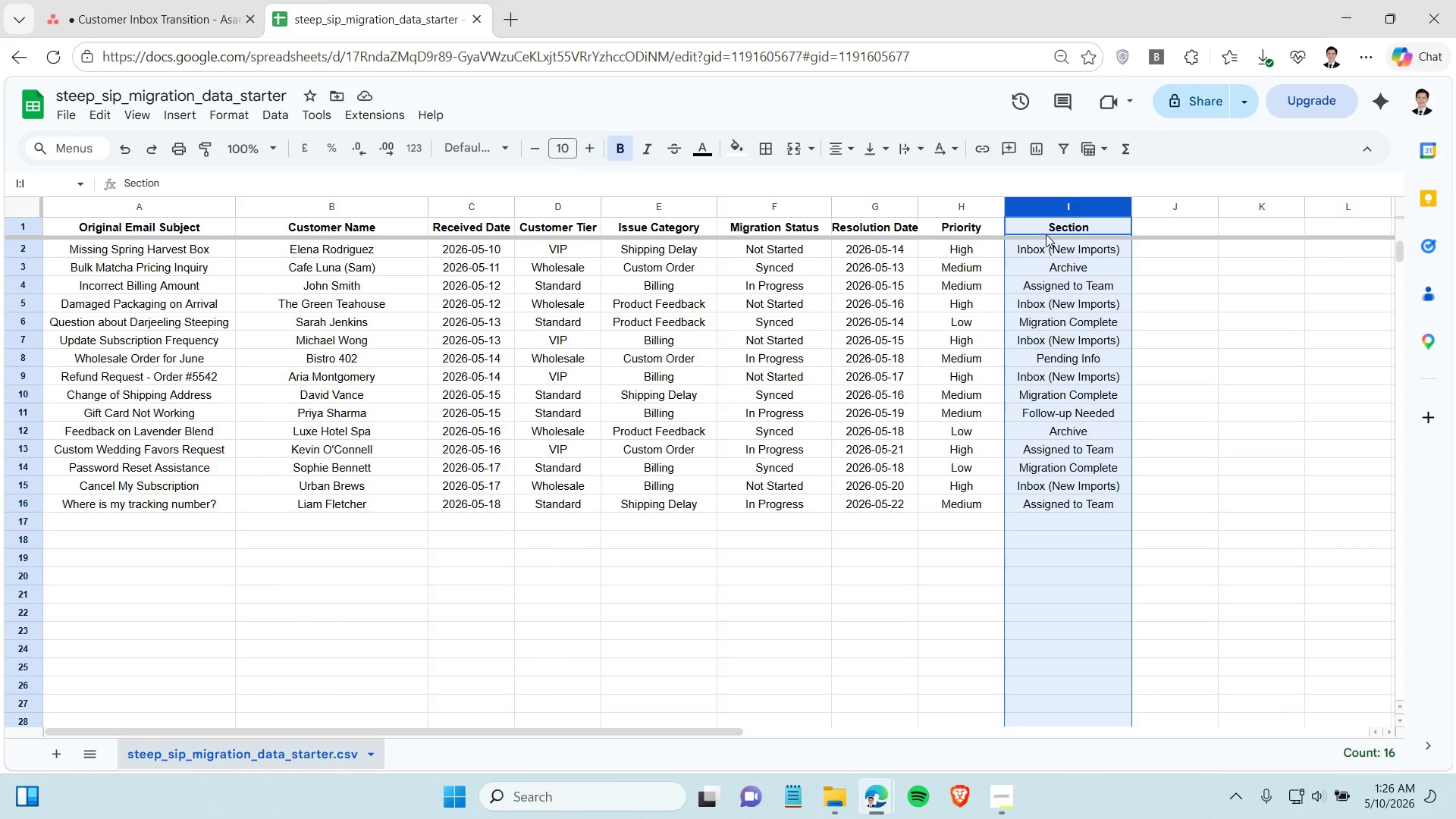 
right_click([1046, 234])
 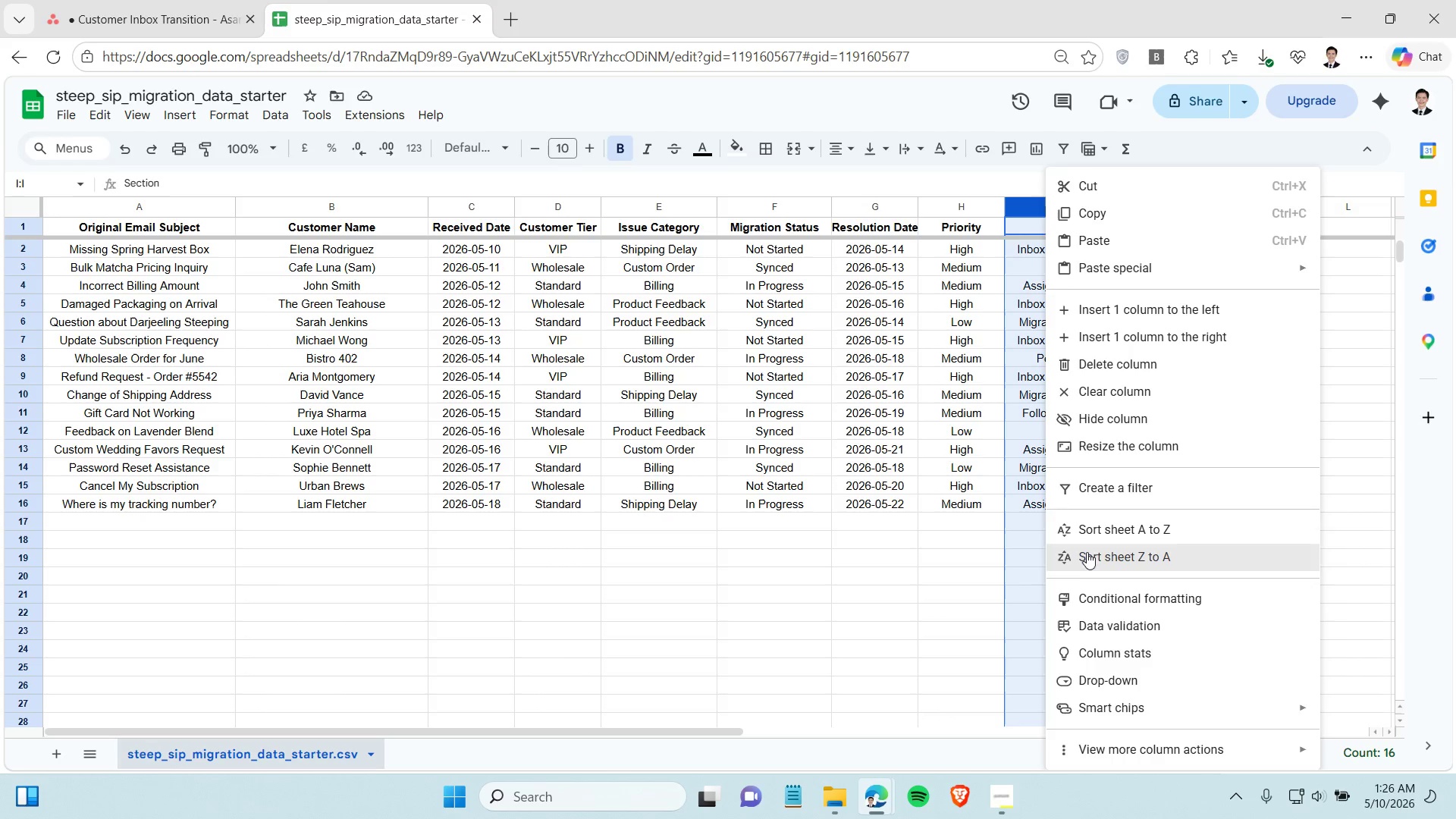 
left_click([1012, 550])
 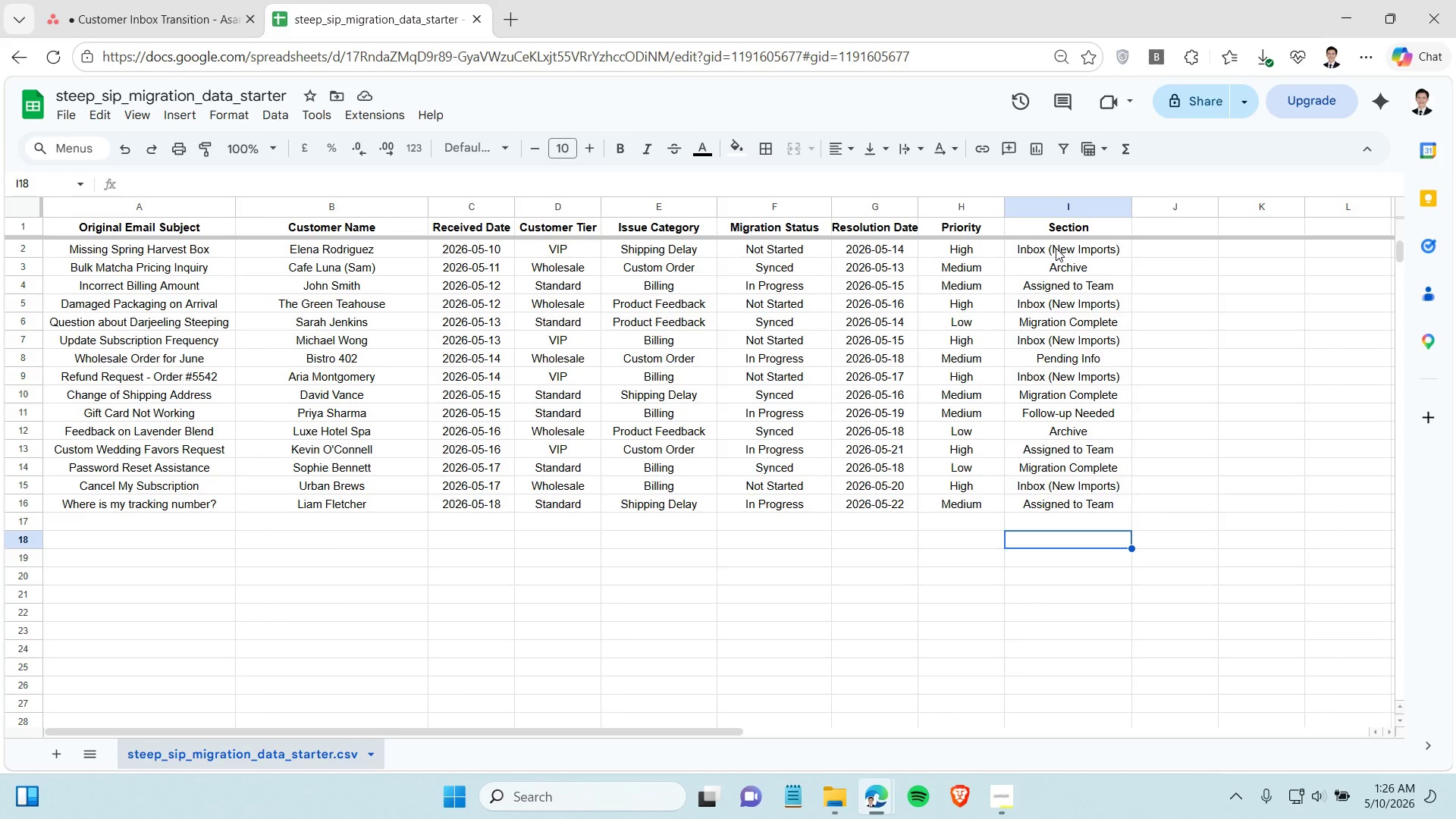 
left_click_drag(start_coordinate=[1056, 248], to_coordinate=[1063, 509])
 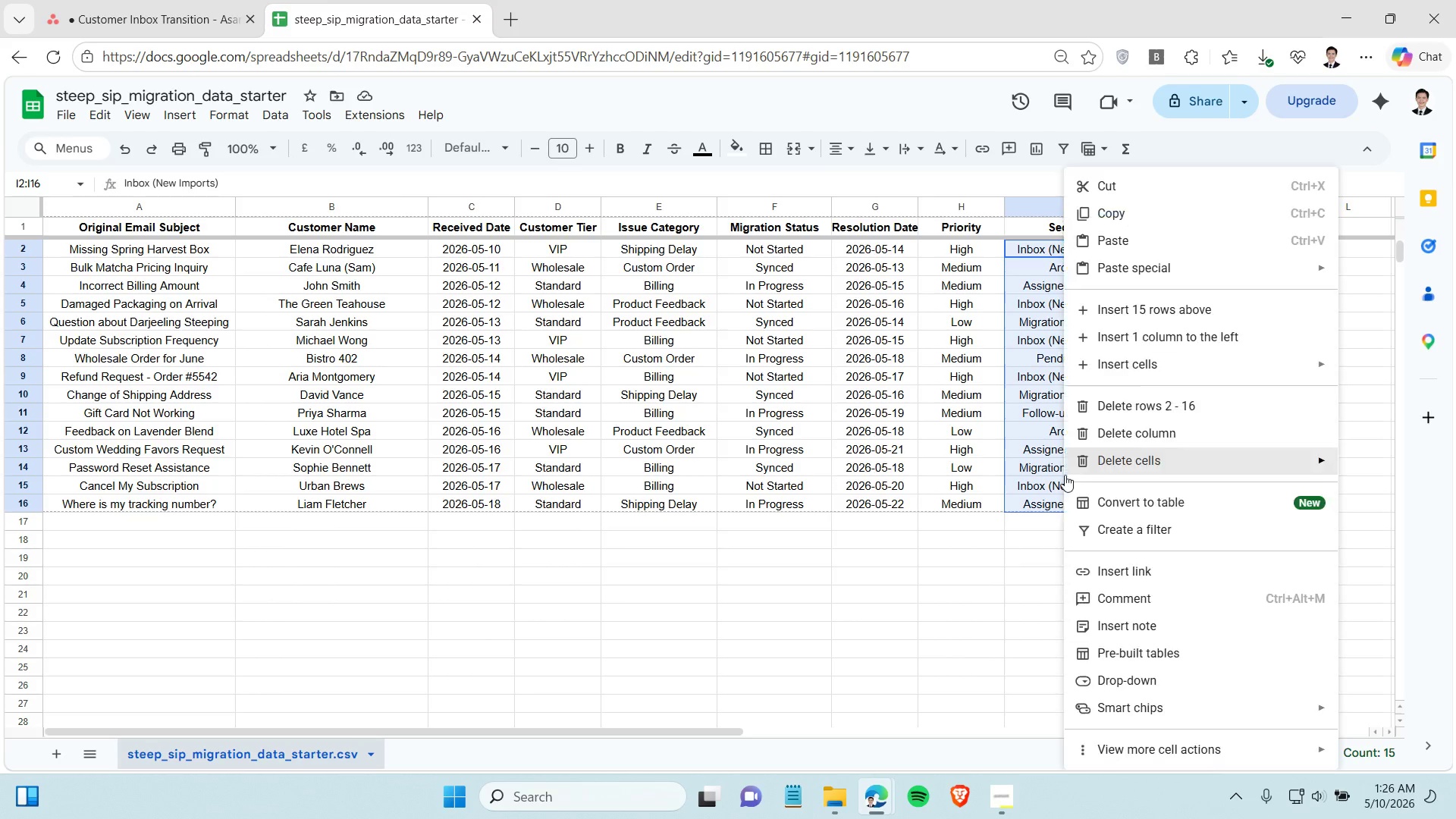 
right_click([1065, 475])
 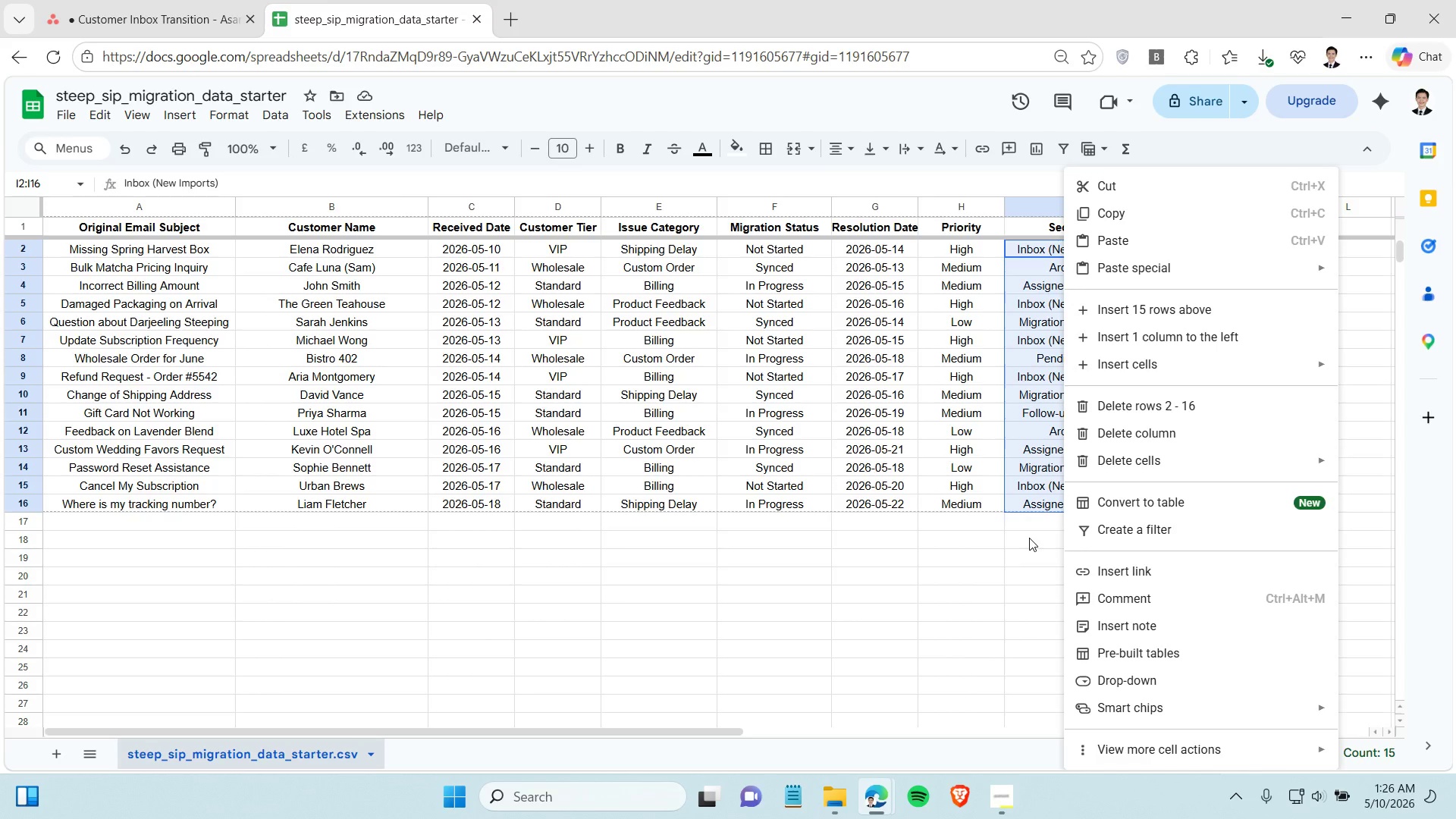 
left_click([1029, 538])
 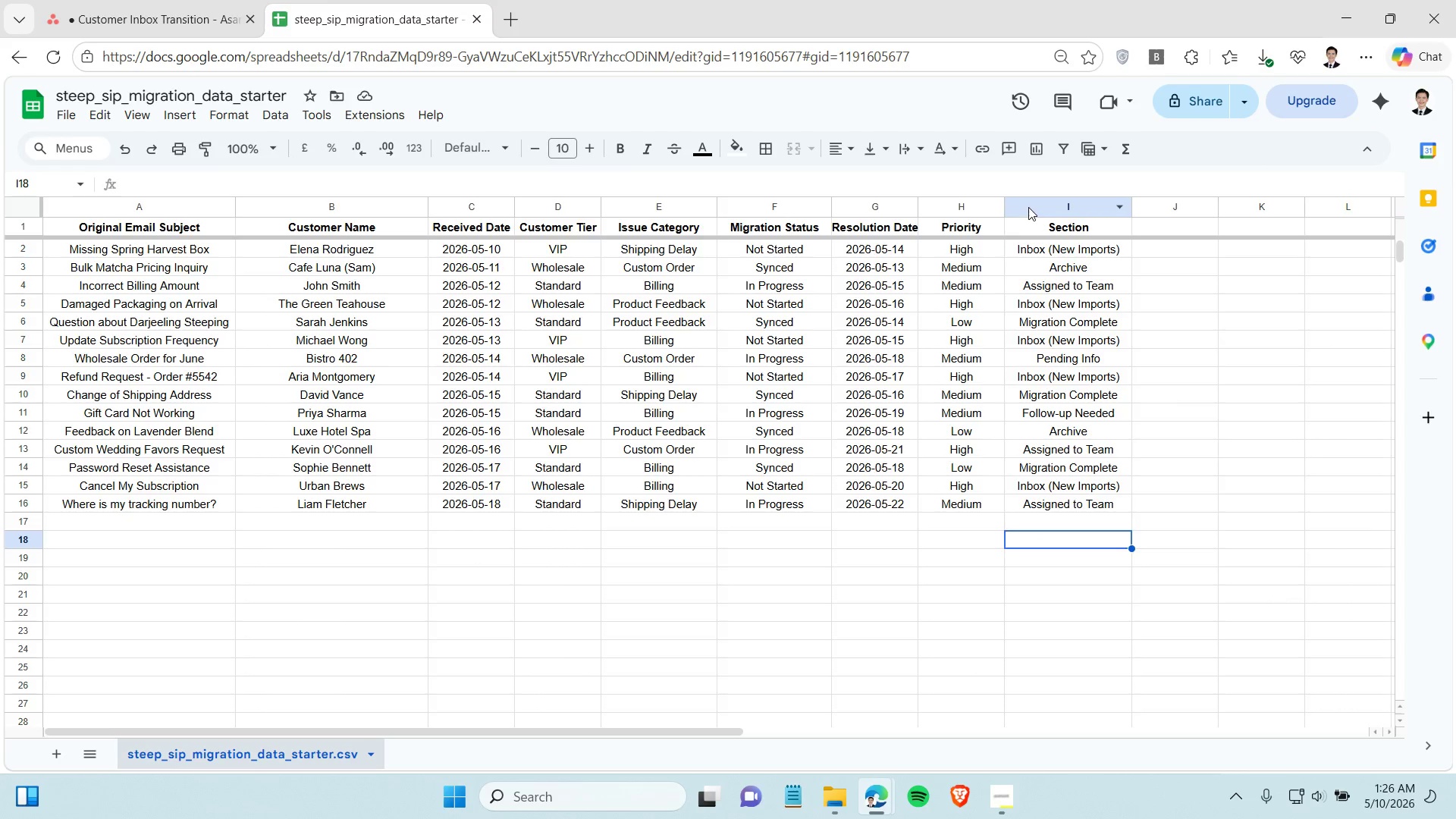 
left_click([1028, 207])
 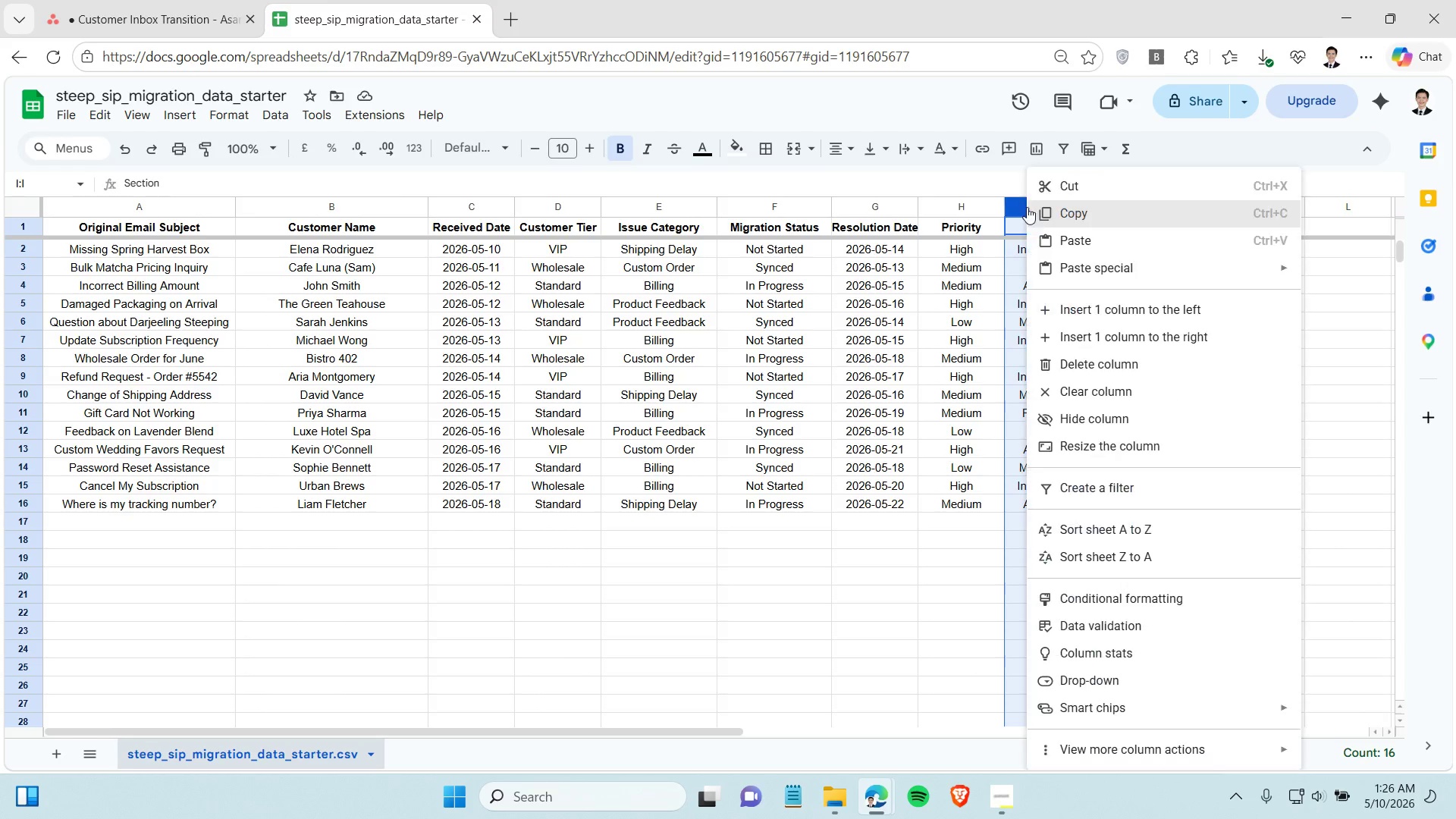 
right_click([1027, 207])
 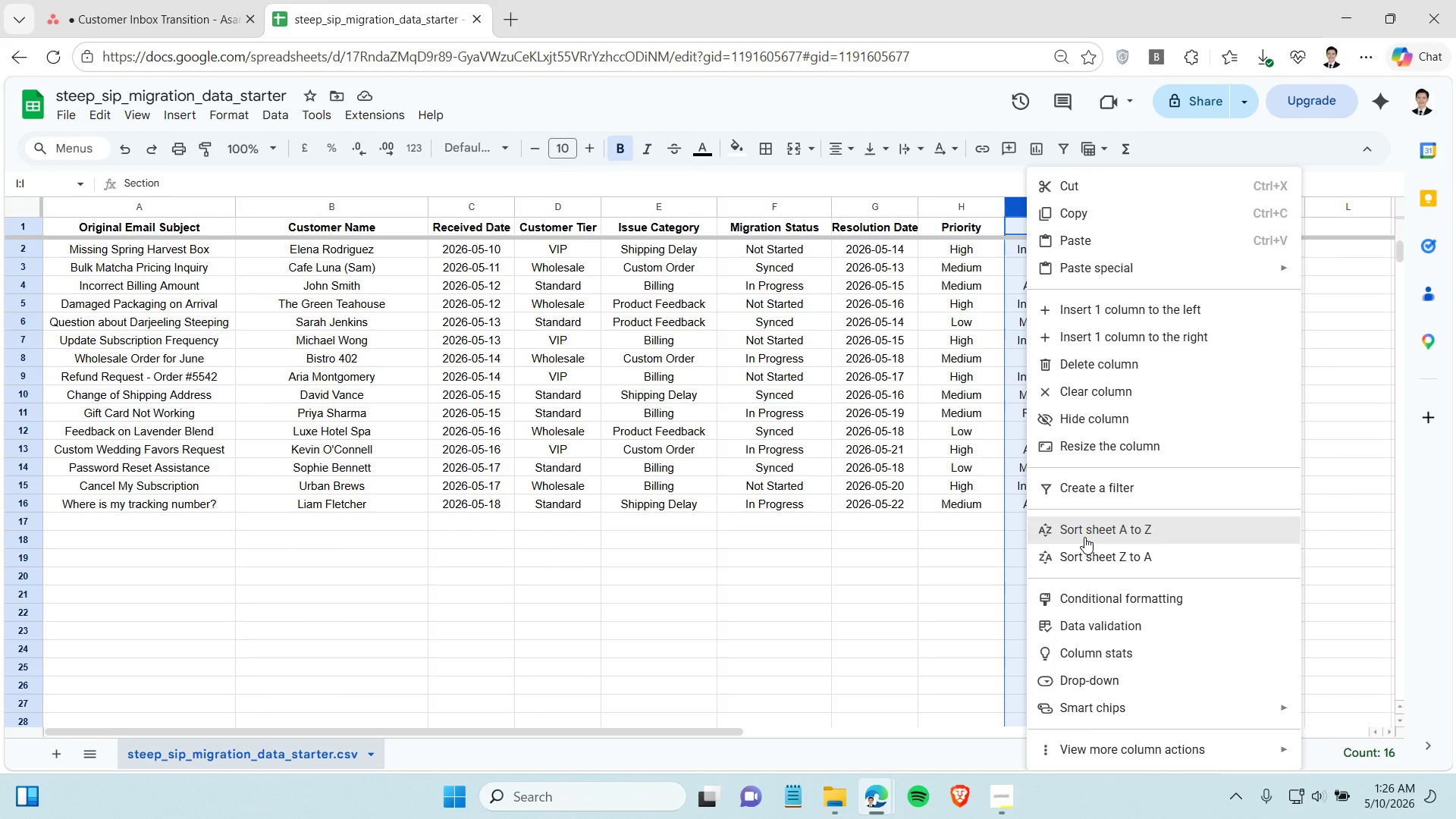 
left_click([1084, 537])
 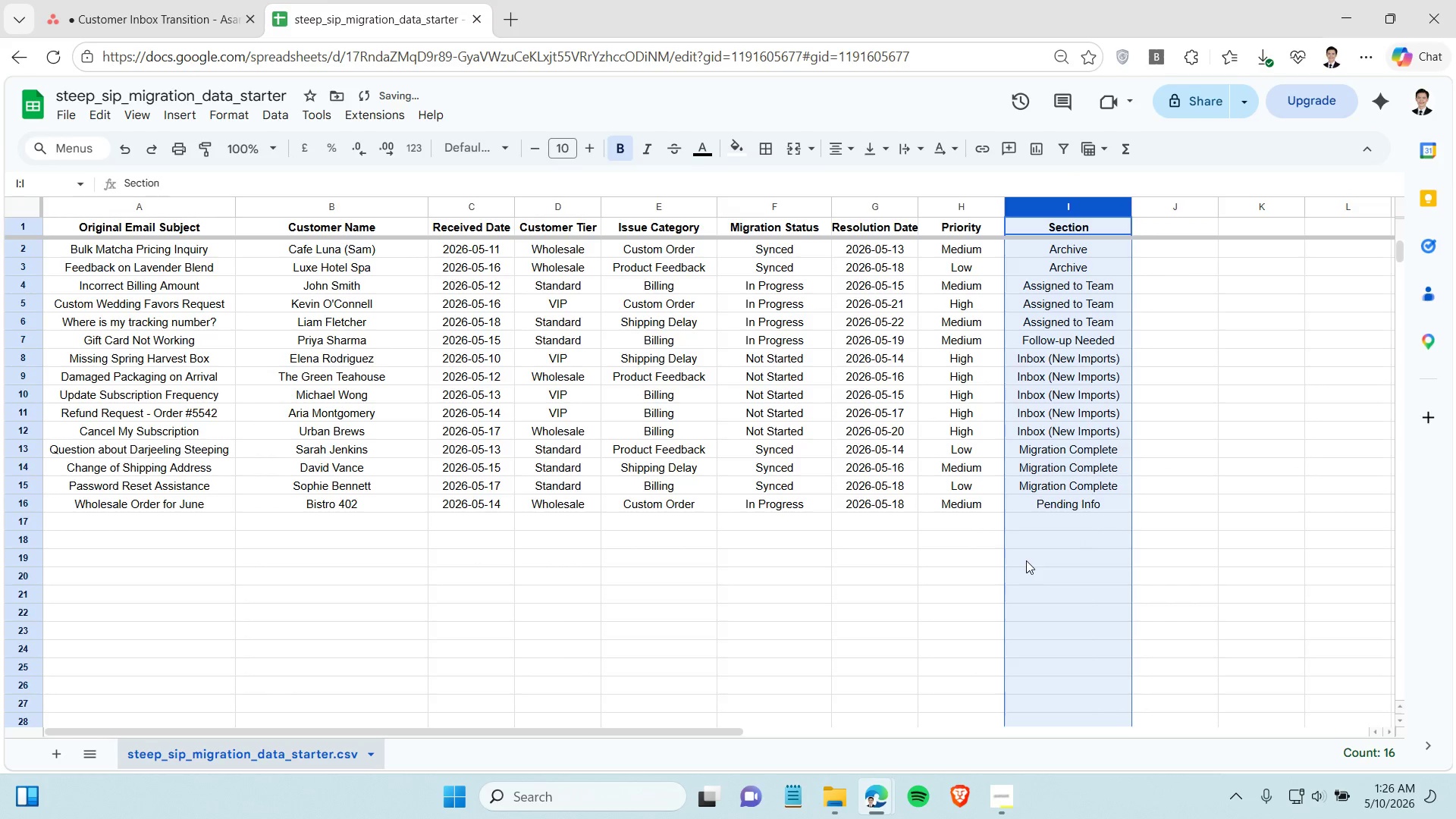 
left_click([1026, 560])
 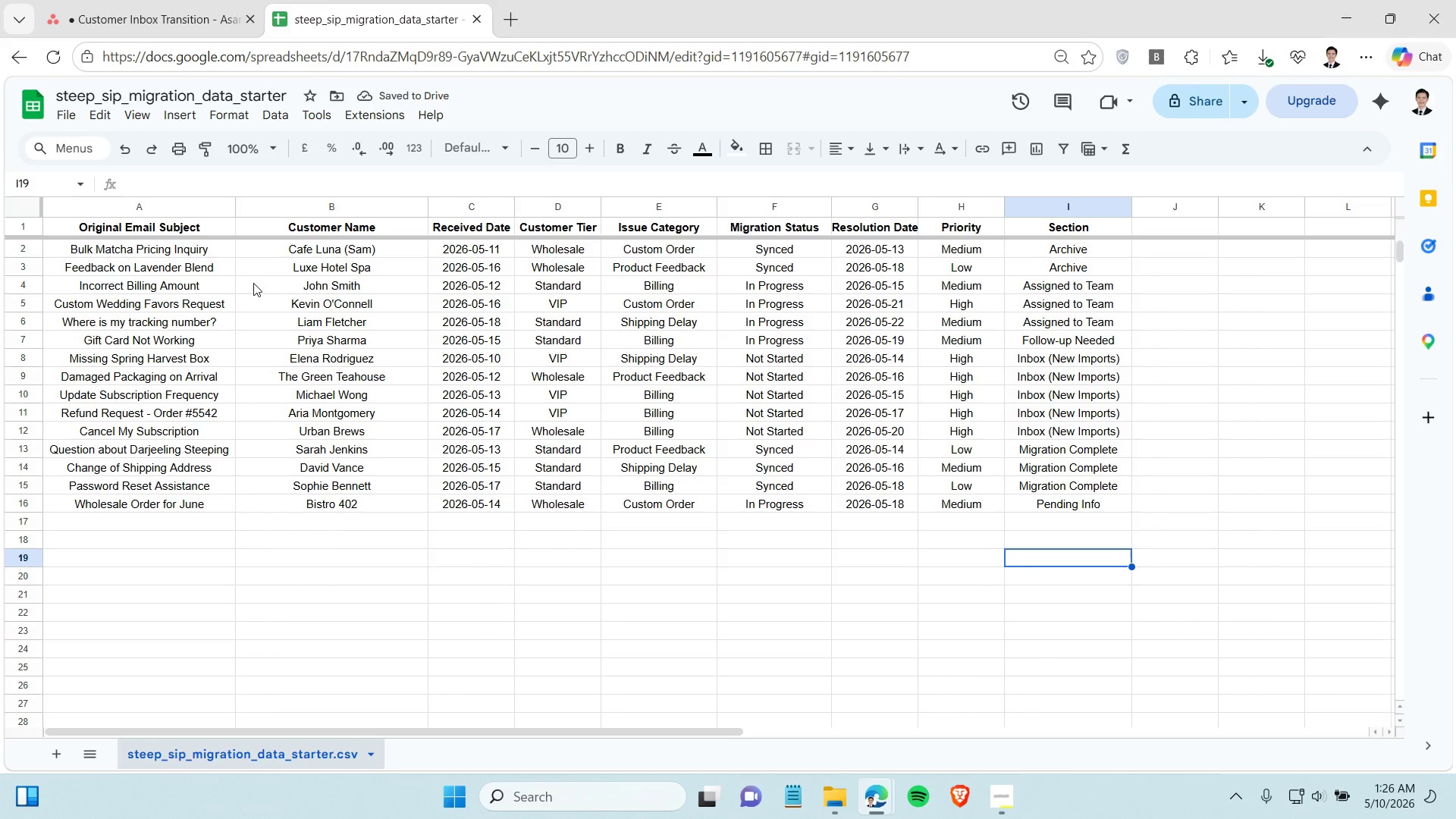 
left_click([24, 246])
 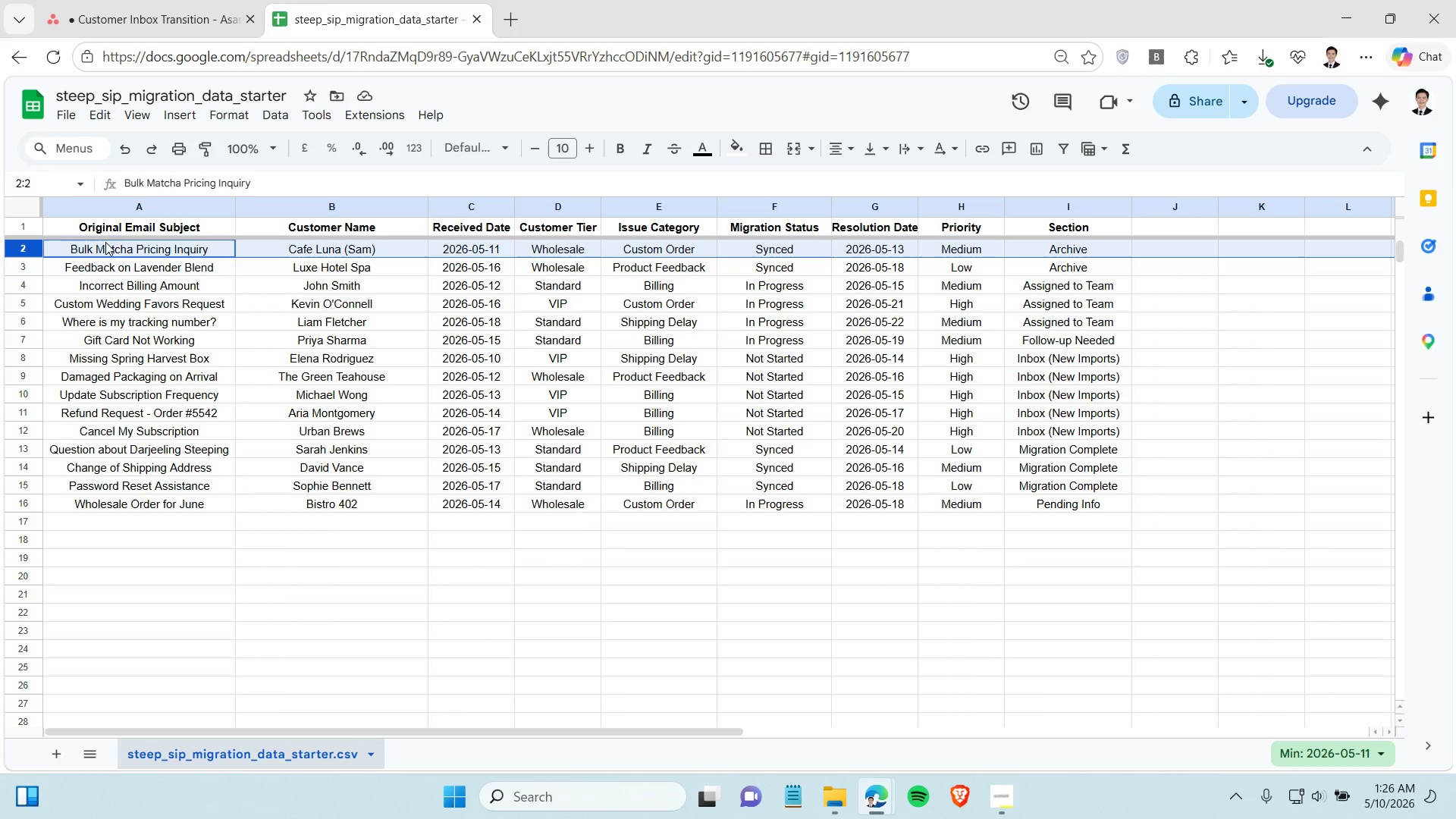 
left_click([102, 247])
 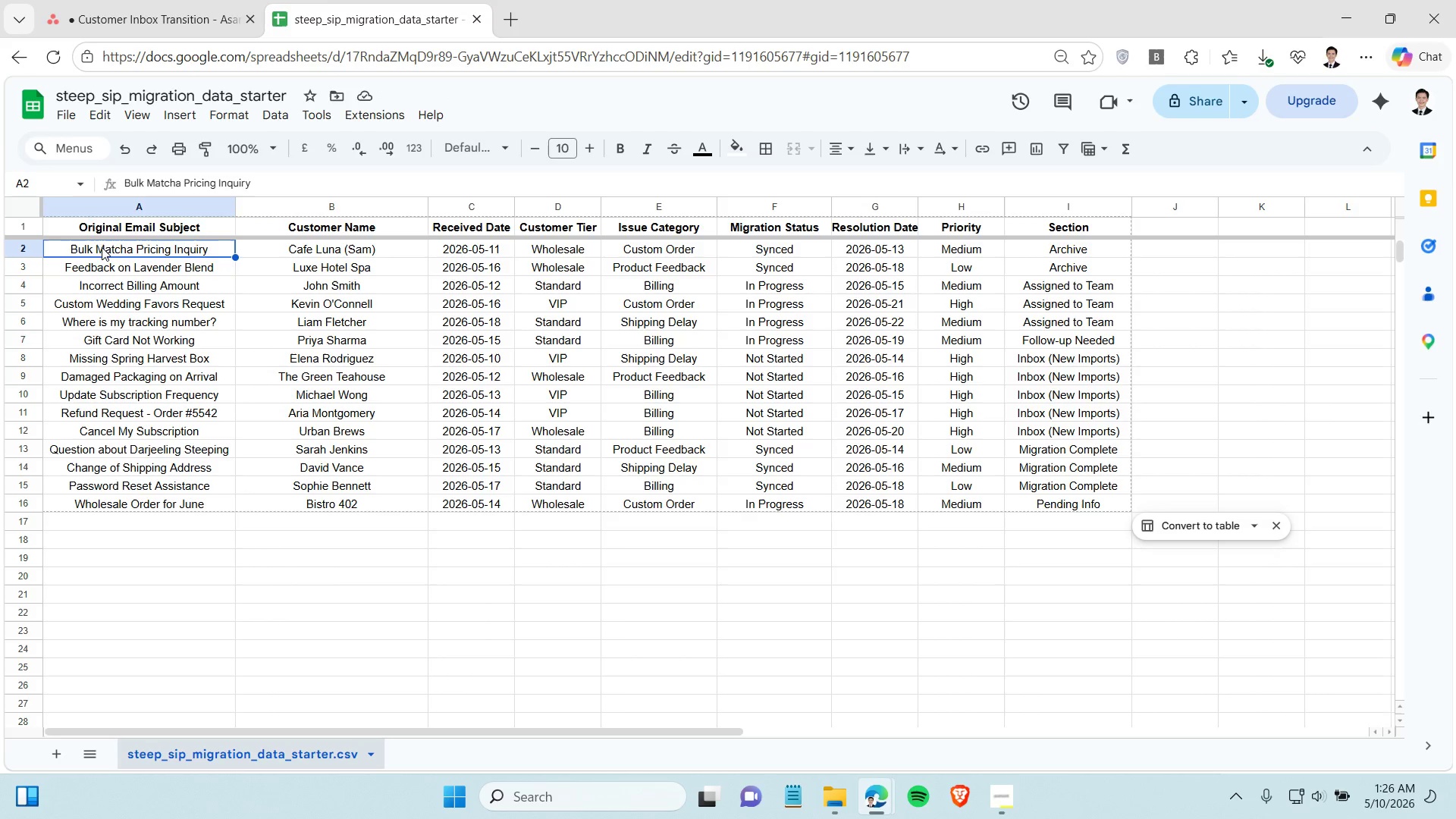 
key(Control+C)
 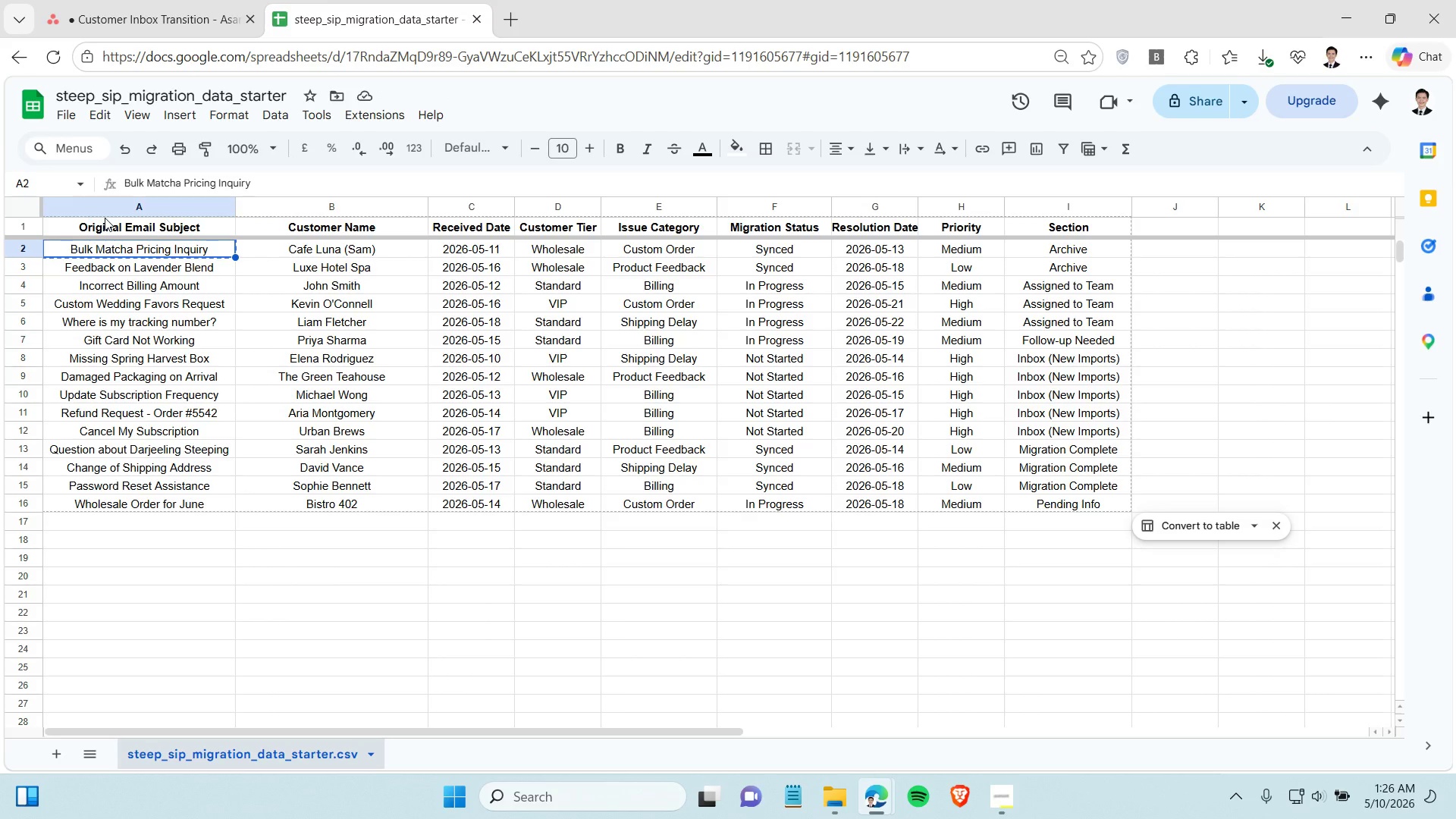 
wait(6.8)
 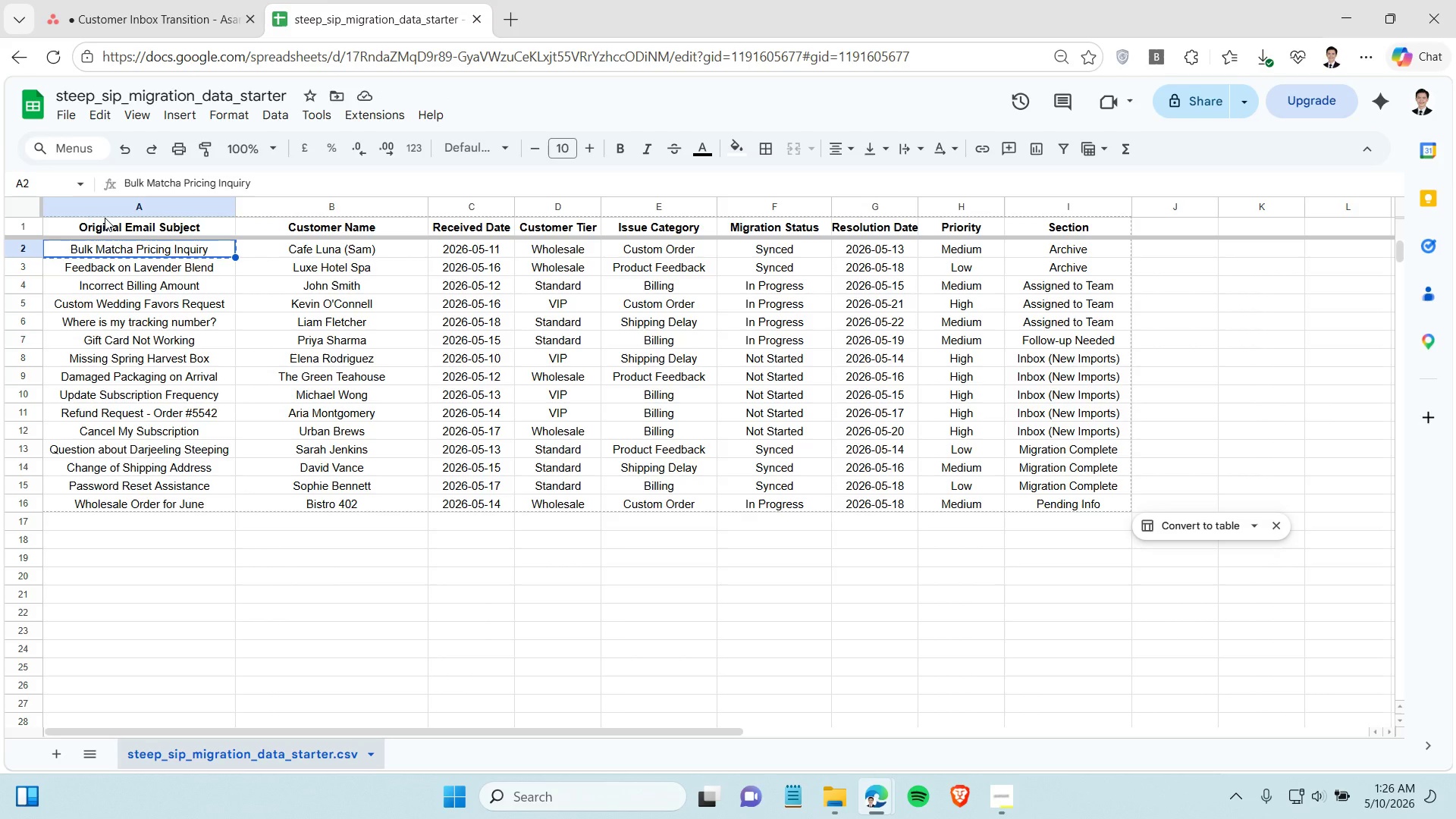 
left_click([155, 21])
 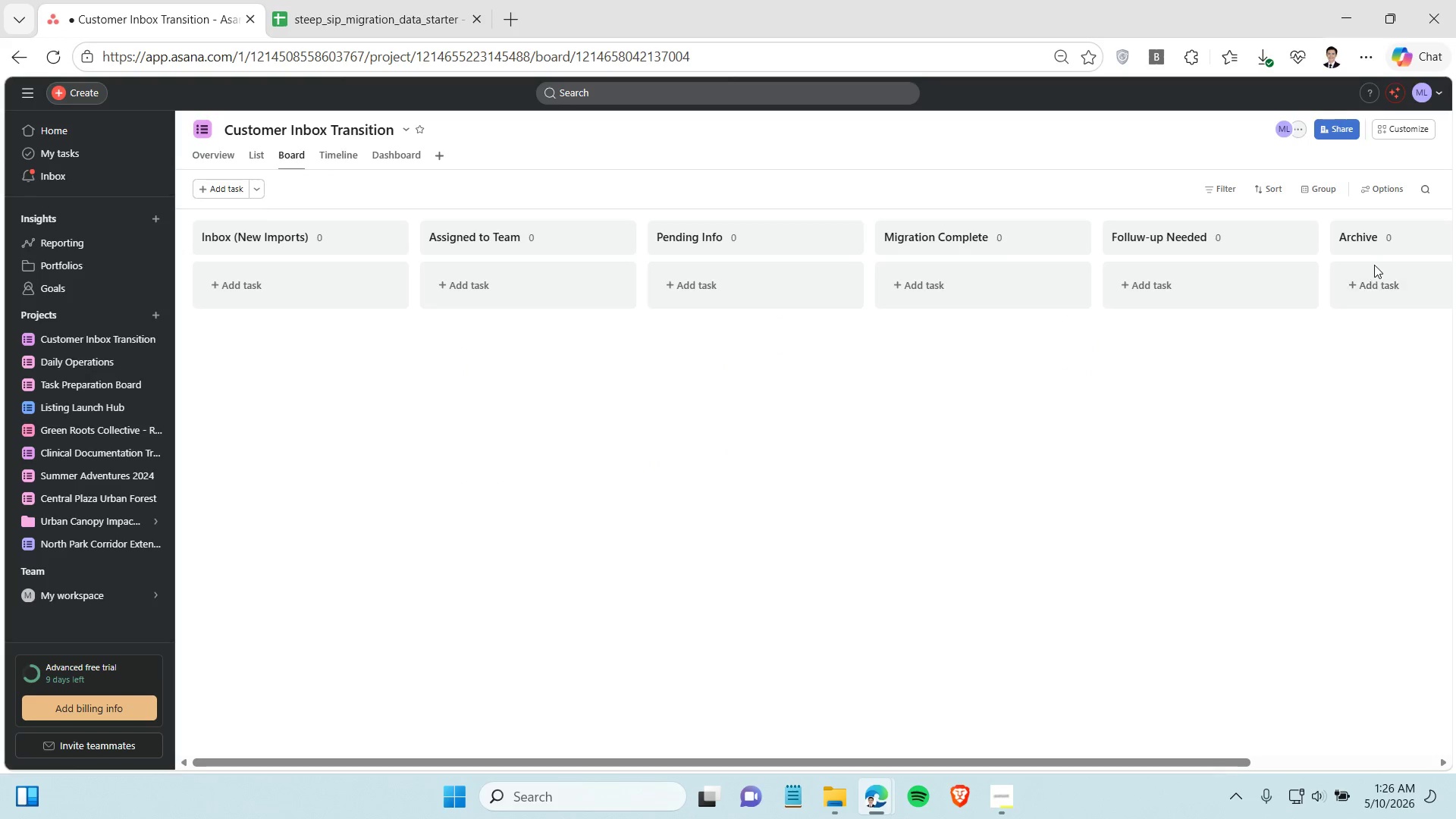 
double_click([1378, 287])
 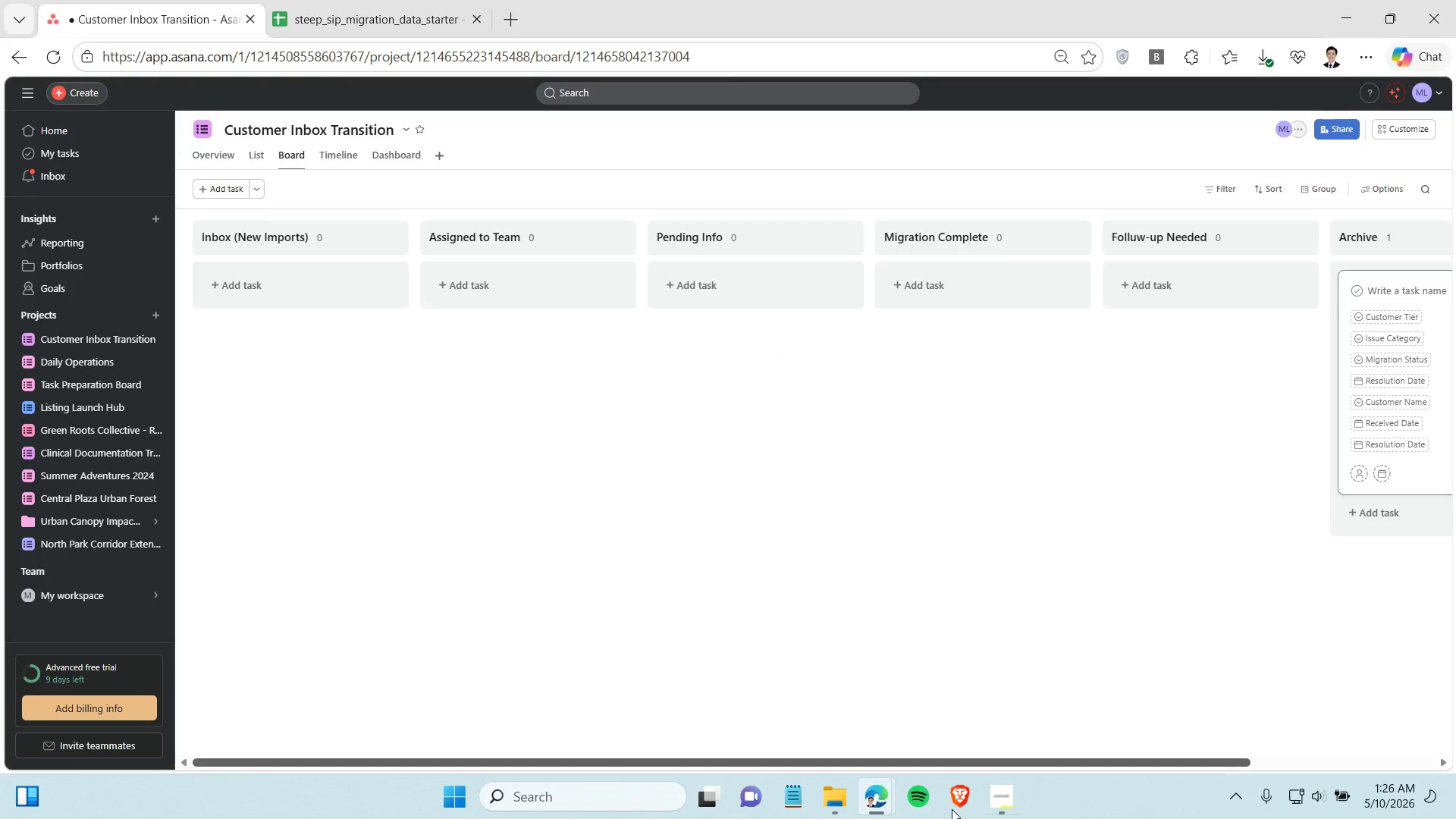 
left_click_drag(start_coordinate=[1031, 763], to_coordinate=[1148, 767])
 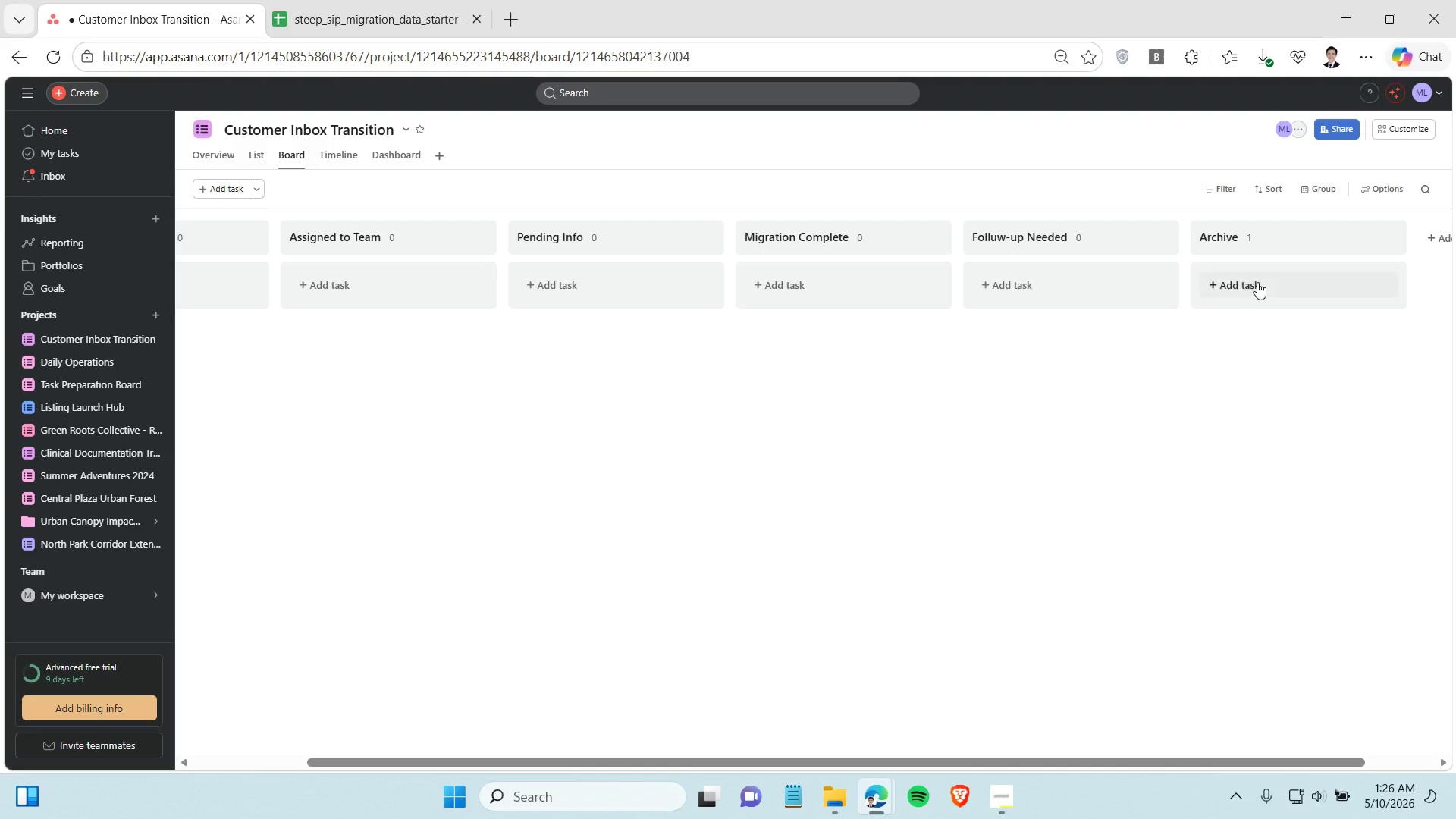 
left_click([1257, 282])
 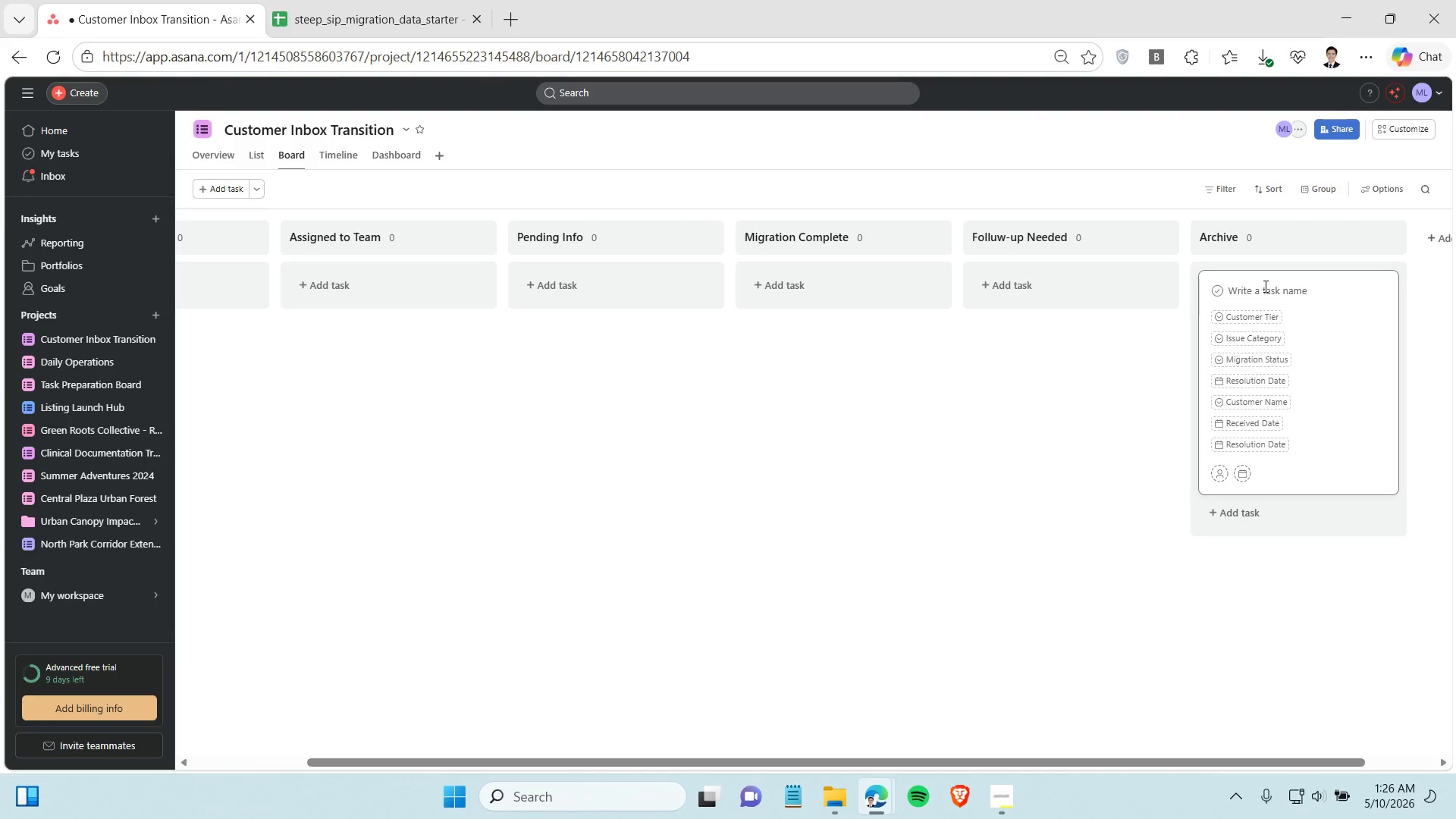 
key(Control+V)
 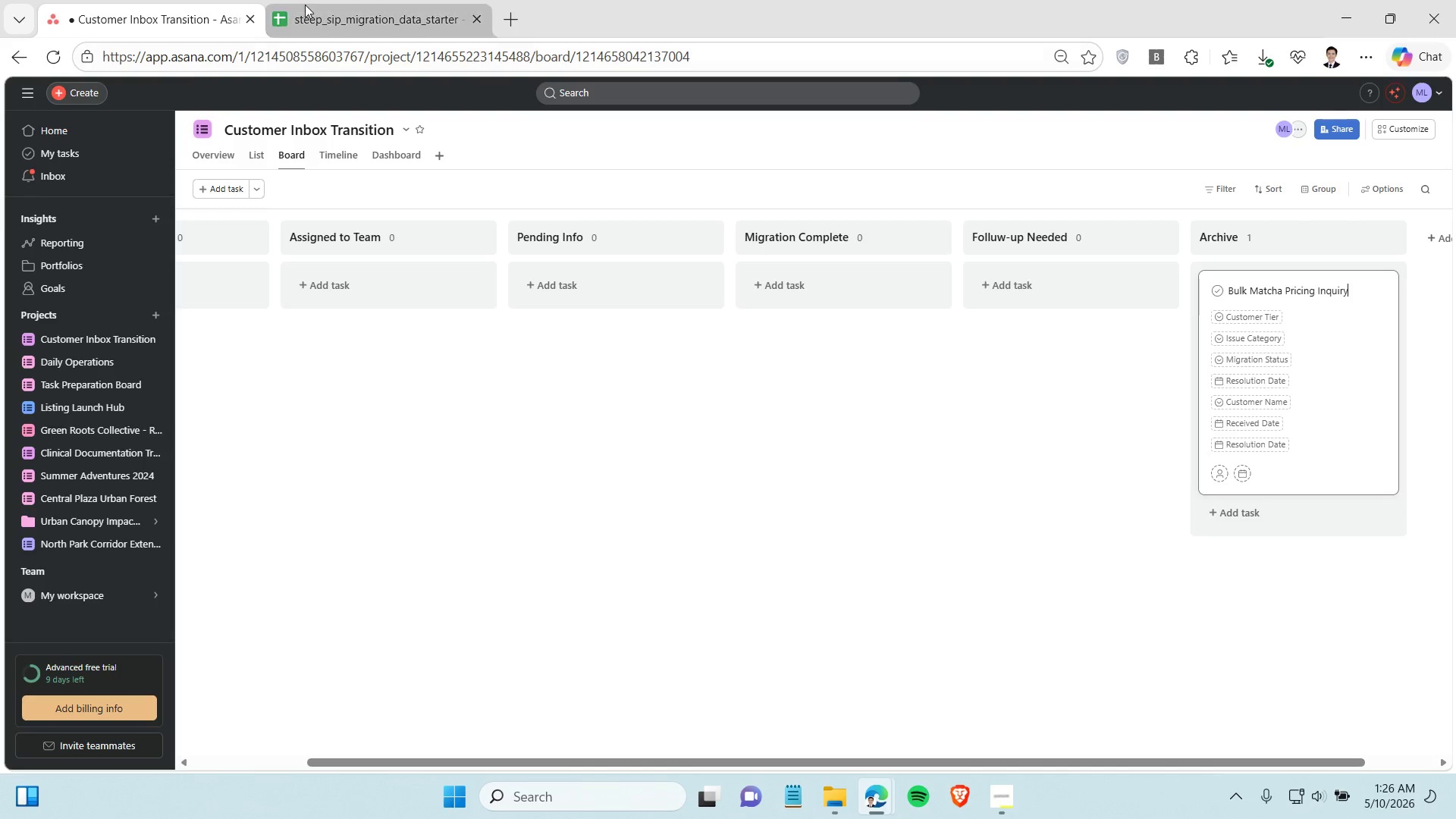 
left_click([290, 0])
 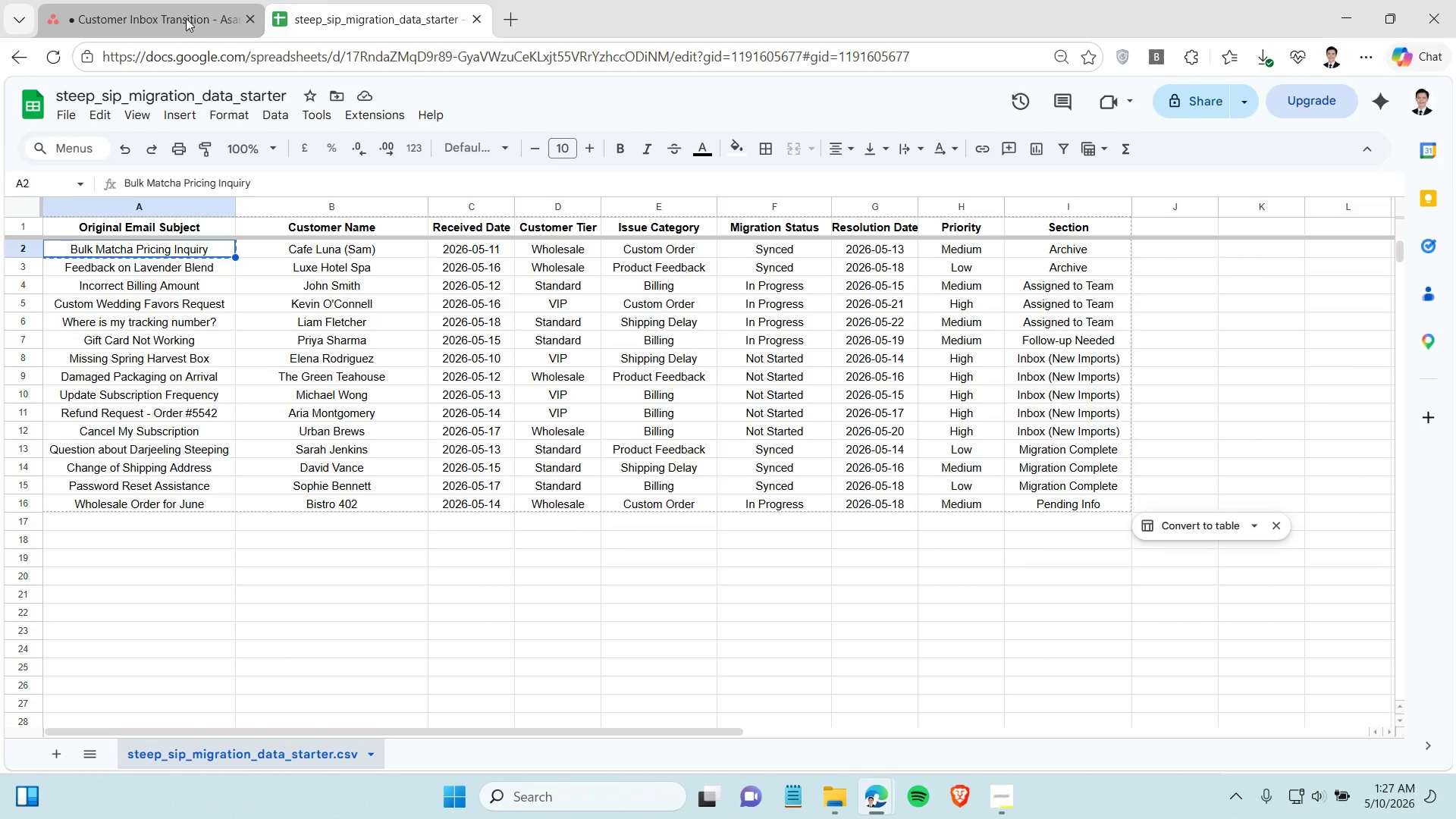 
wait(7.95)
 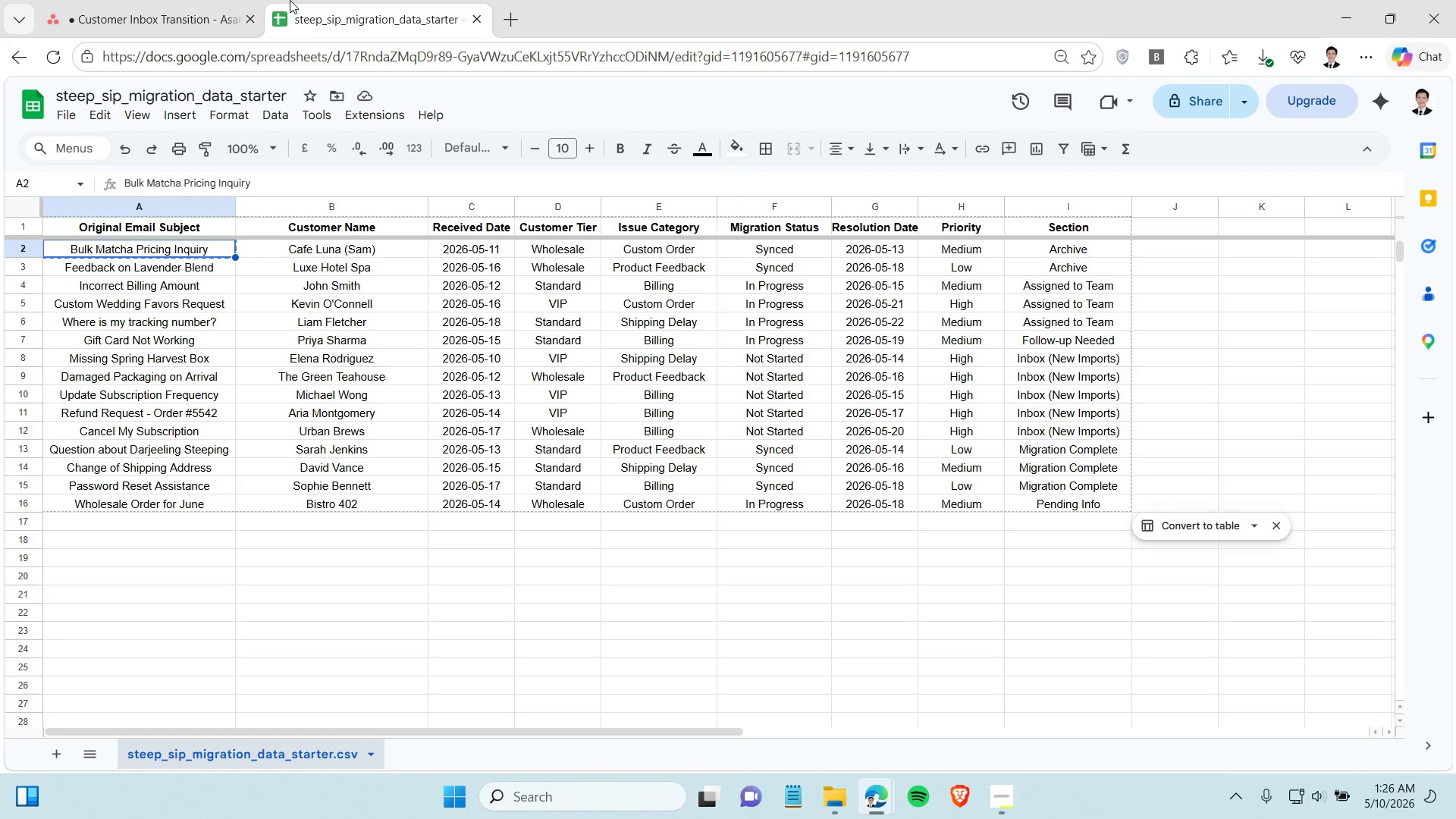 
left_click([16, 248])
 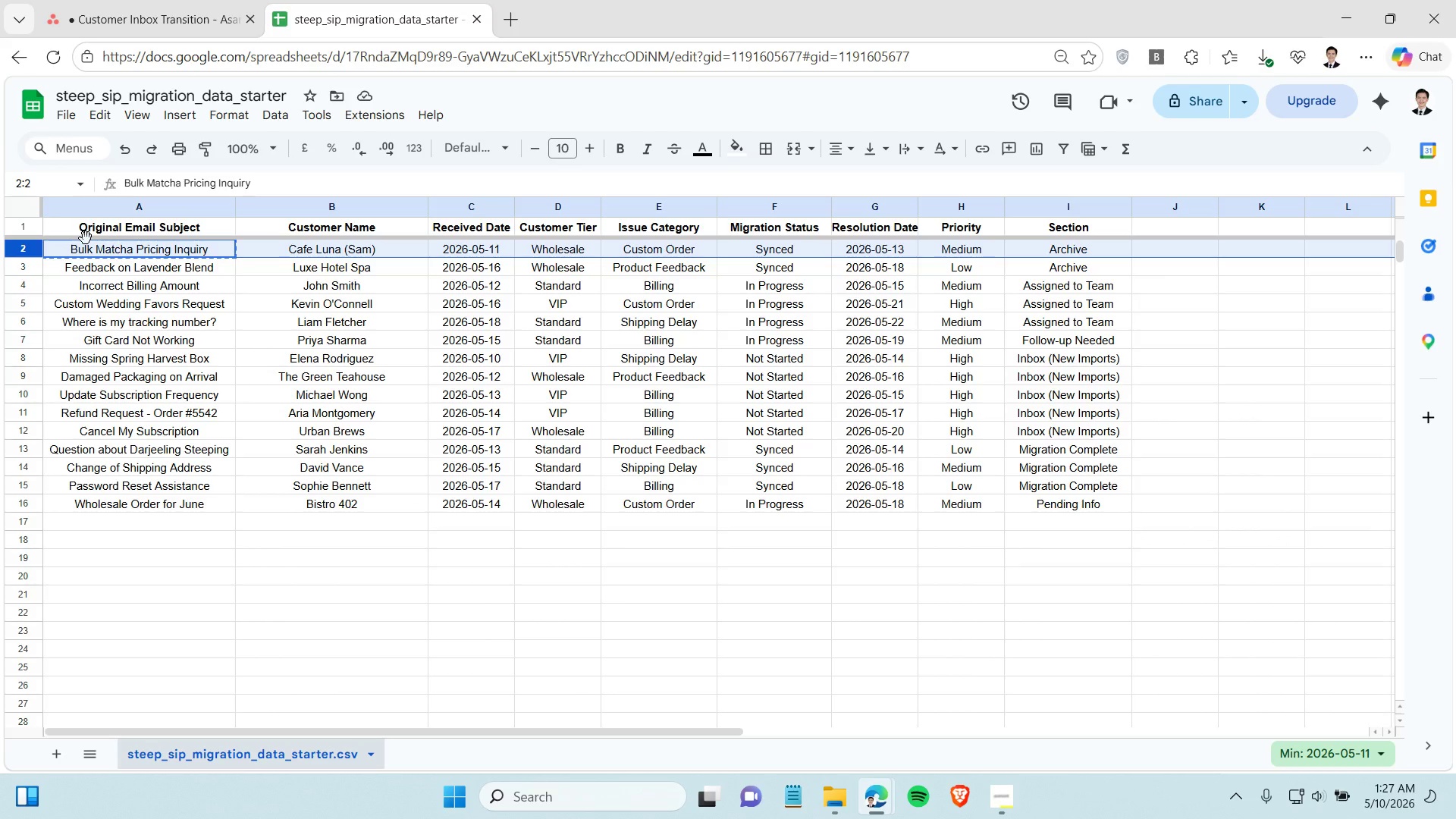 
left_click([212, 27])
 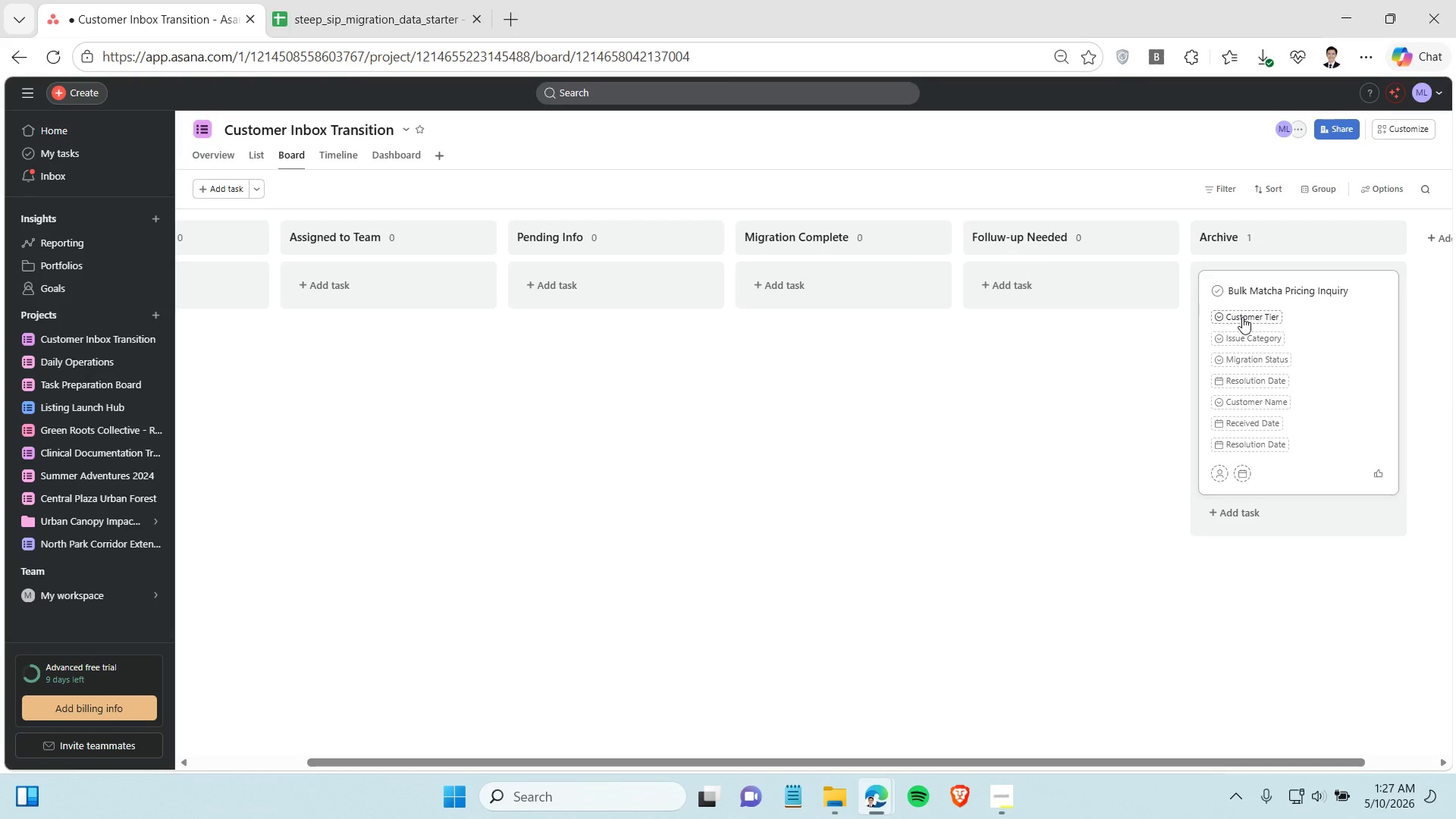 
left_click([1242, 317])
 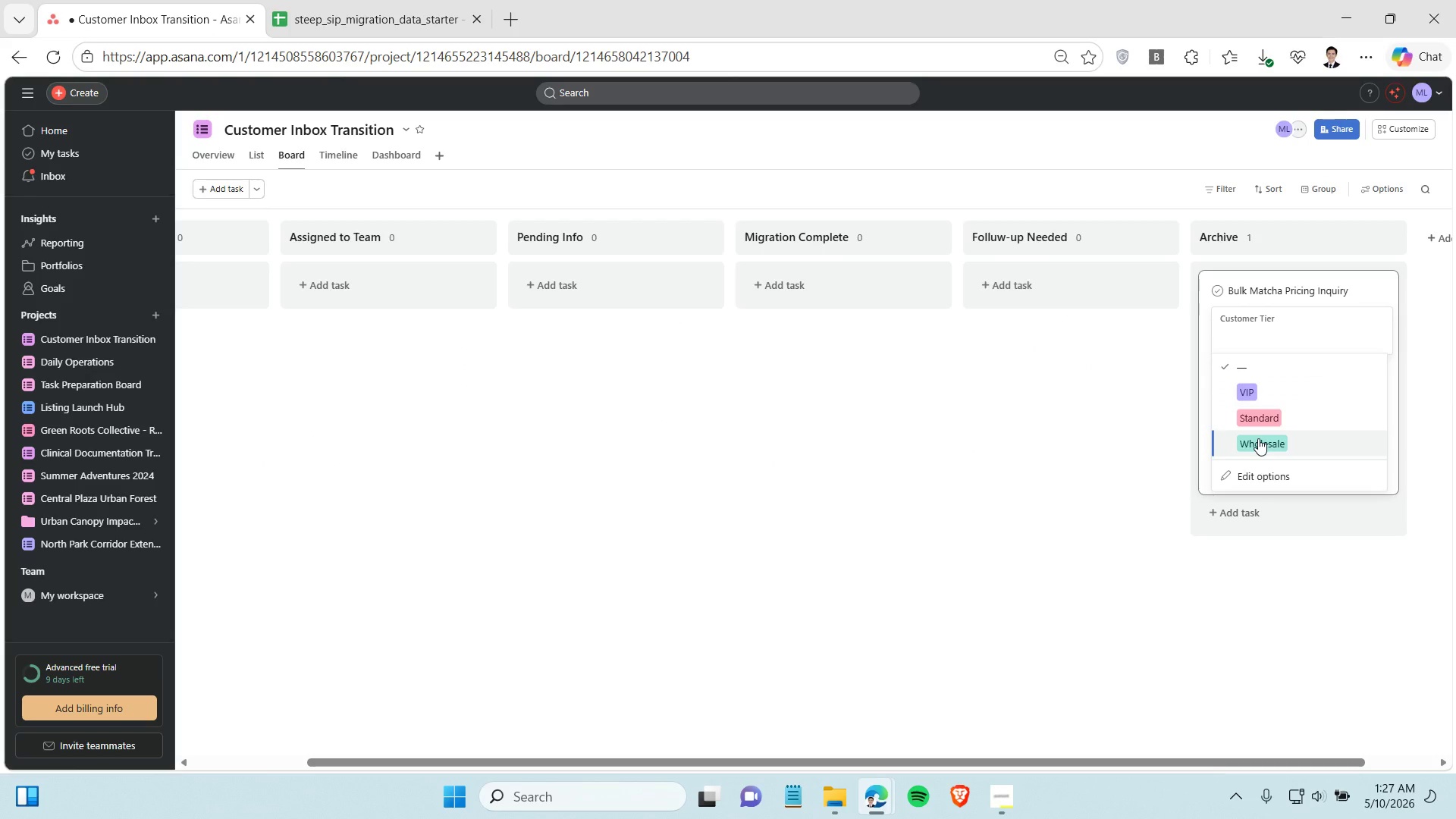 
left_click([1260, 444])
 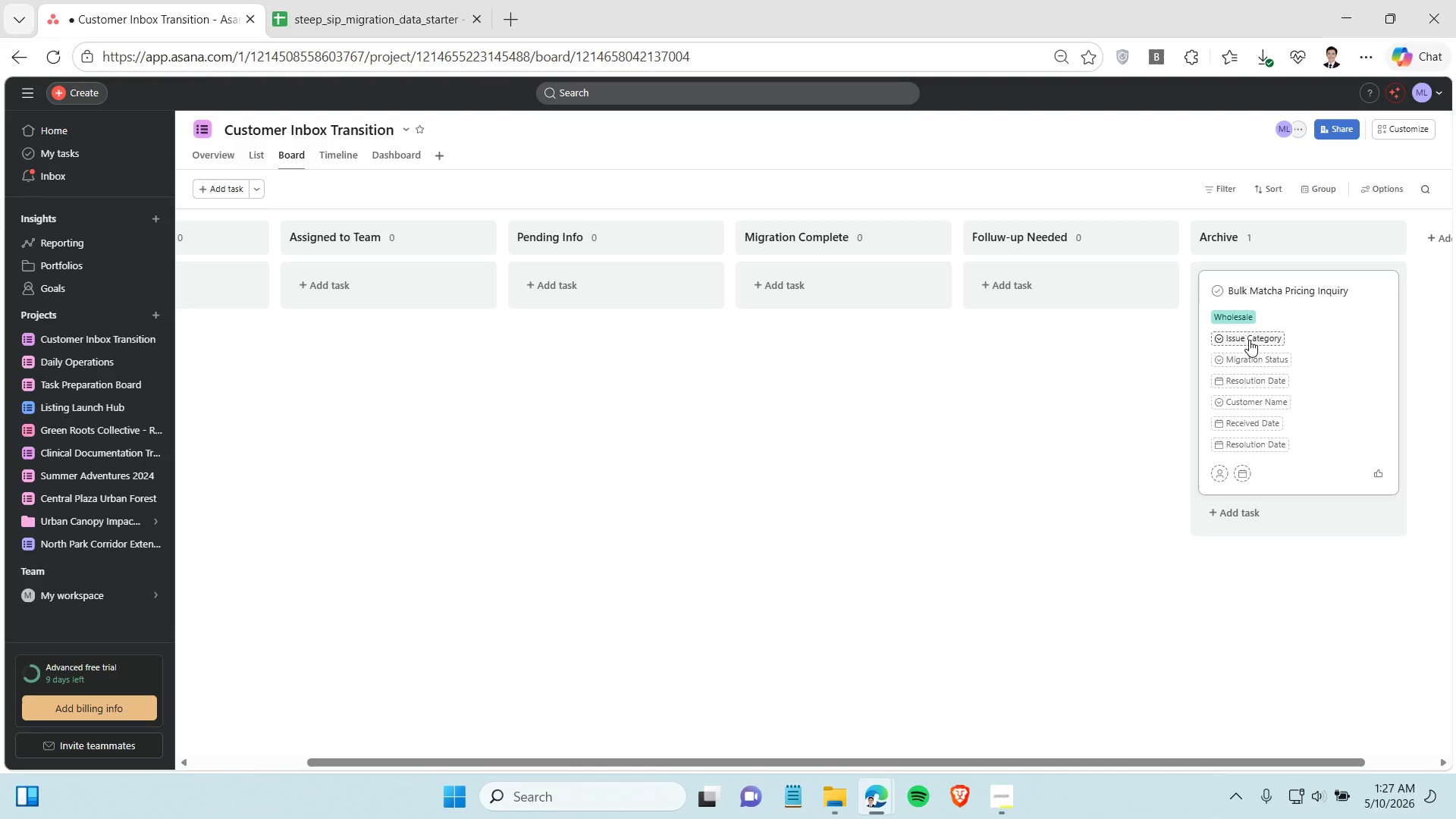 
left_click([1249, 340])
 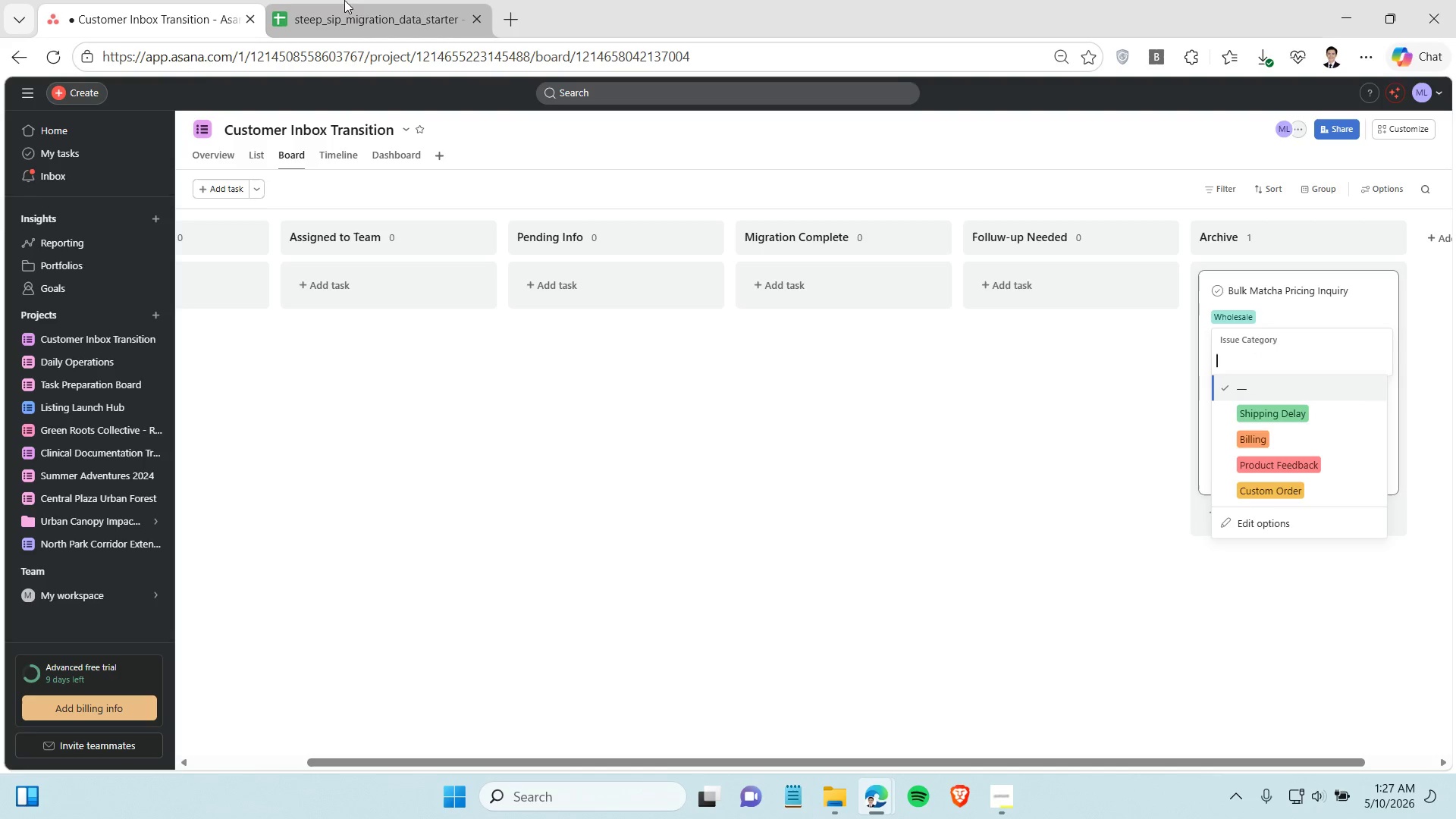 
left_click([364, 2])
 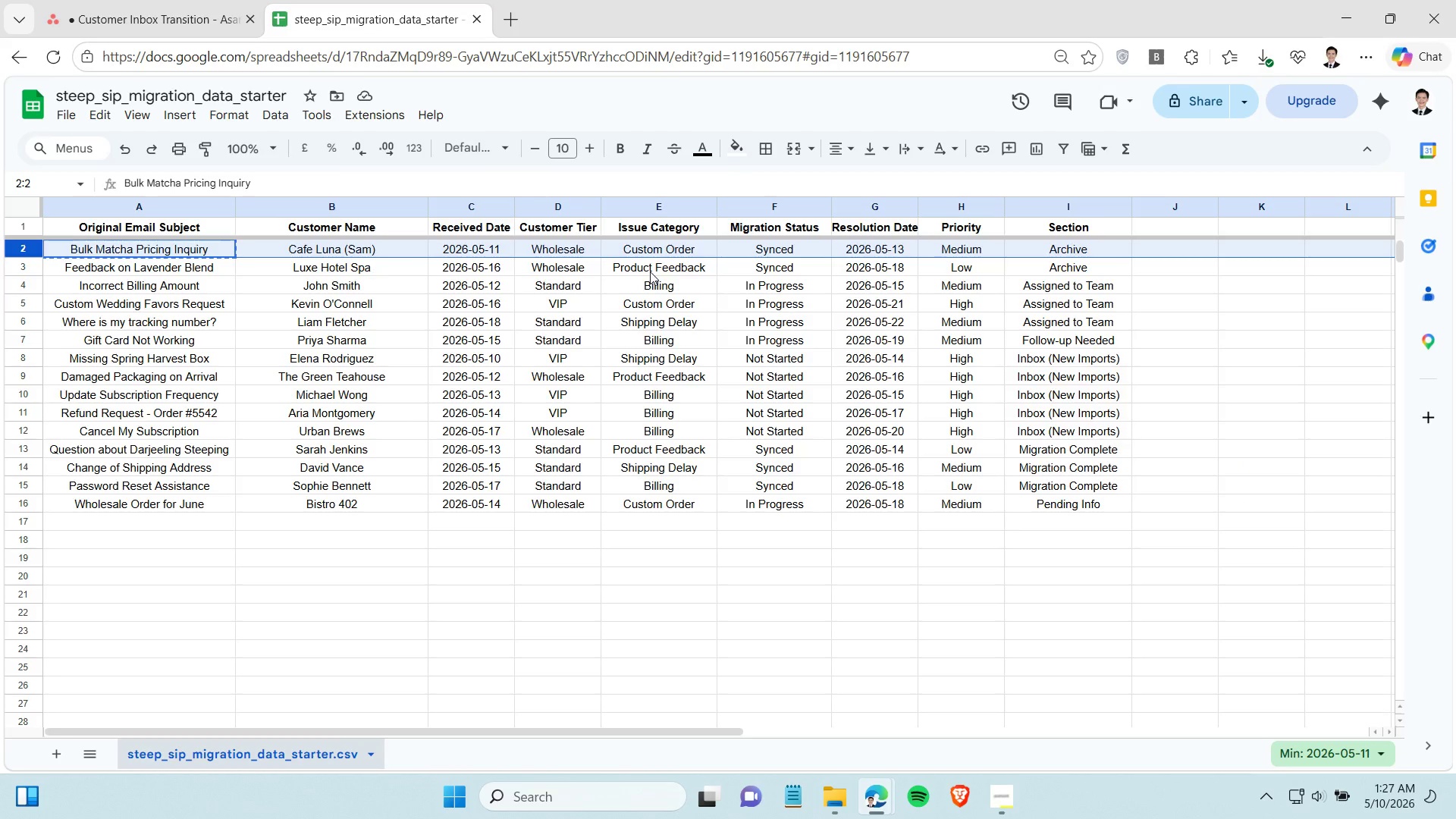 
left_click([158, 21])
 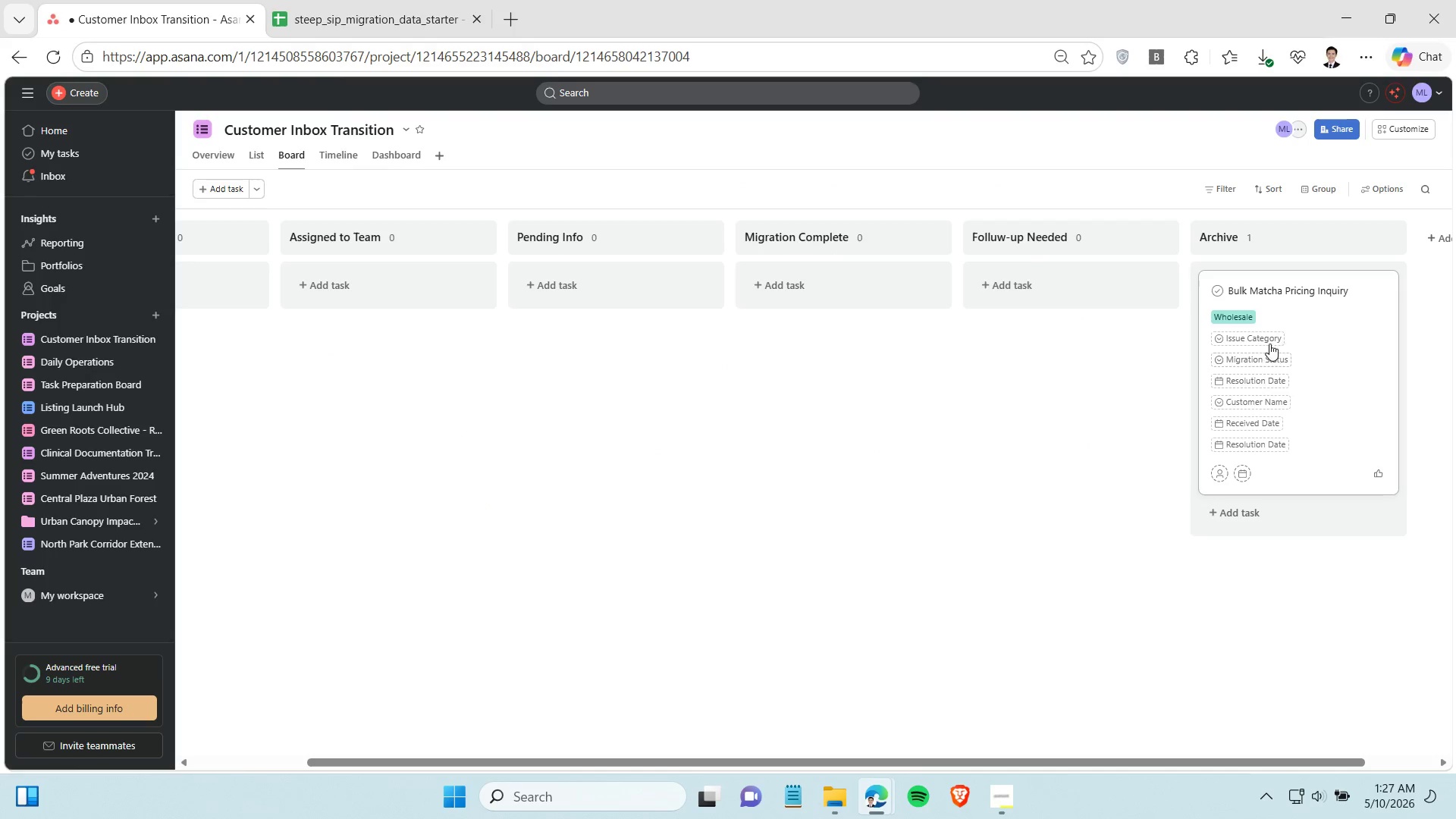 
left_click([1269, 339])
 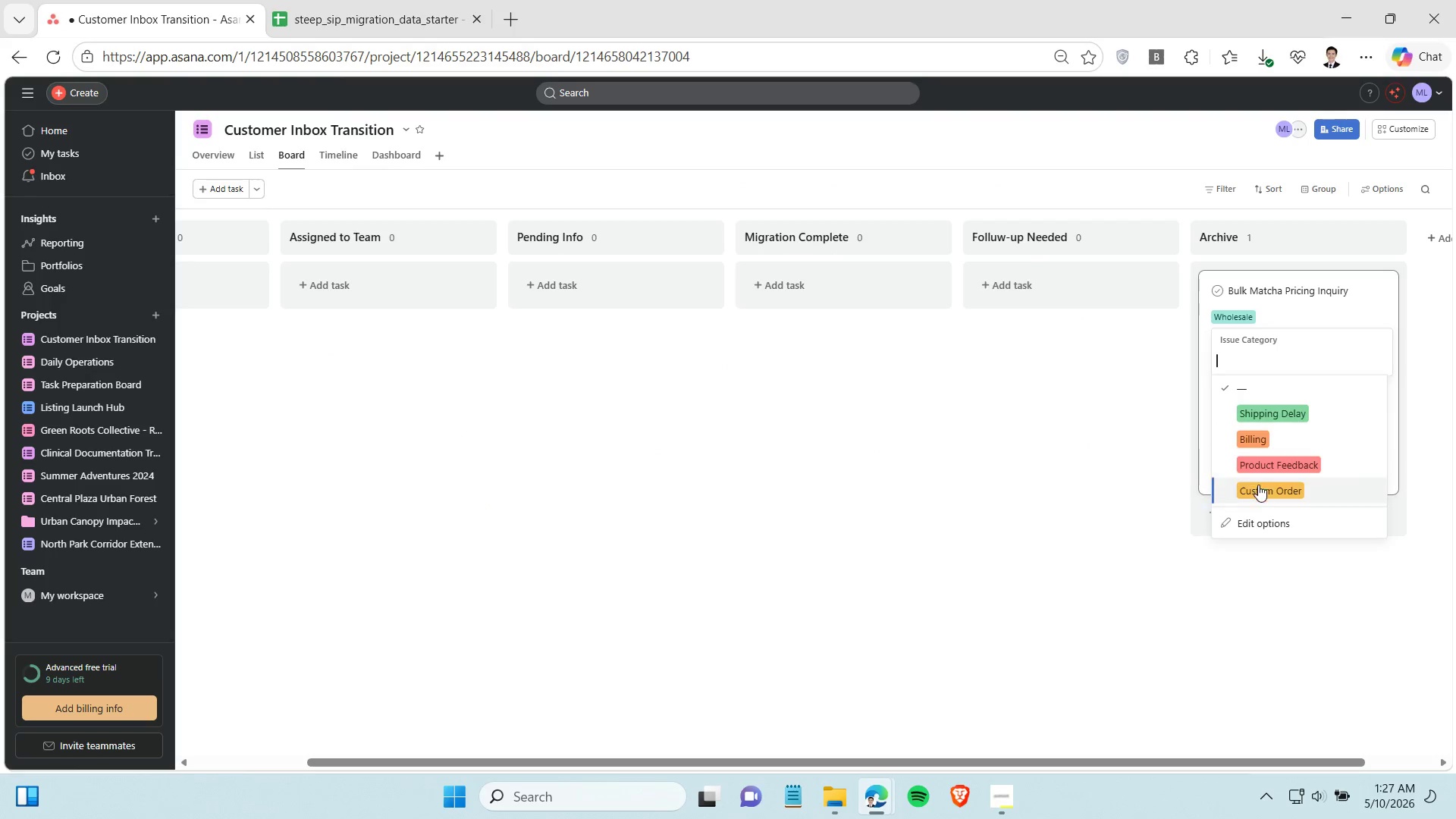 
left_click([1258, 487])
 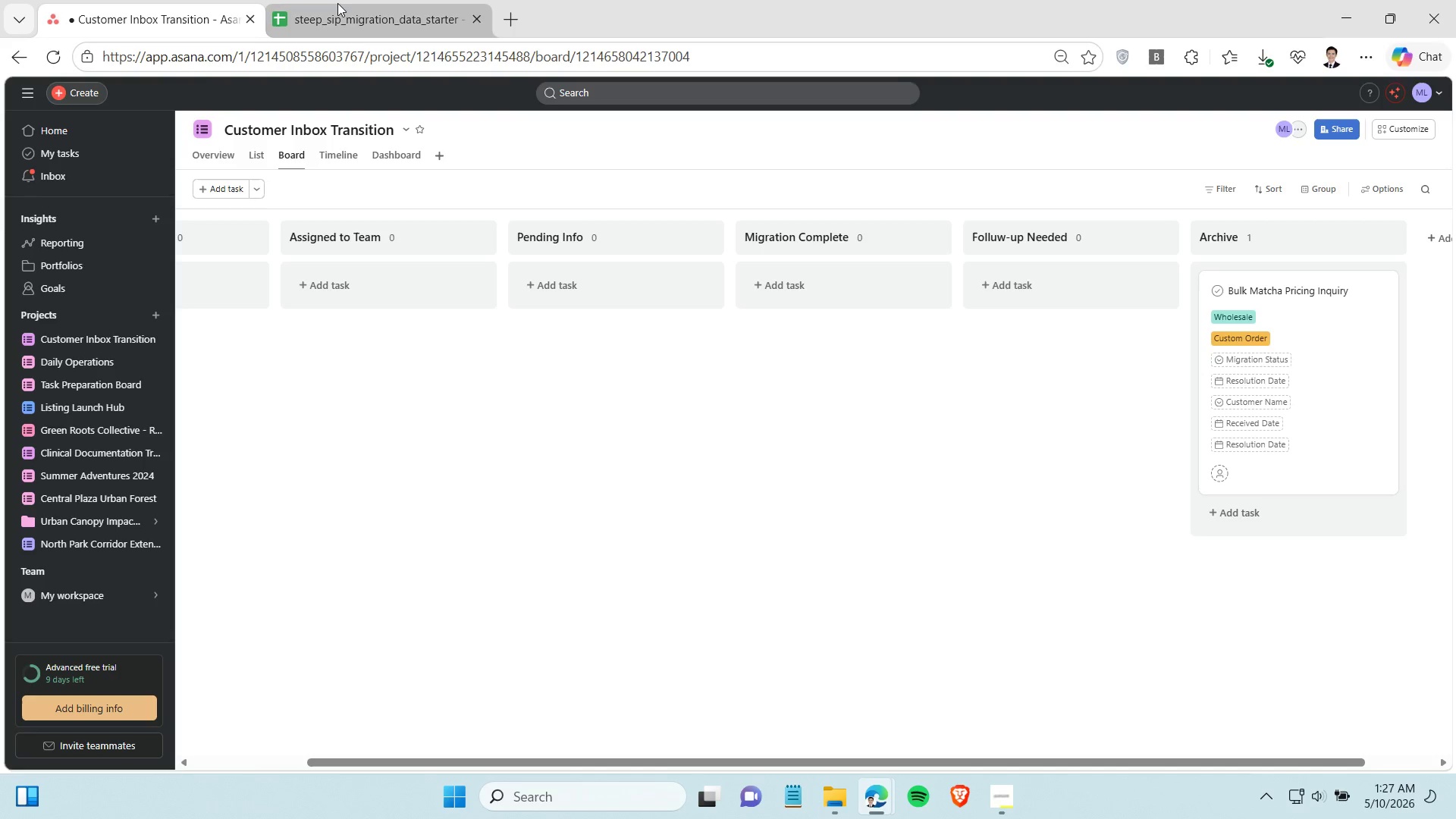 
left_click([335, 0])
 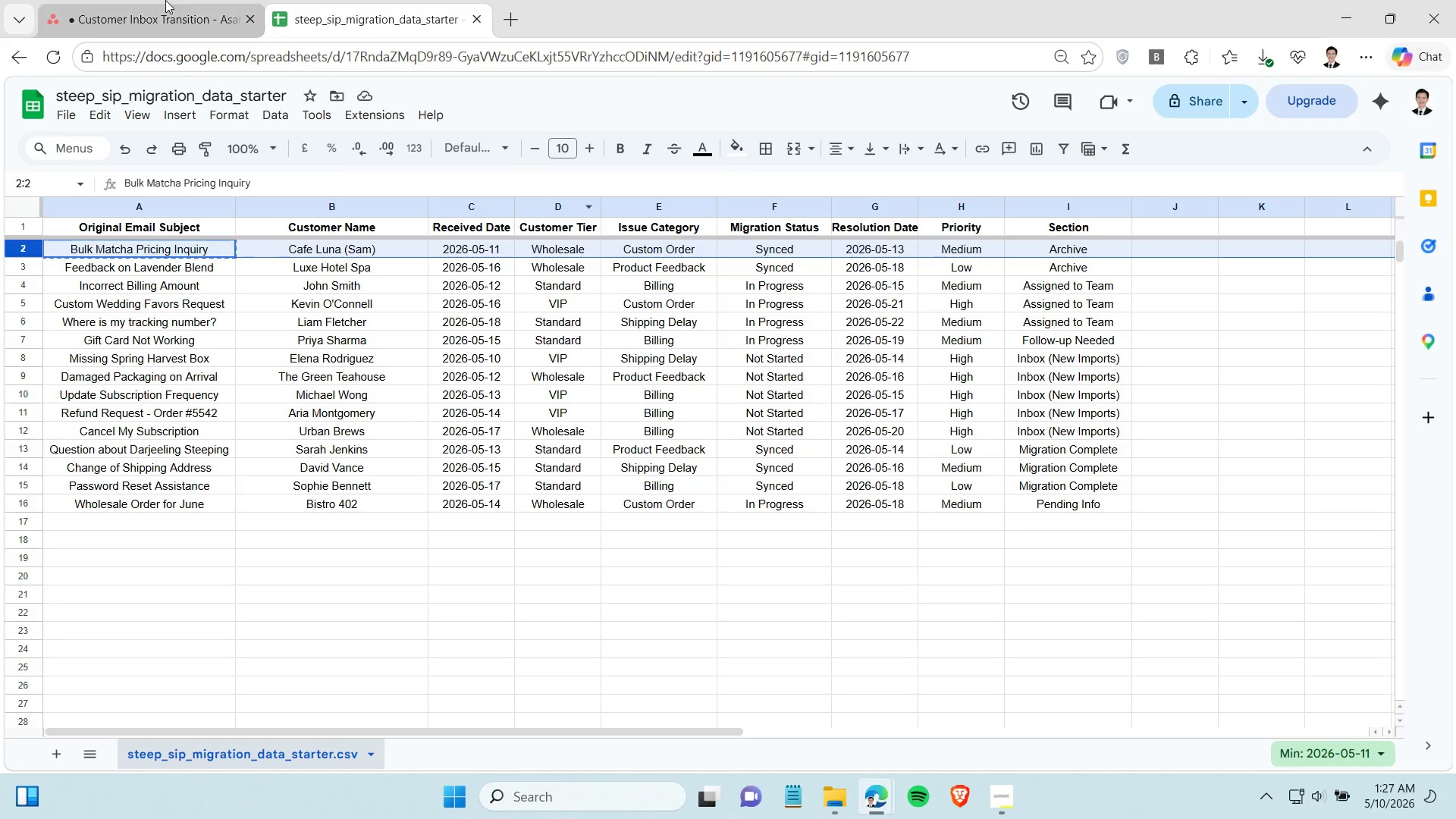 
left_click([89, 0])
 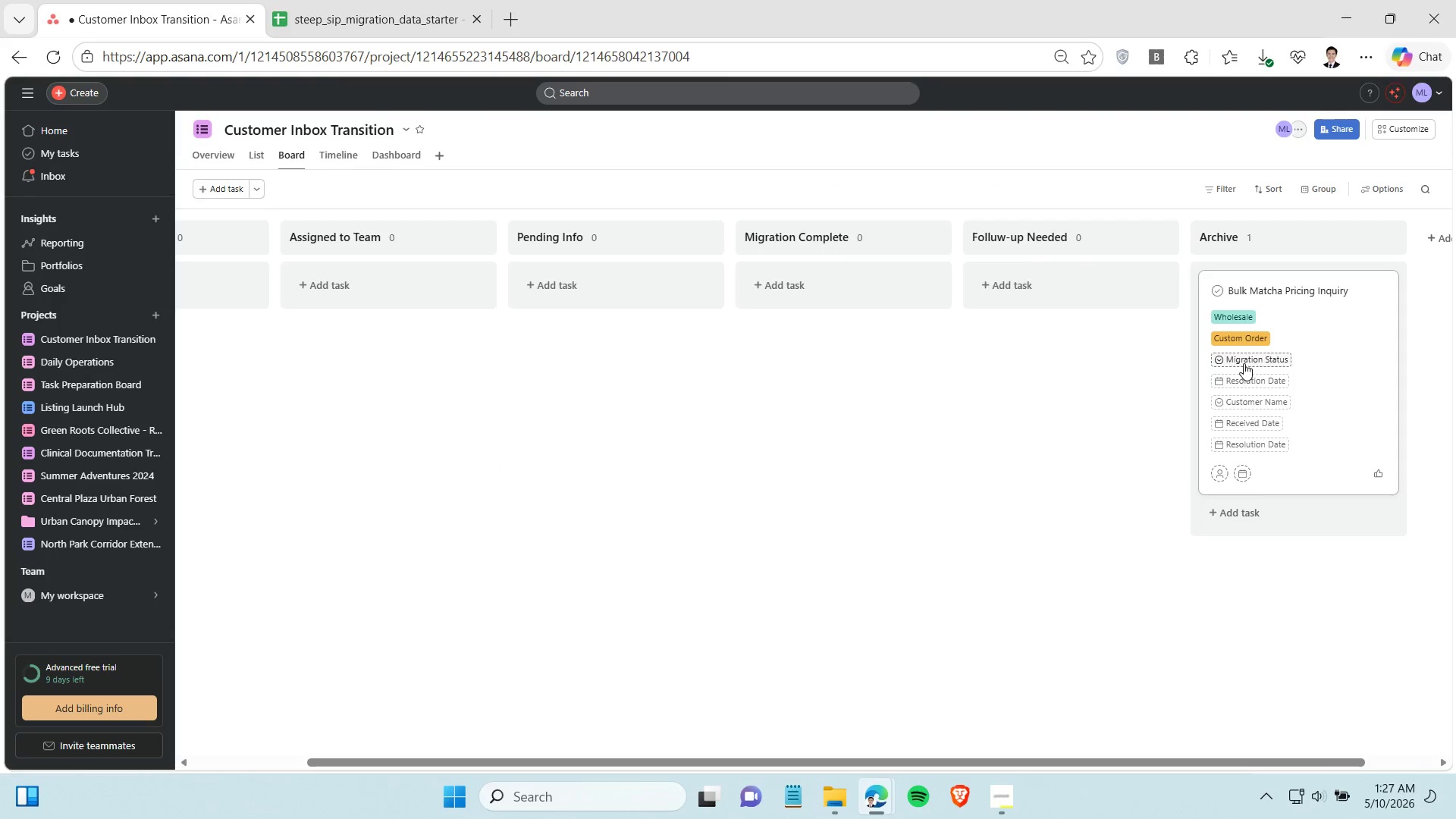 
left_click([1244, 363])
 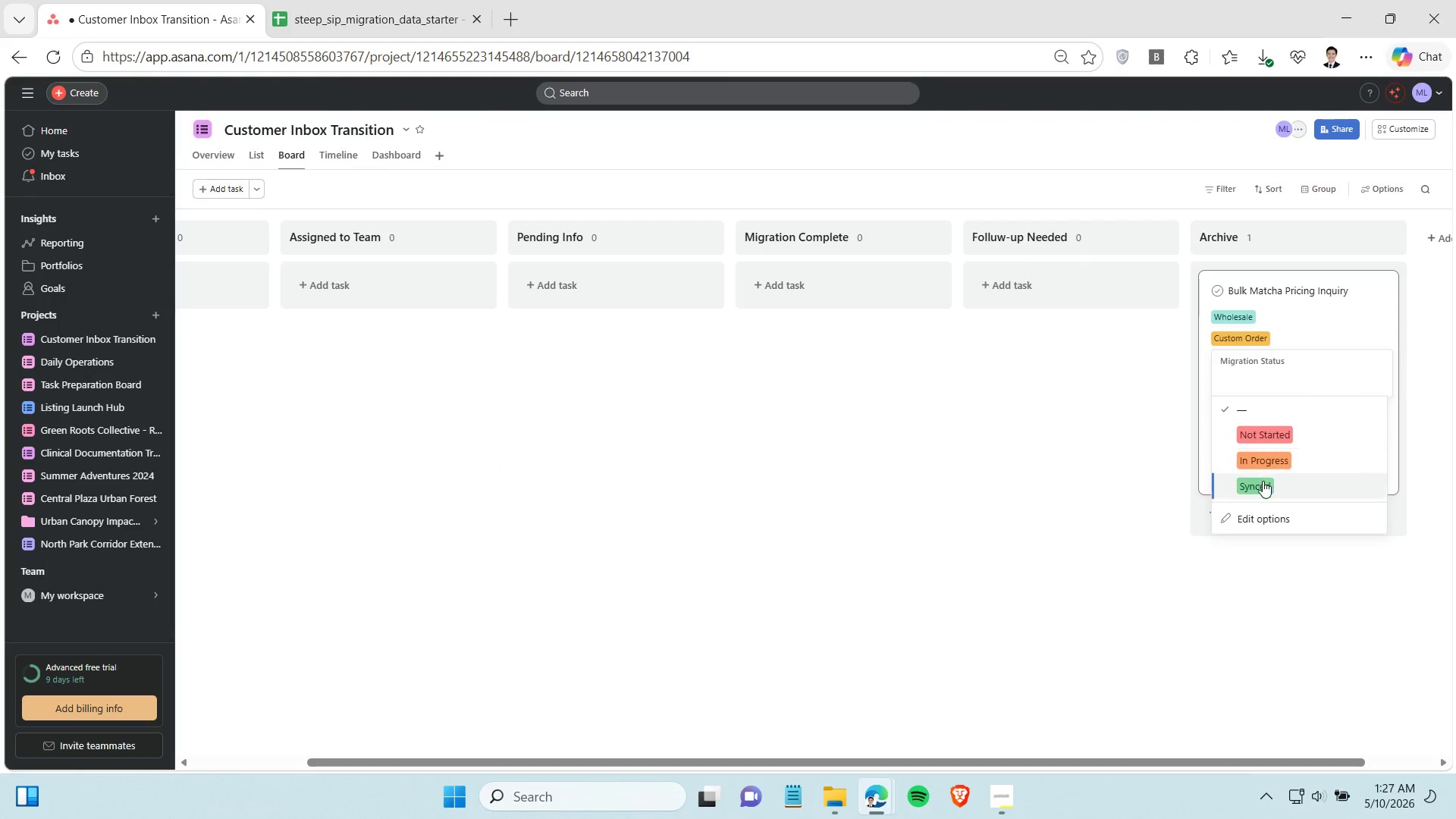 
left_click([1263, 481])
 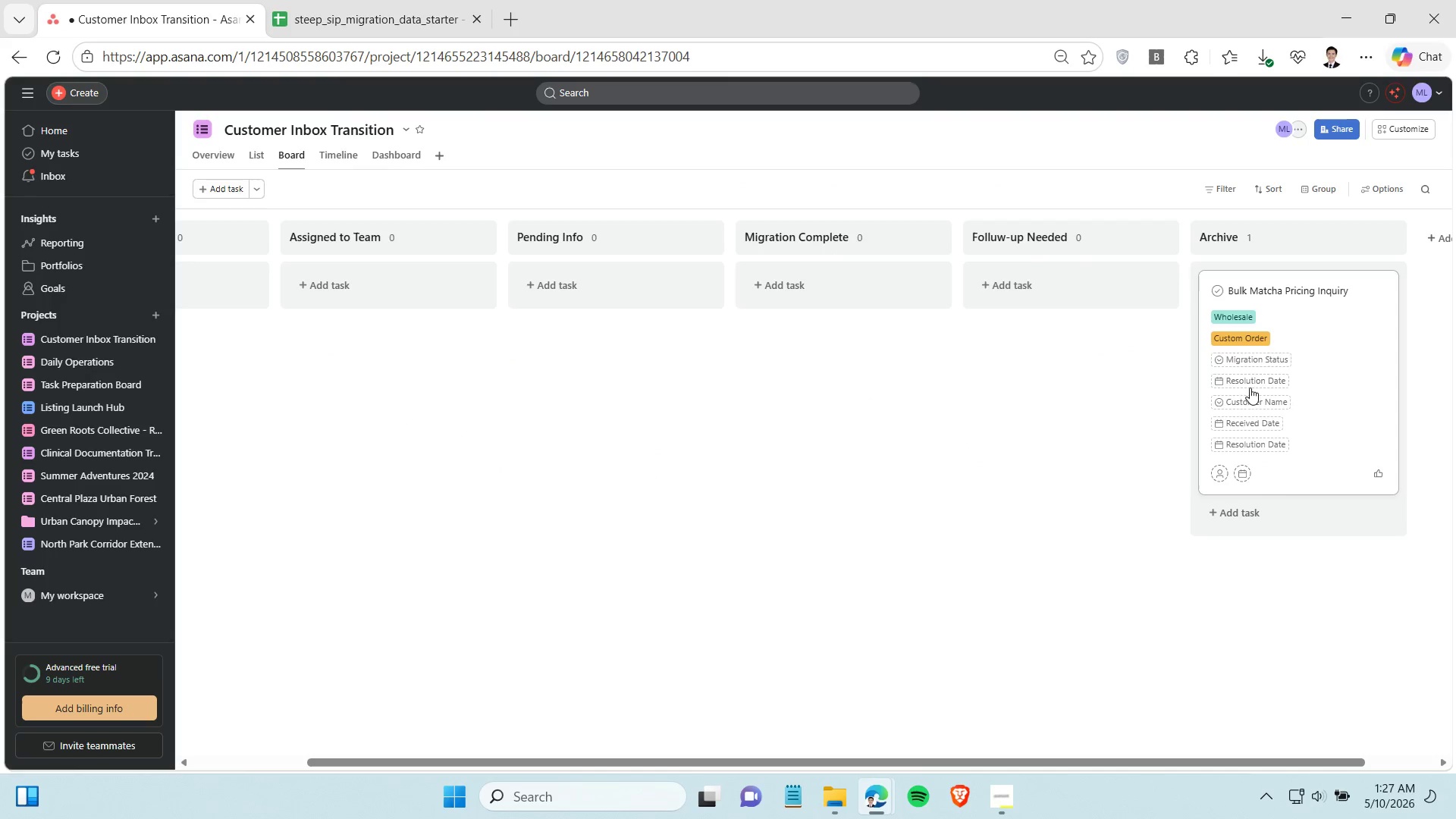 
left_click([1251, 384])
 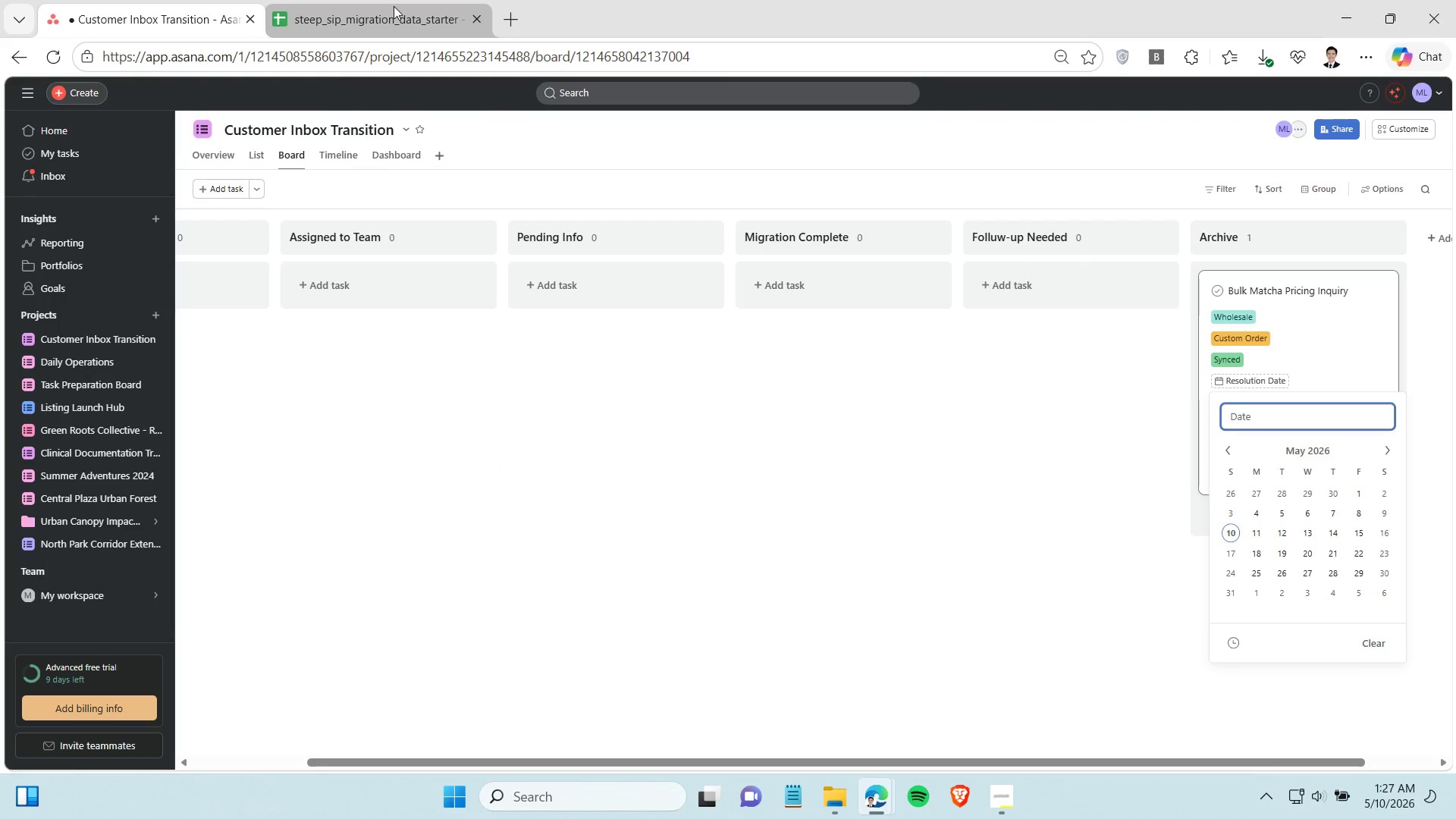 
left_click([394, 6])
 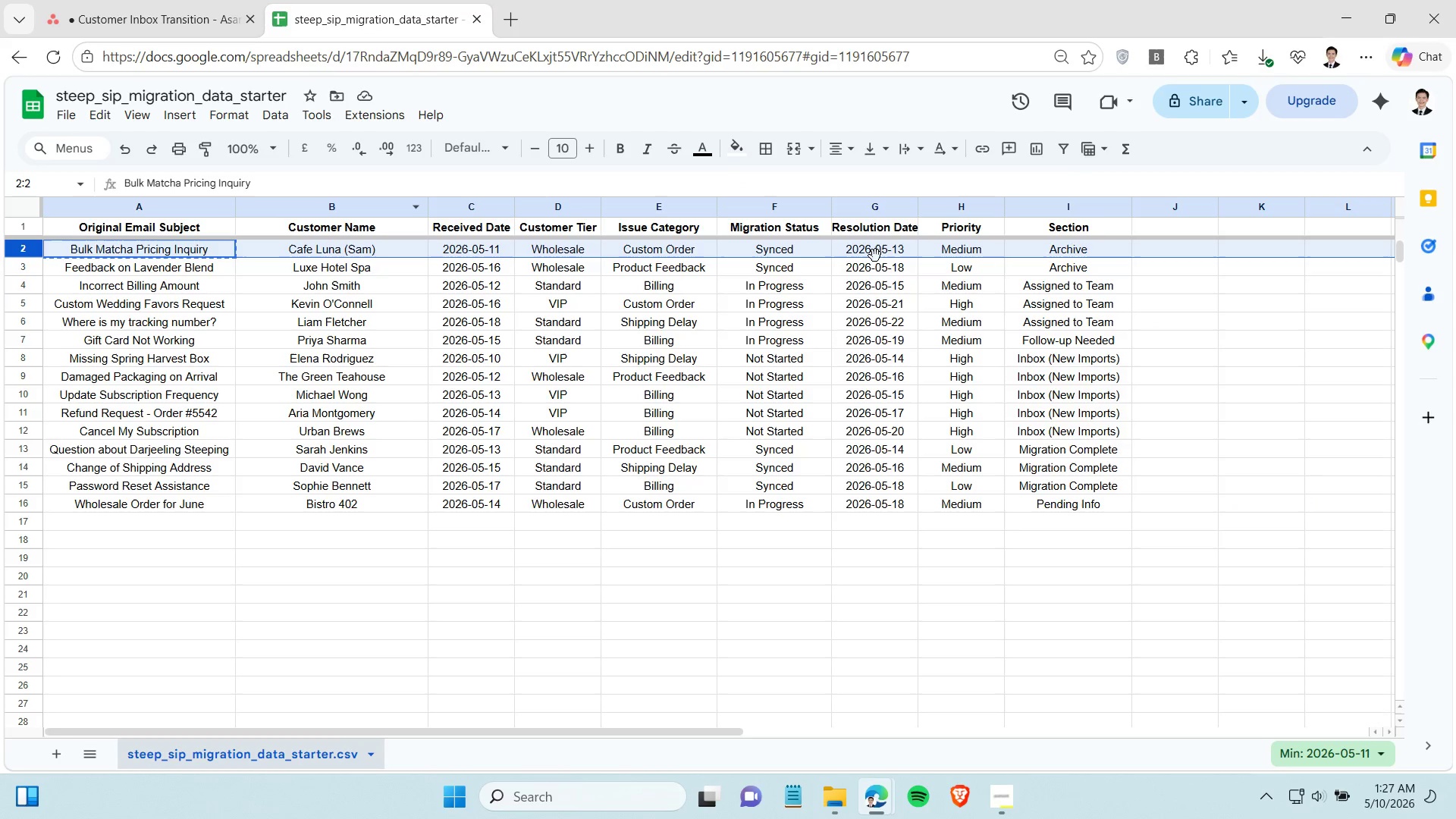 
left_click([876, 252])
 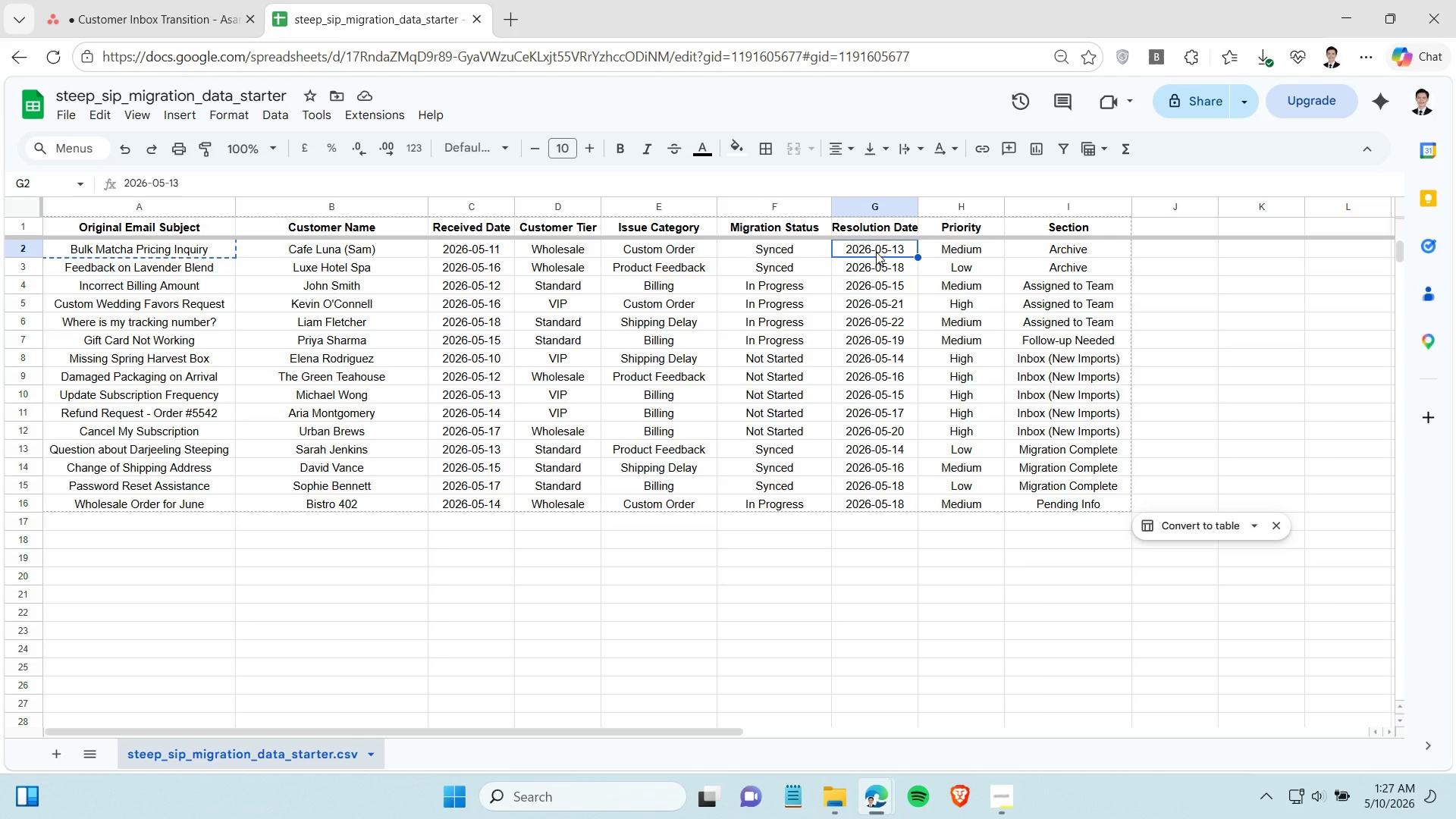 
key(Control+C)
 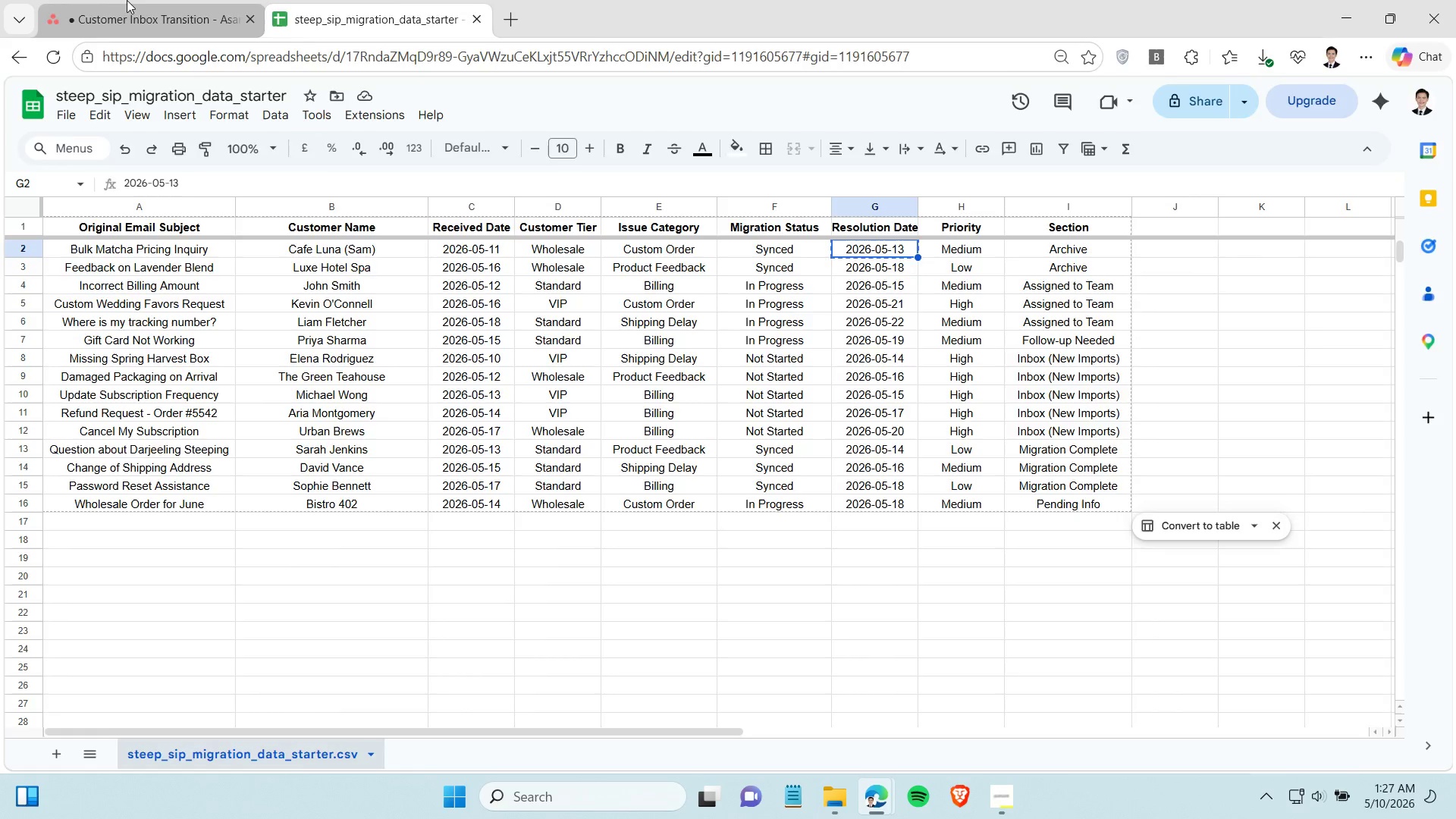 
left_click([127, 0])
 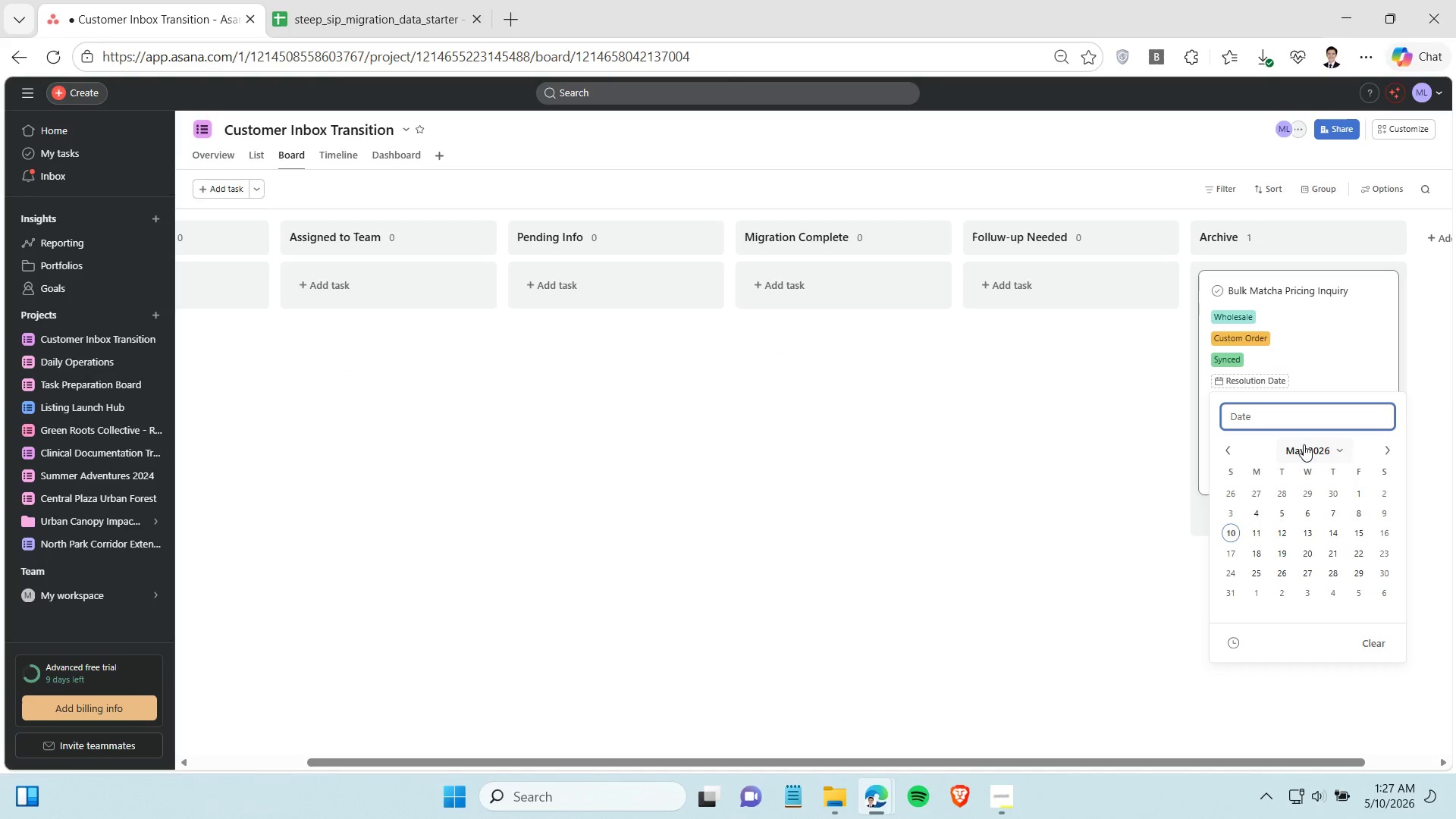 
key(Control+V)
 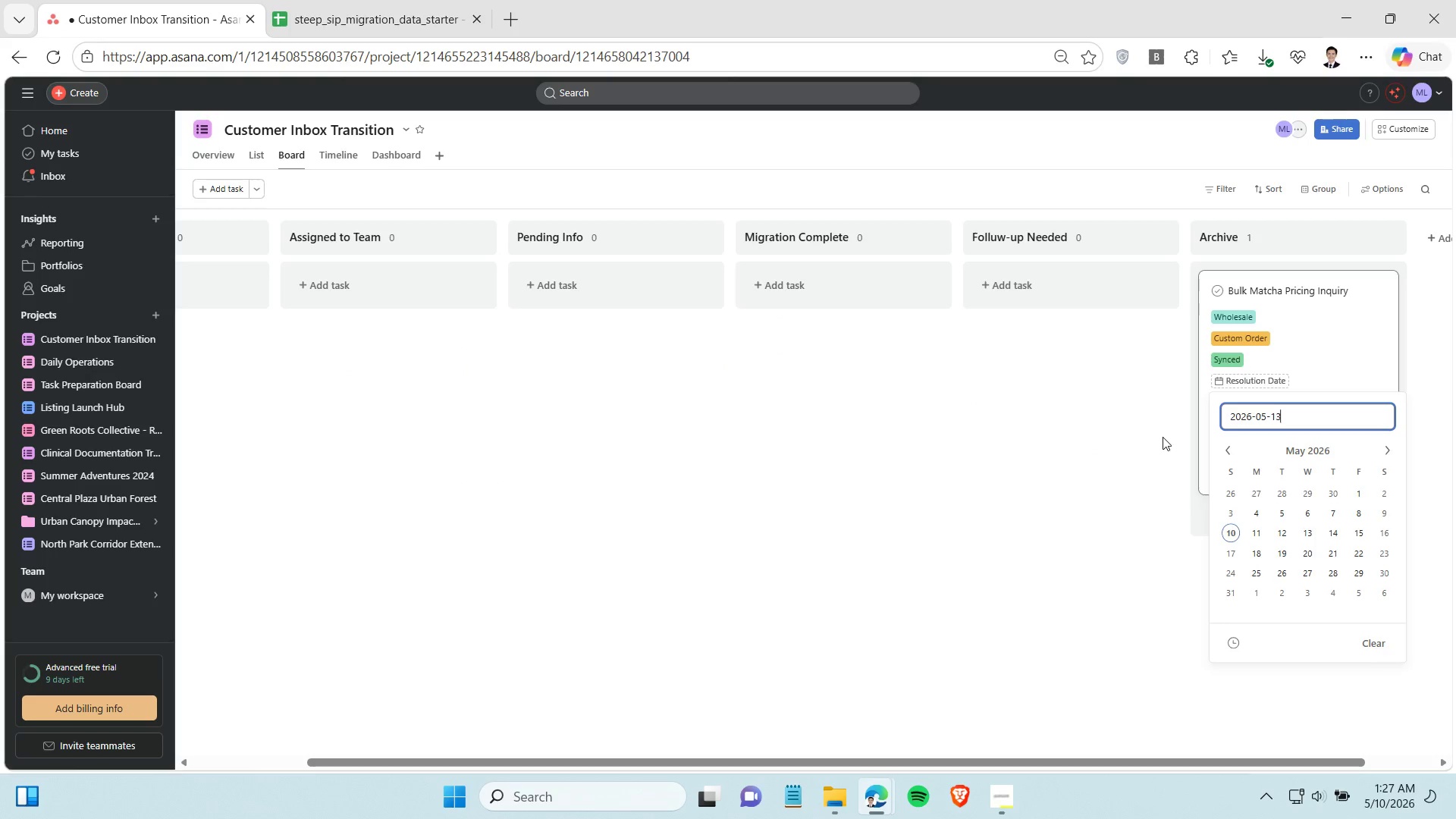 
left_click([1150, 433])
 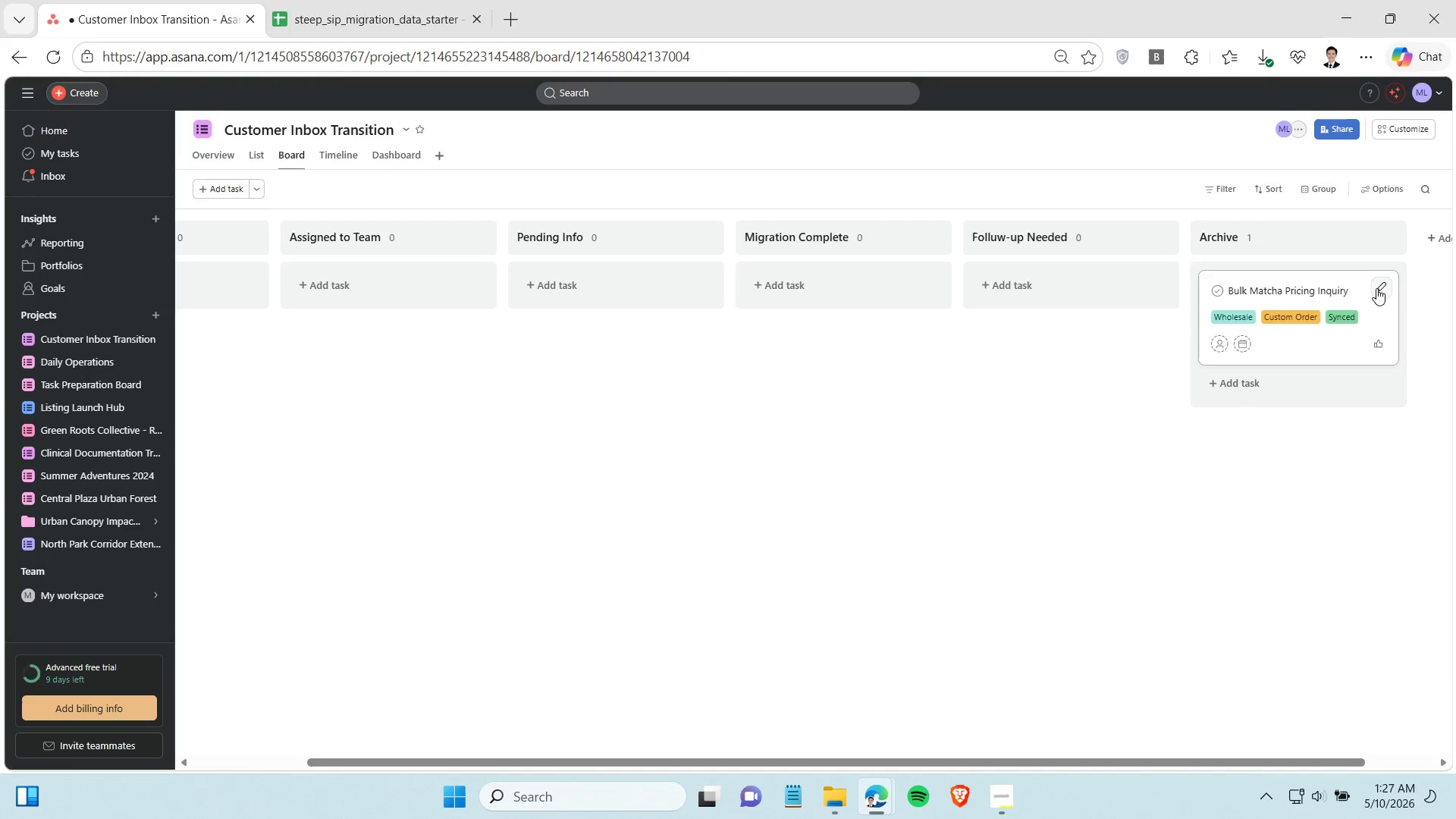 
left_click([1379, 286])
 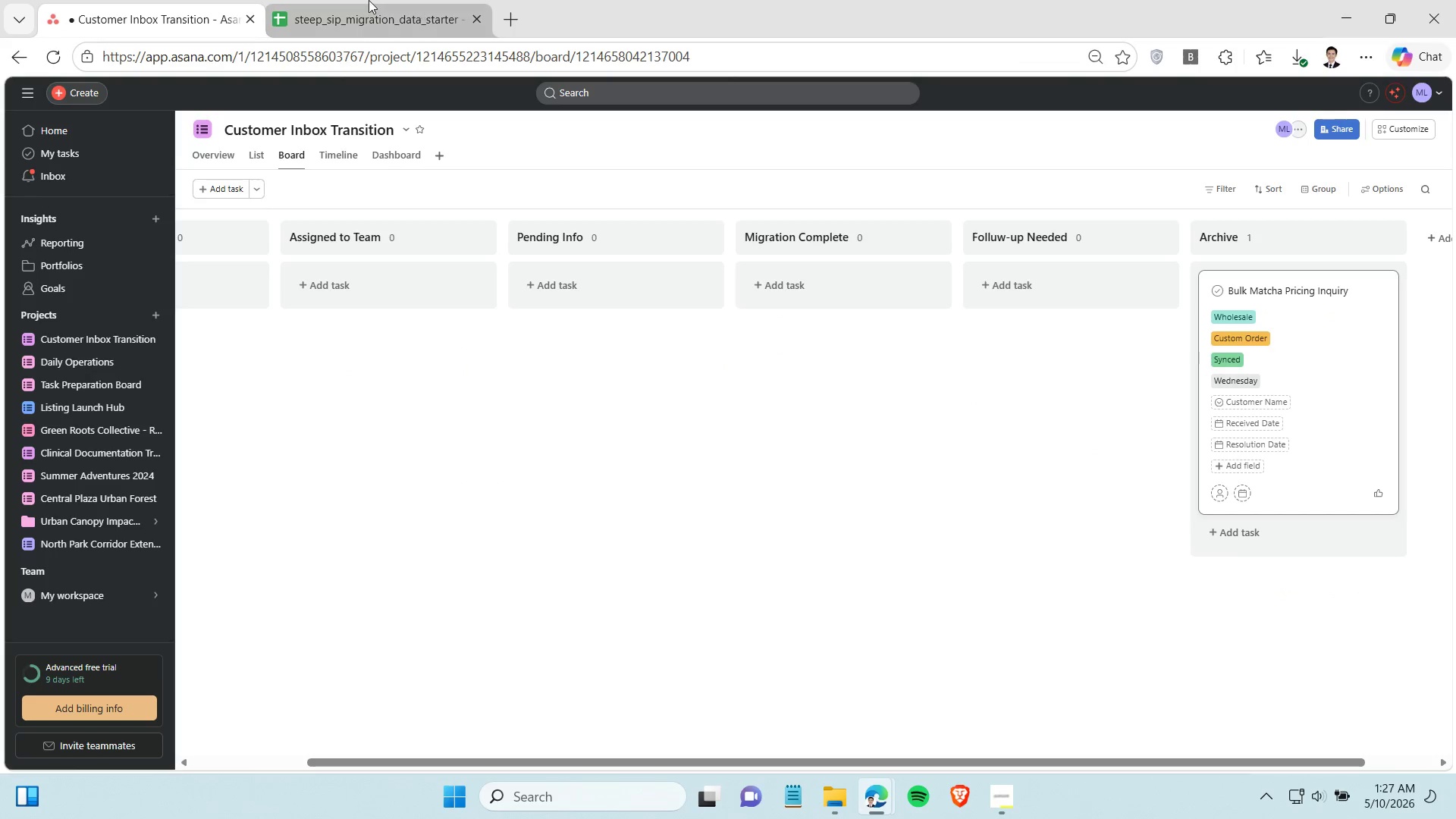 
left_click([369, 0])
 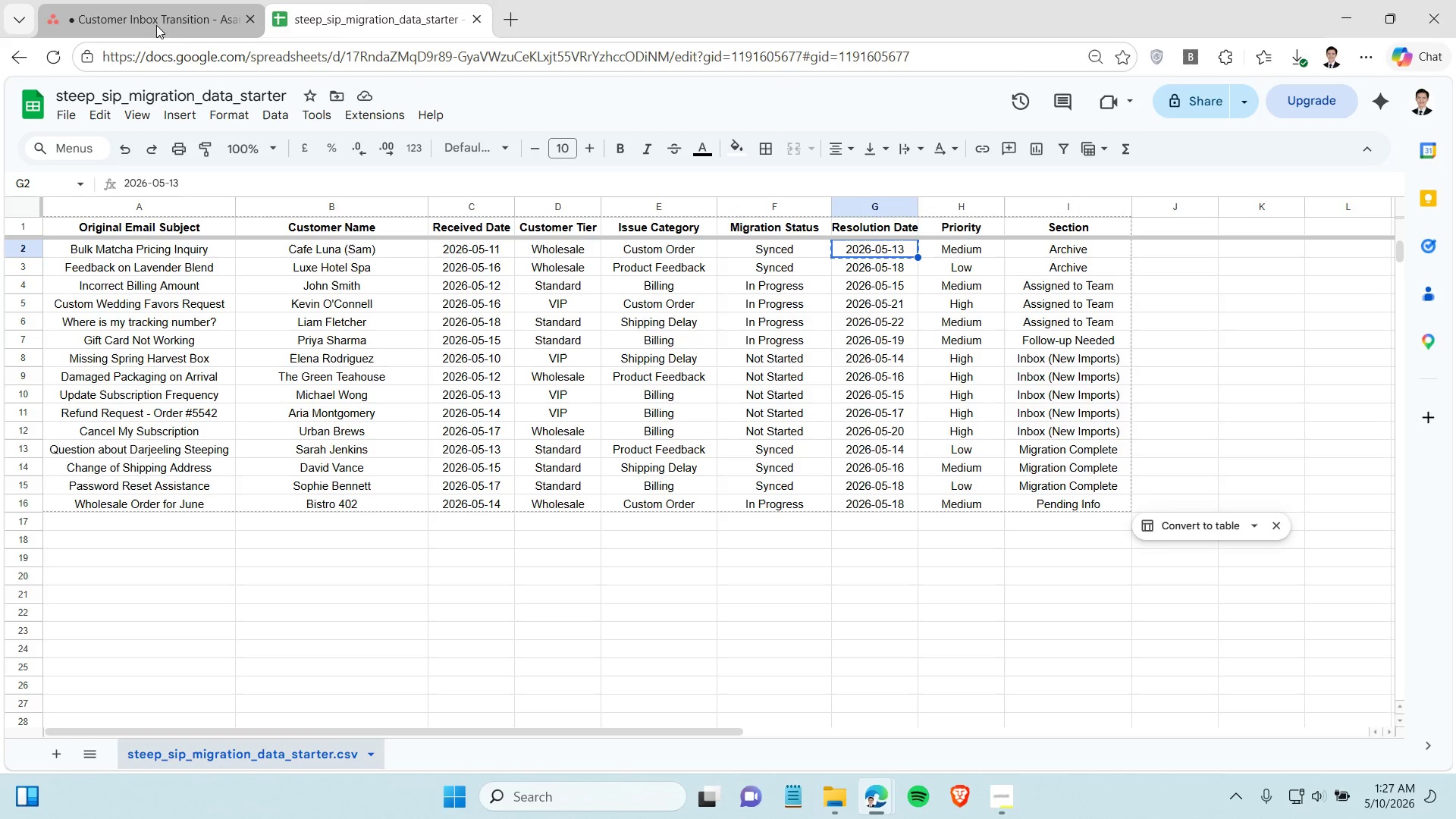 
left_click([155, 21])
 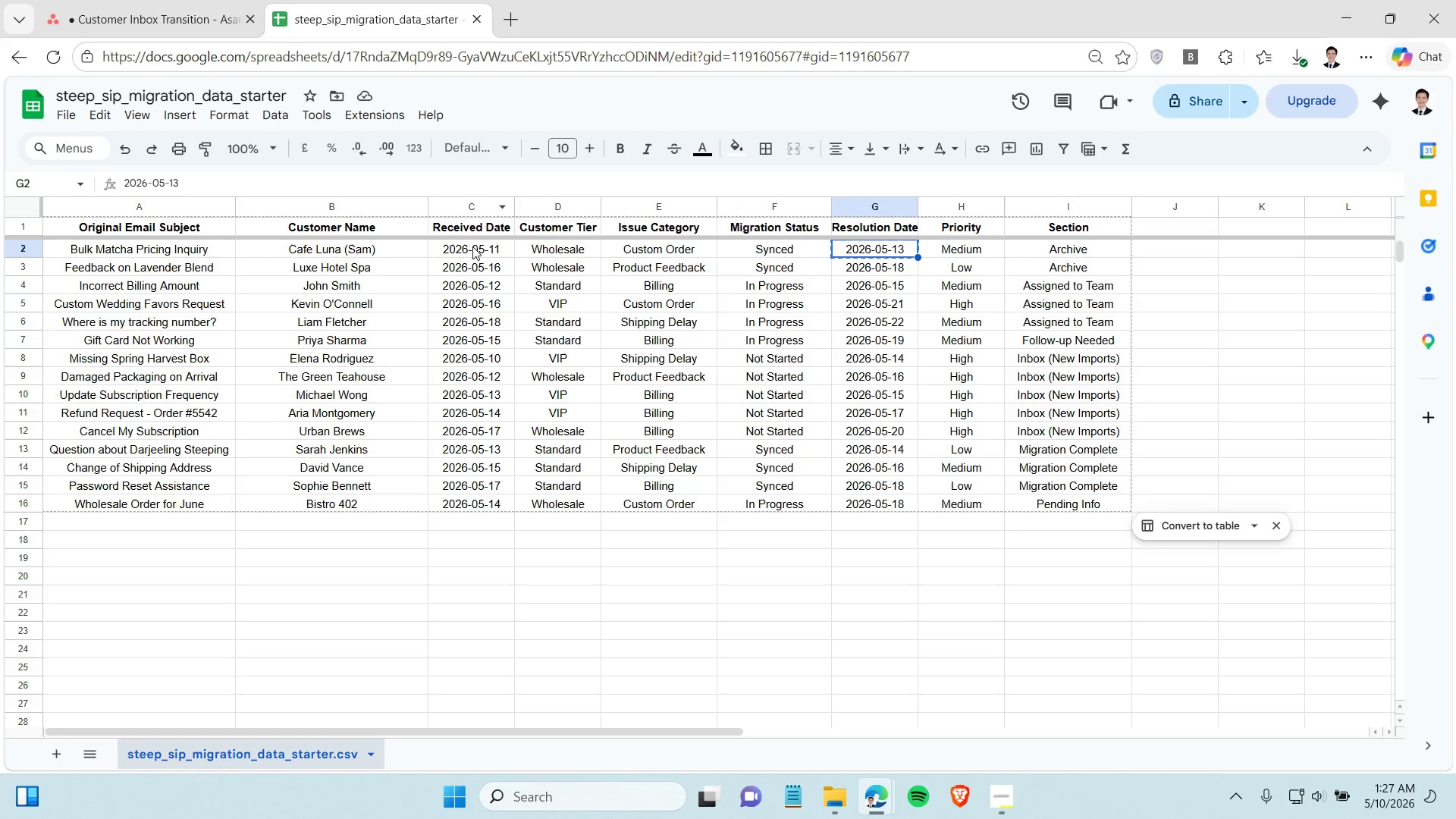 
left_click([472, 247])
 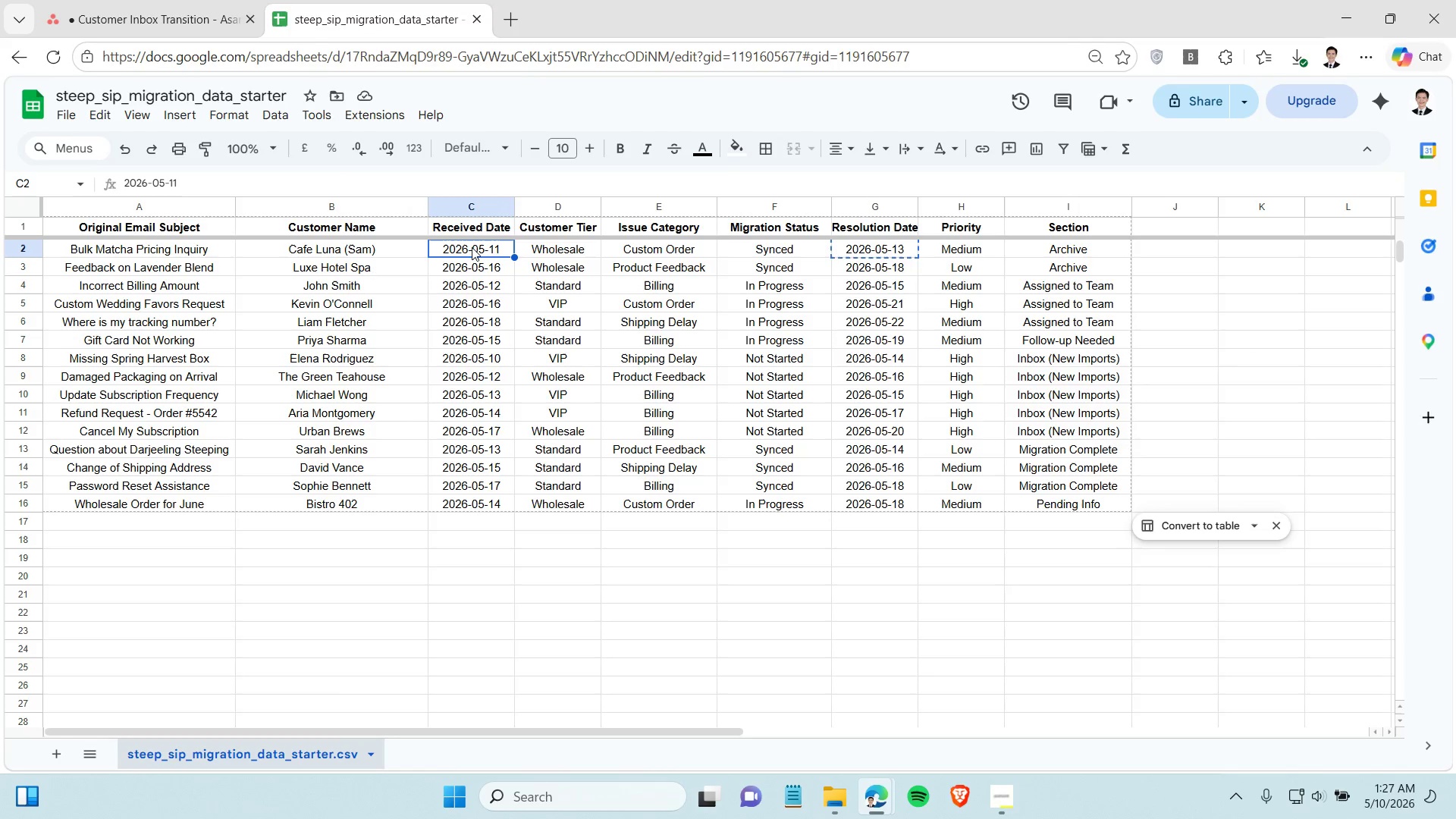 
key(Control+C)
 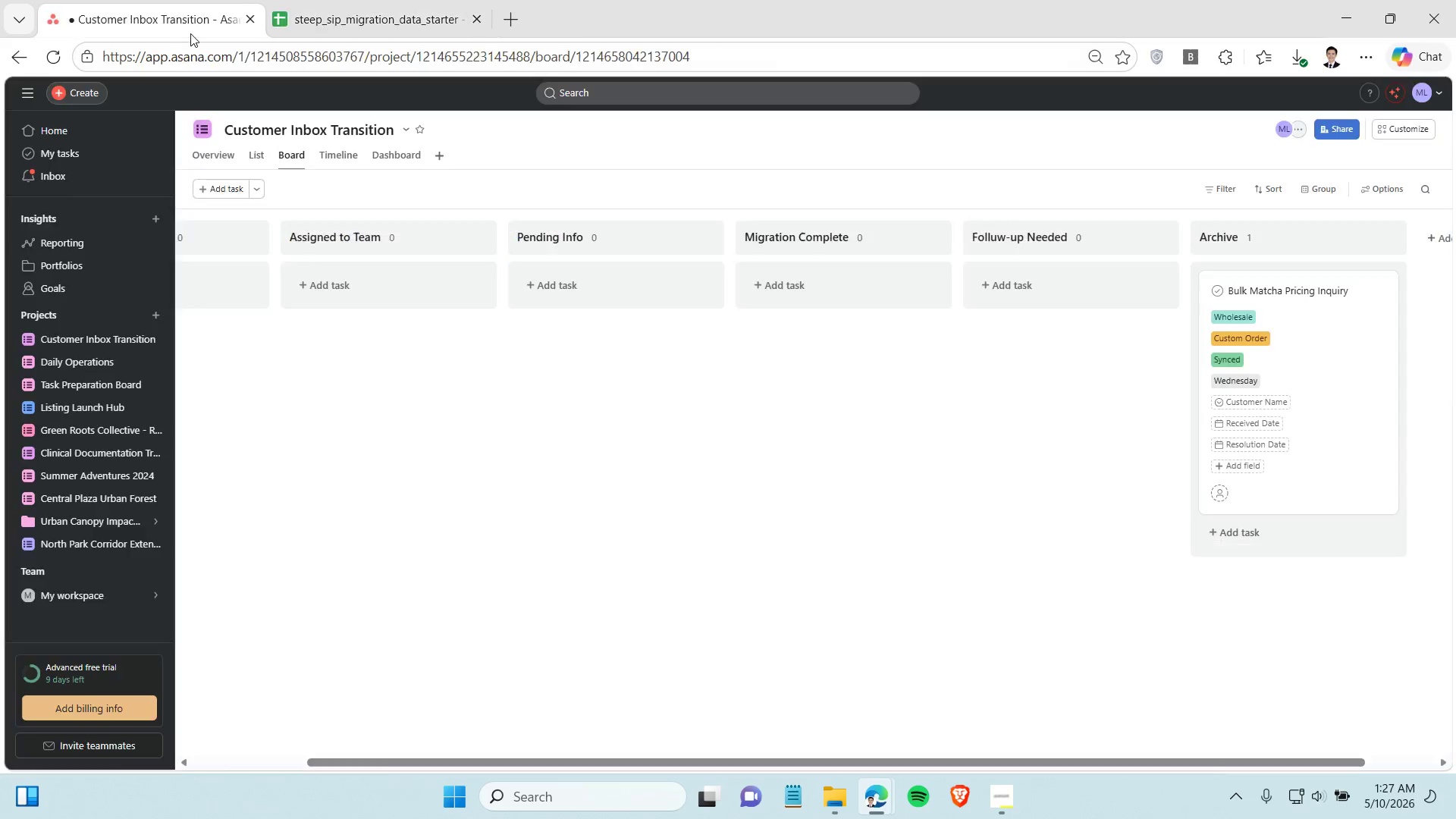 
left_click([190, 33])
 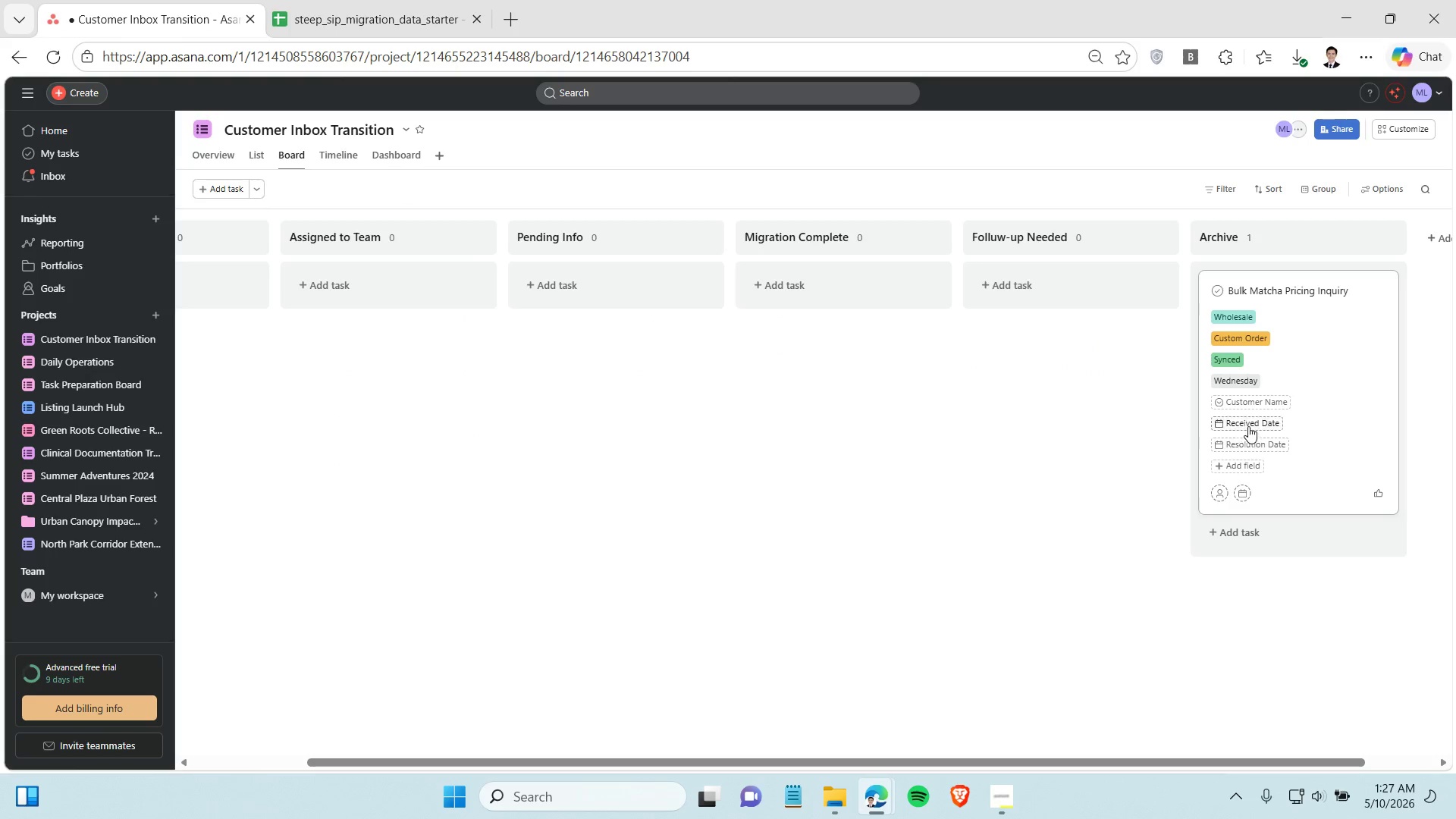 
left_click([1248, 425])
 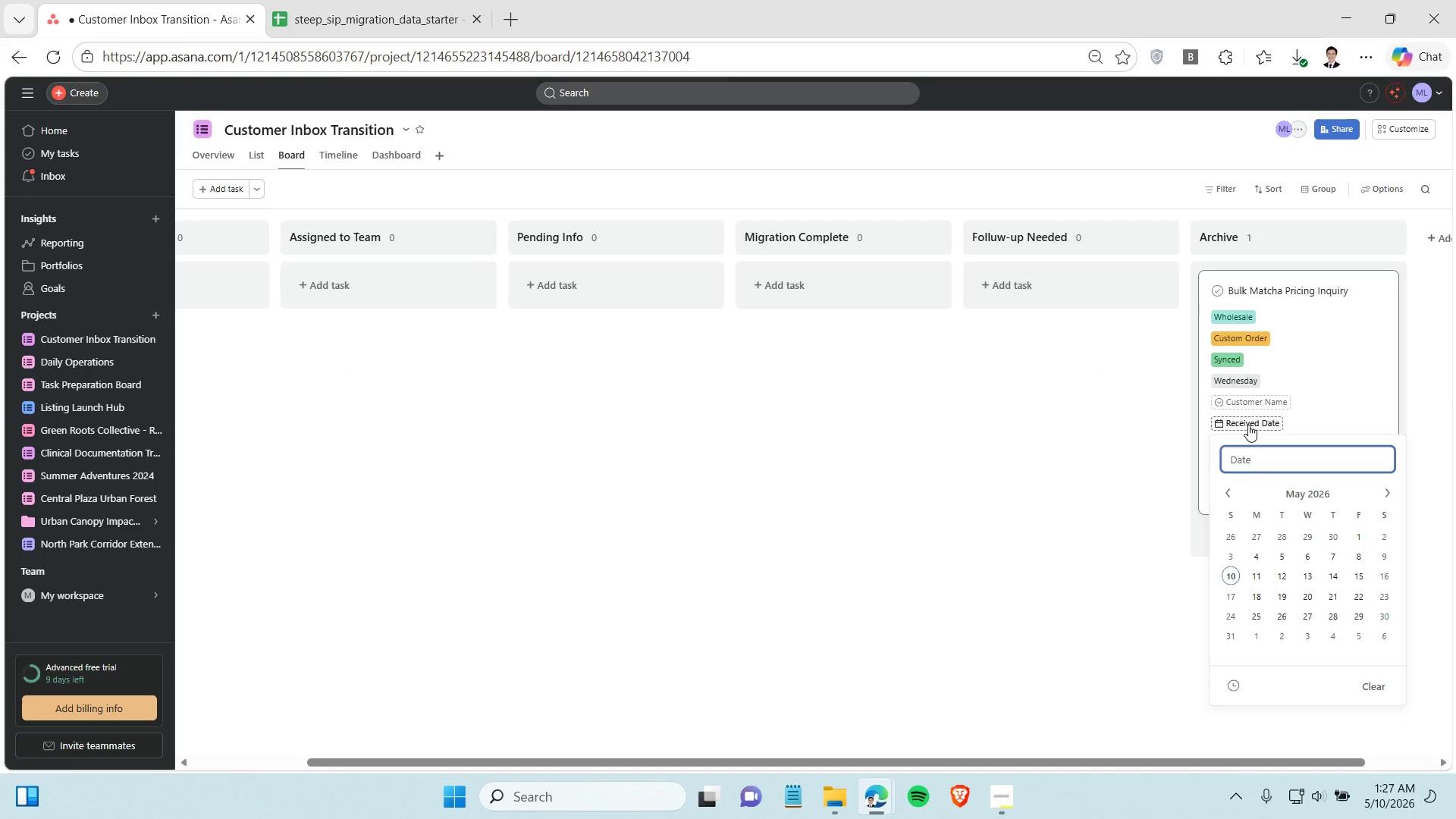 
key(Control+V)
 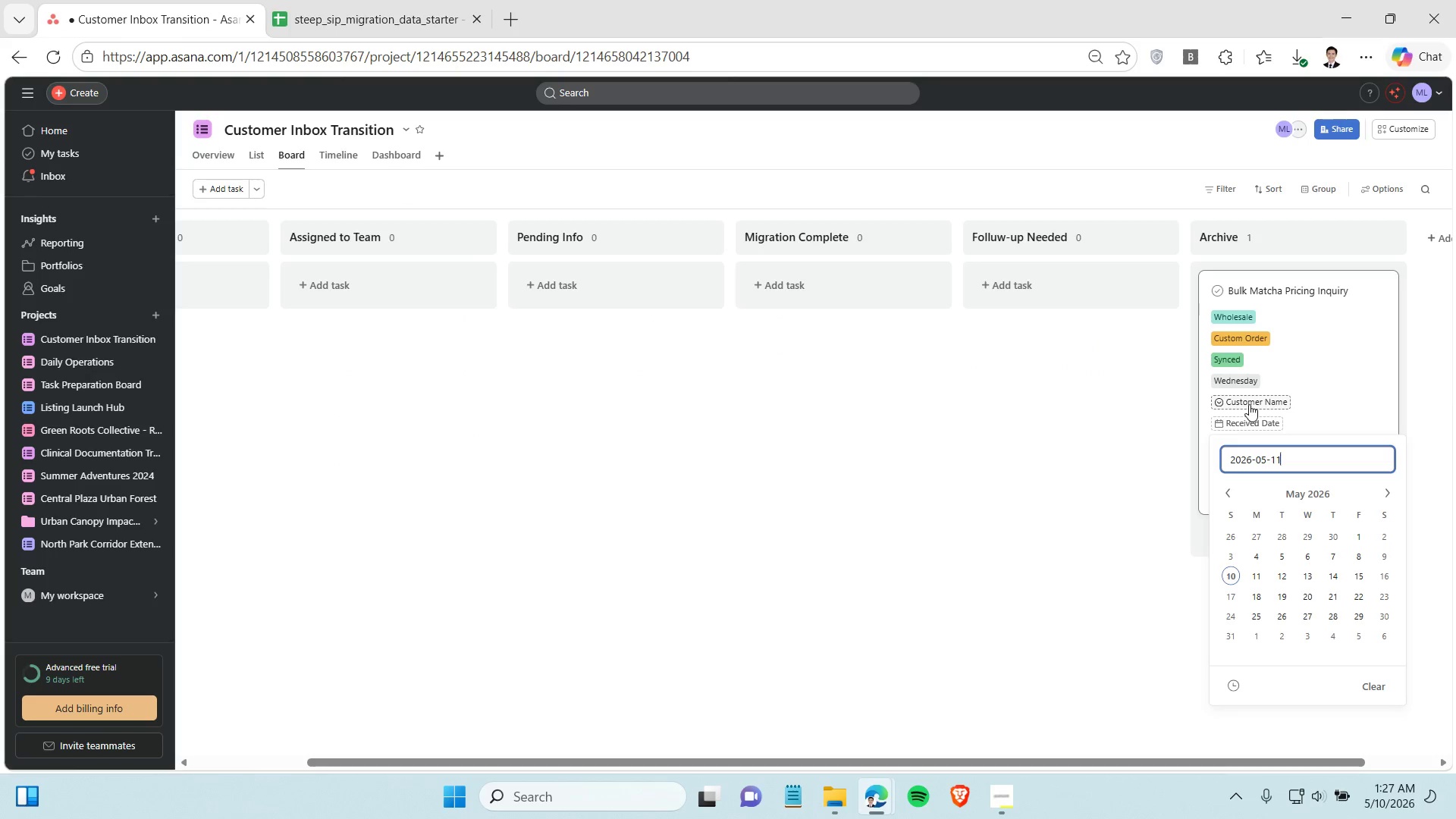 
left_click([1249, 404])
 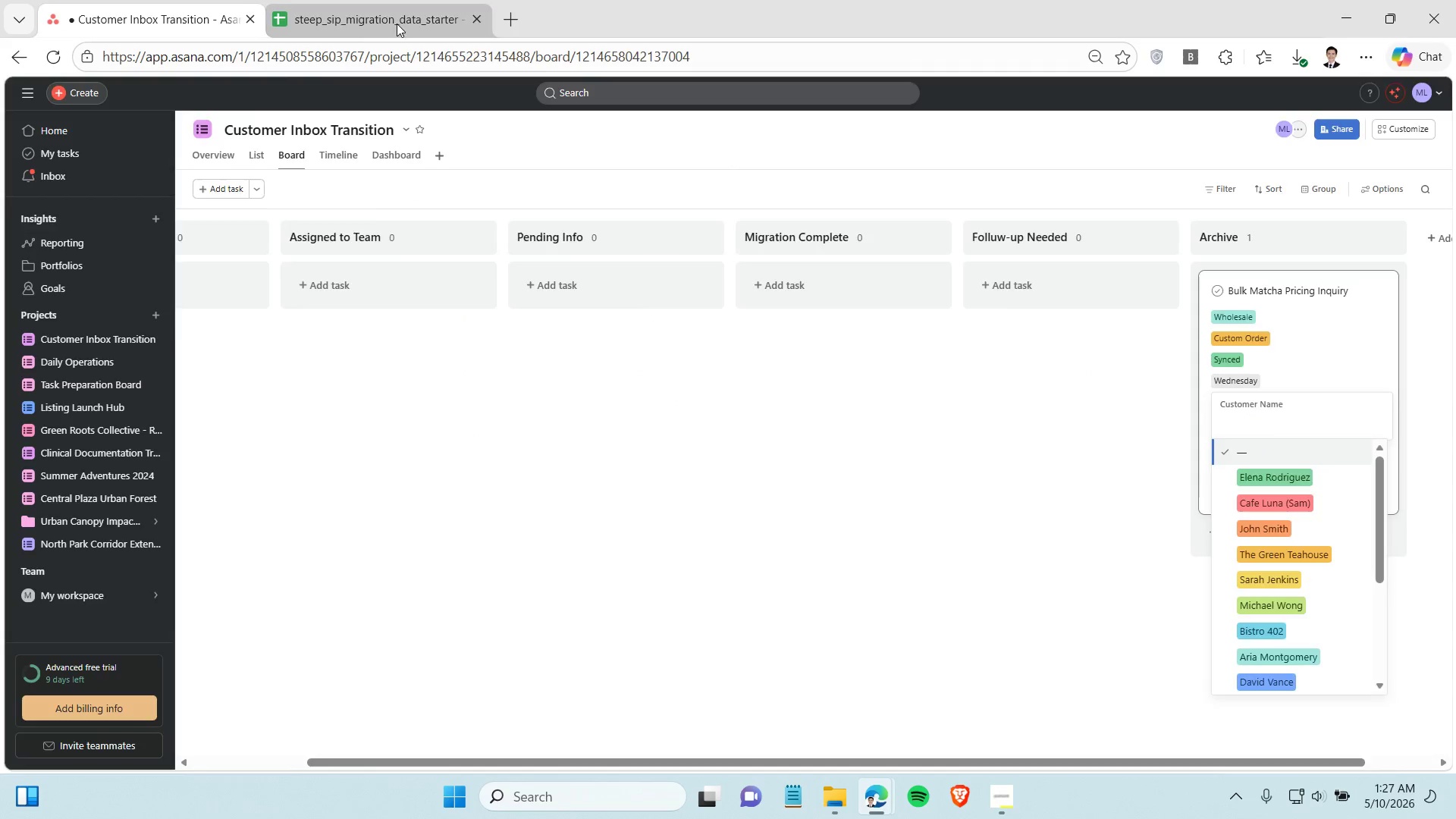 
left_click([394, 17])
 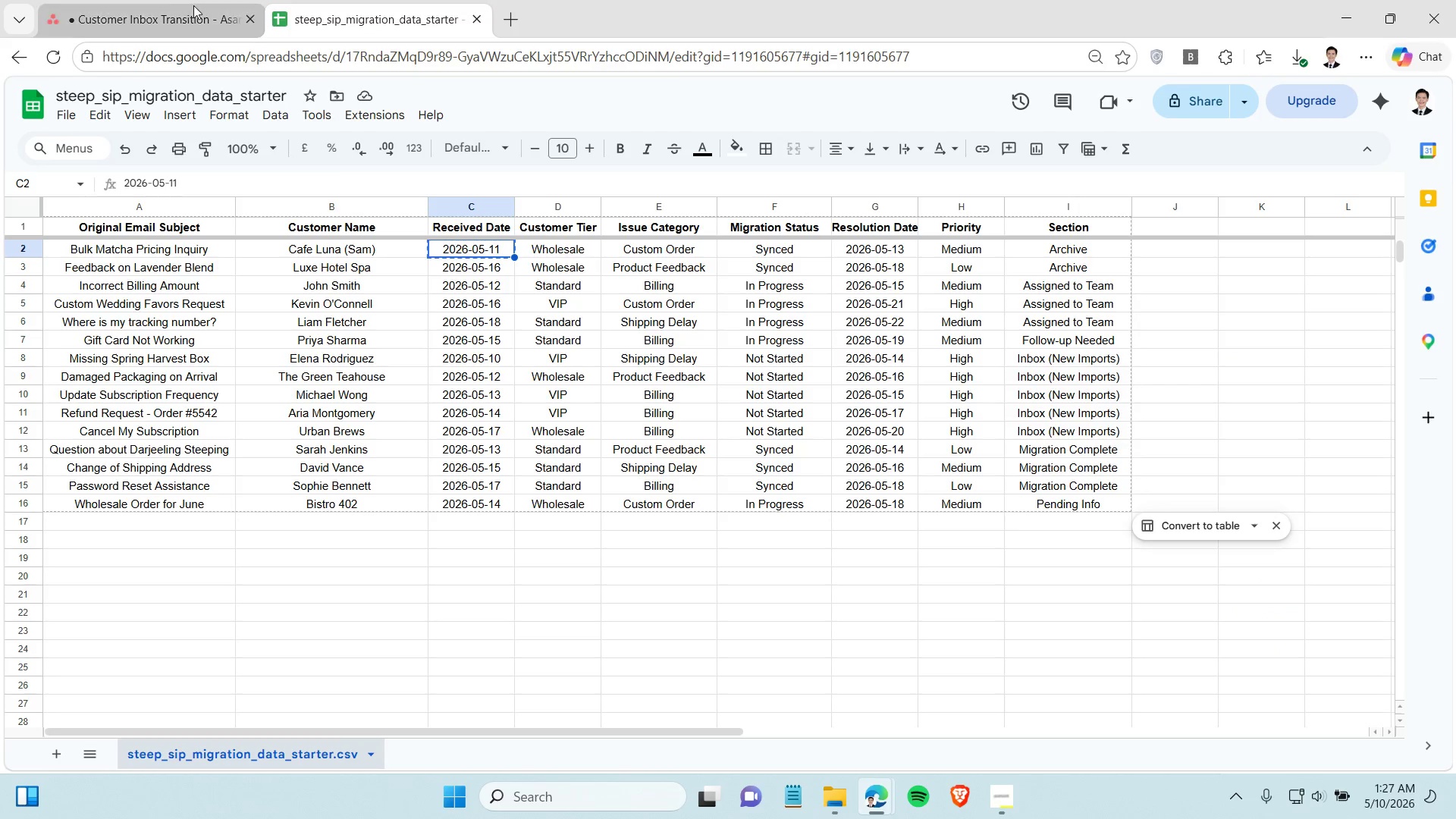 
left_click([163, 6])
 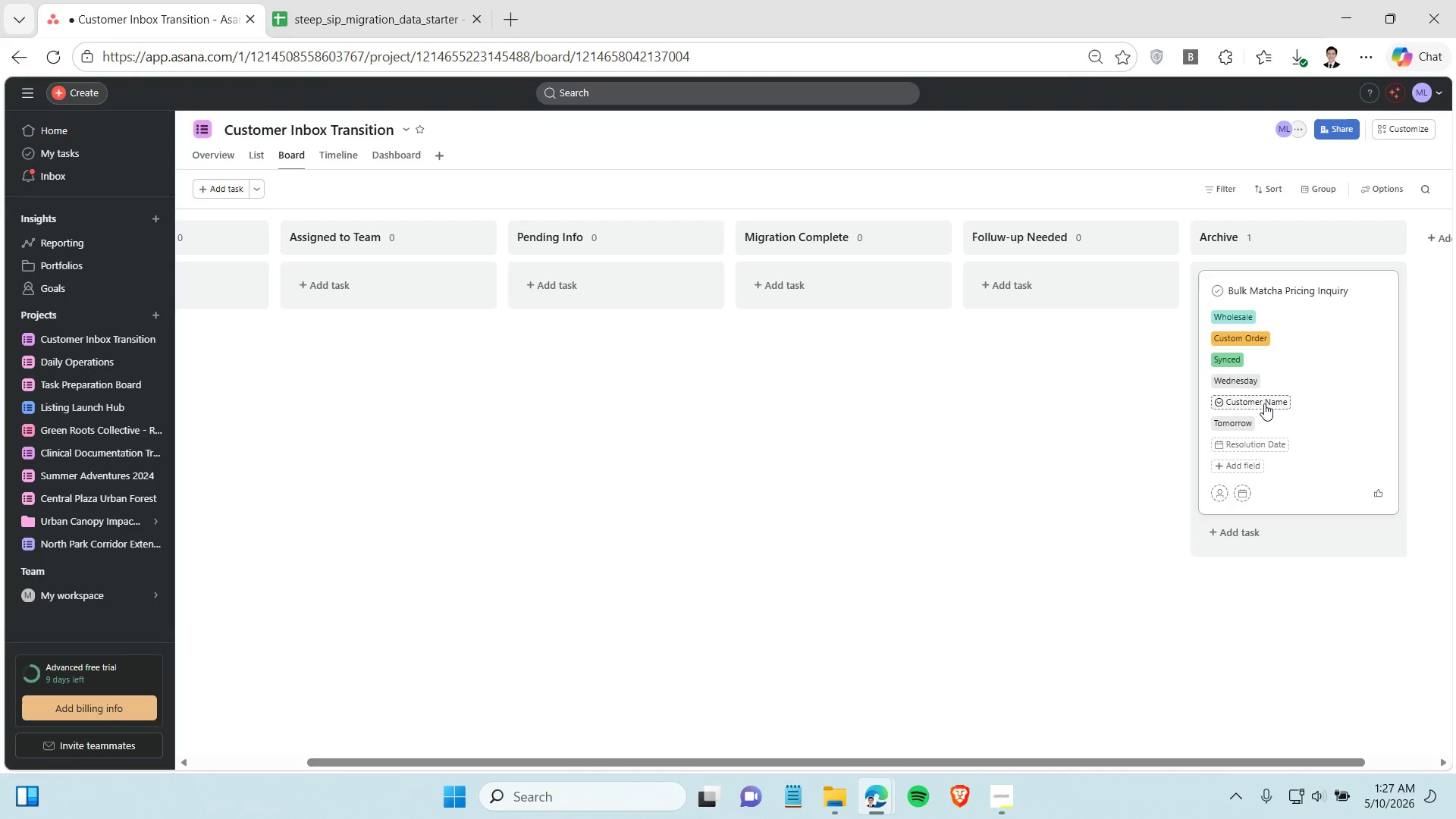 
left_click([1264, 403])
 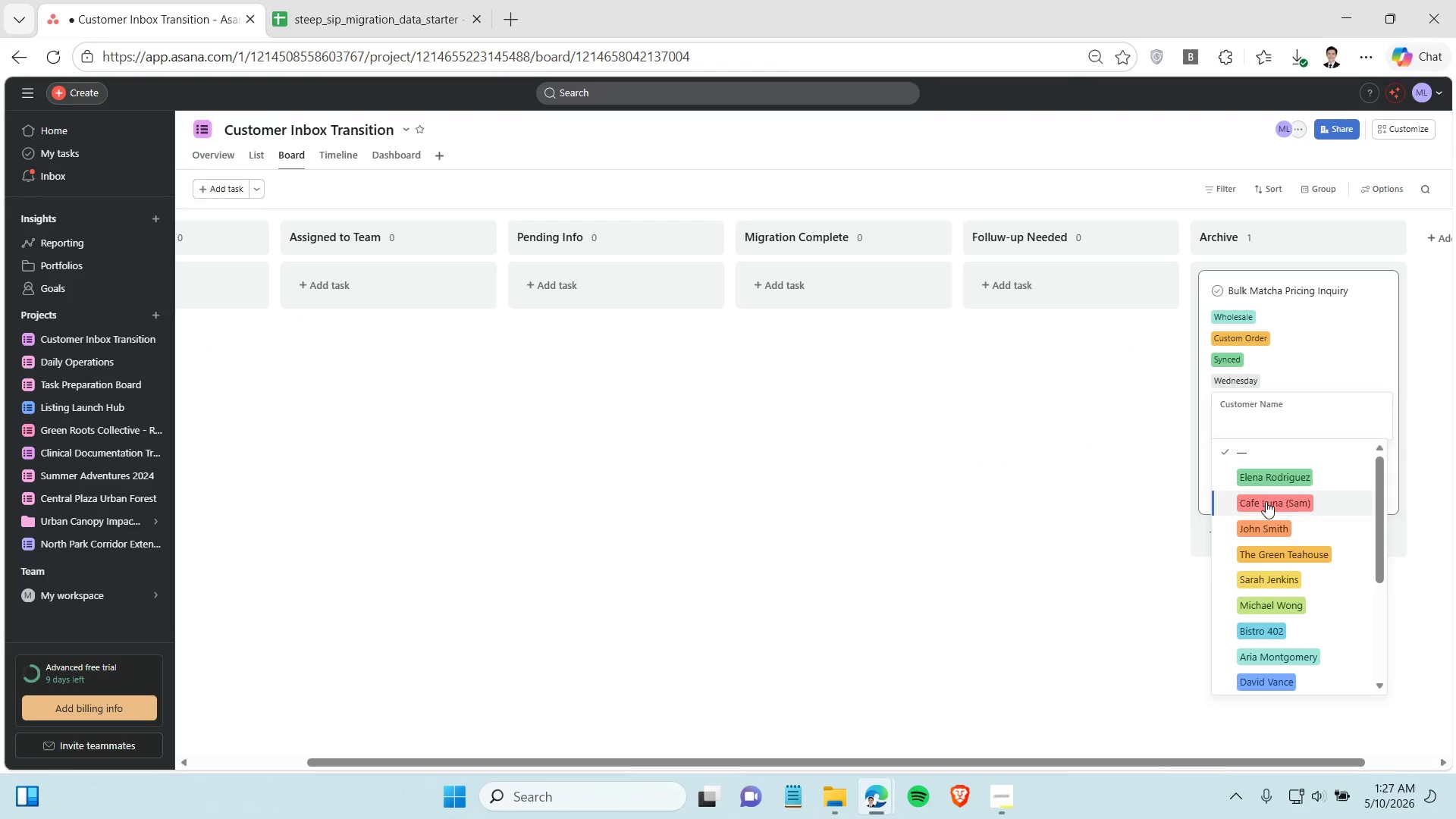 
left_click([1266, 501])
 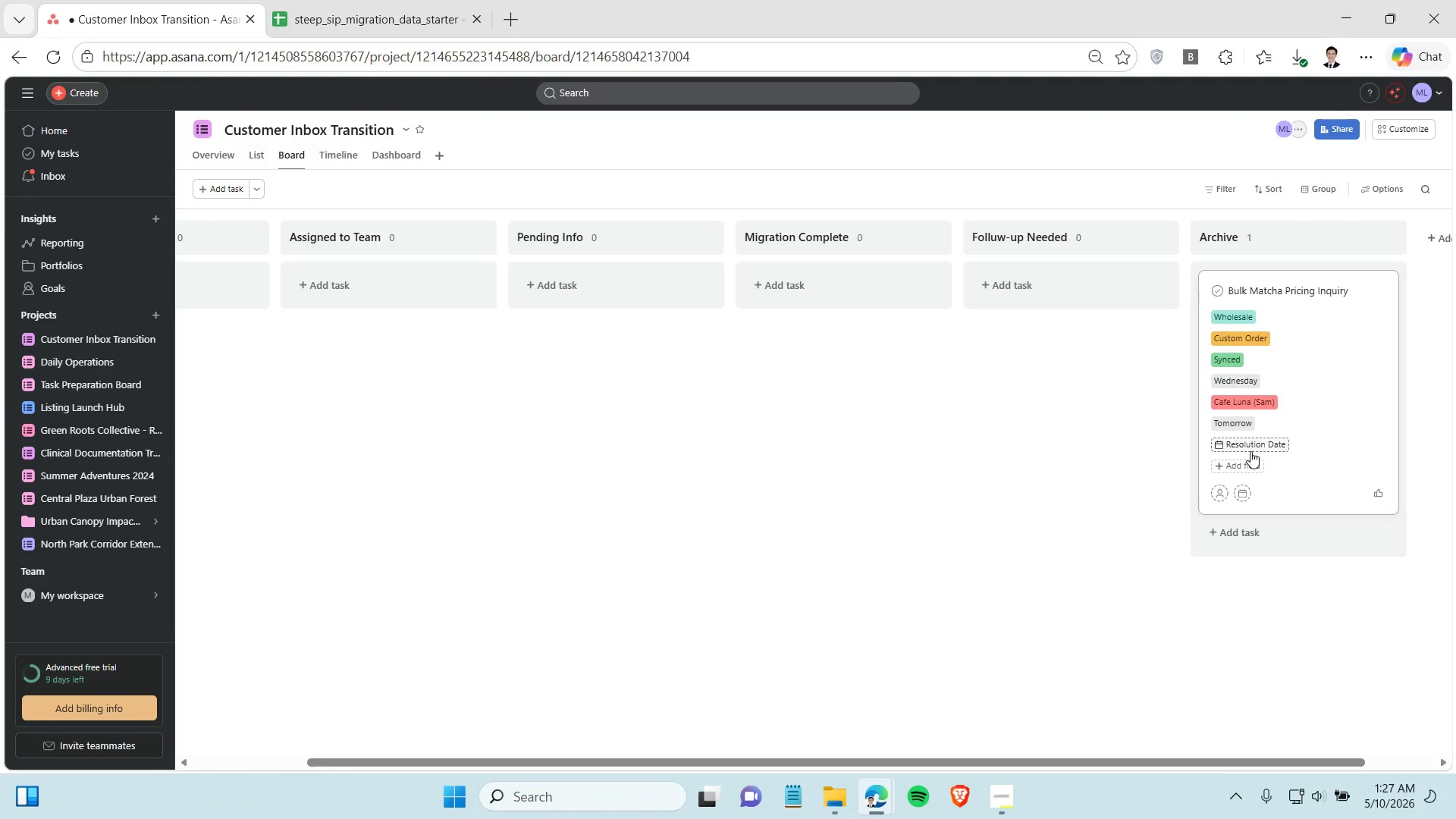 
wait(5.2)
 